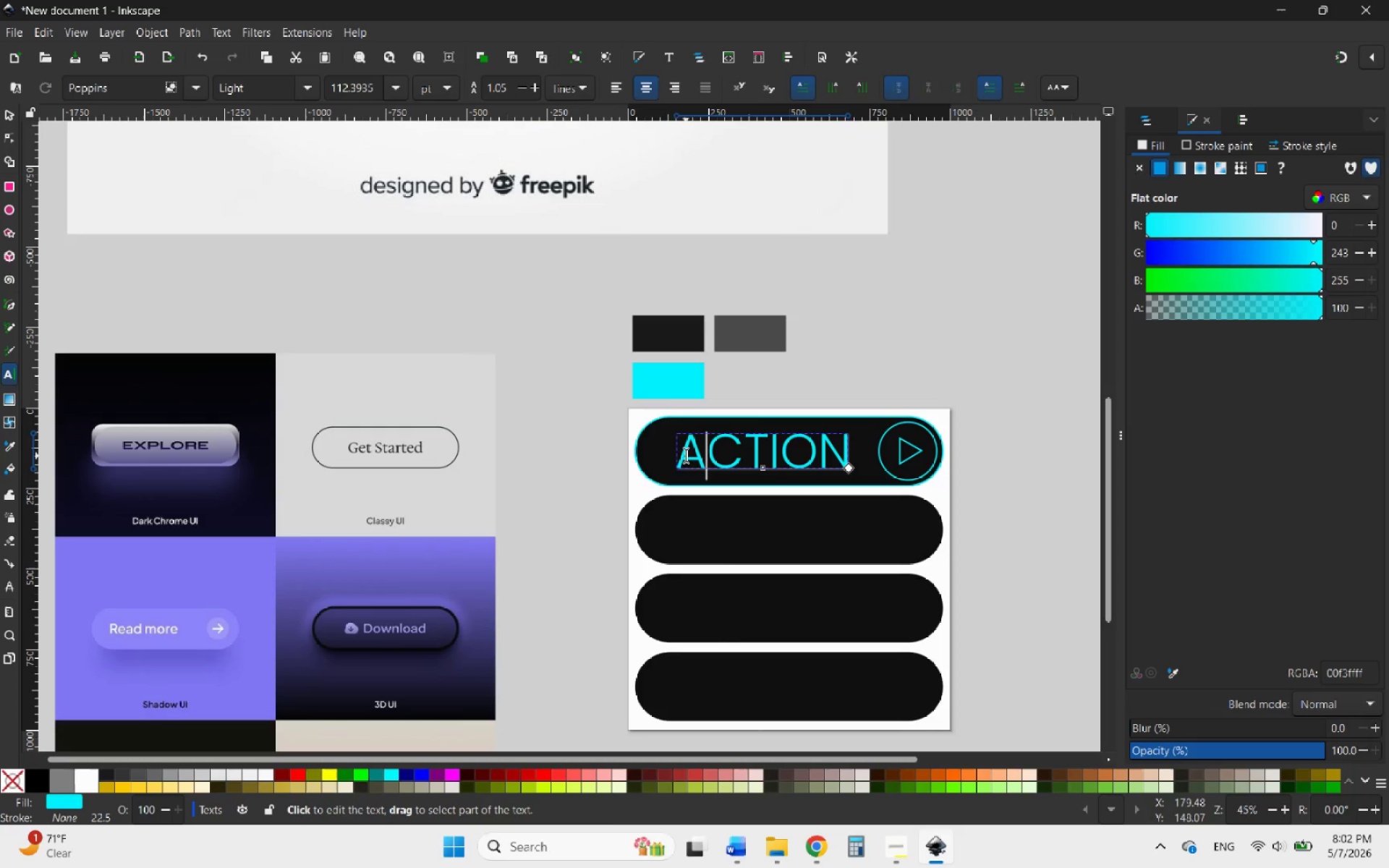 
left_click_drag(start_coordinate=[681, 456], to_coordinate=[834, 446])
 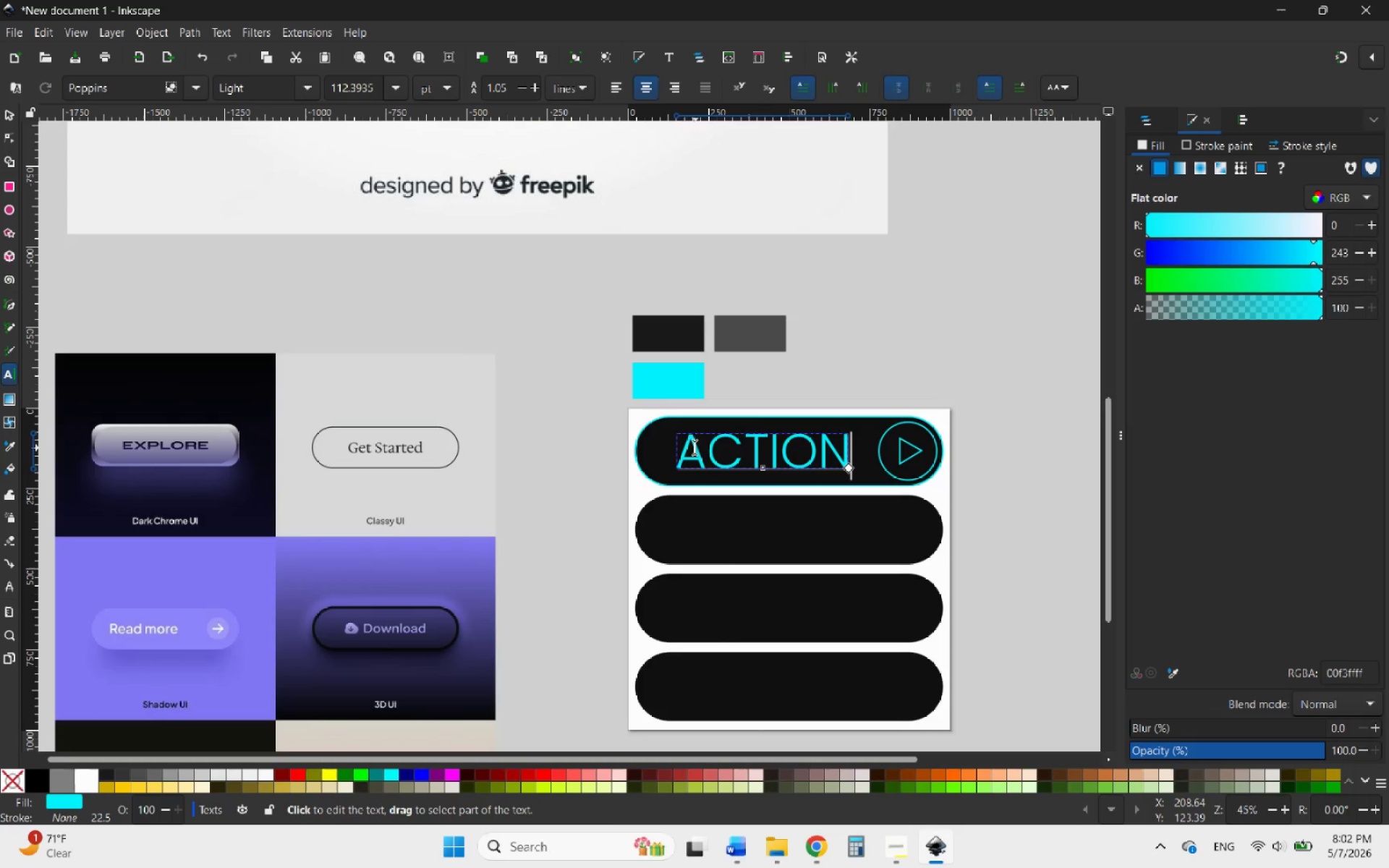 
left_click_drag(start_coordinate=[684, 448], to_coordinate=[877, 435])
 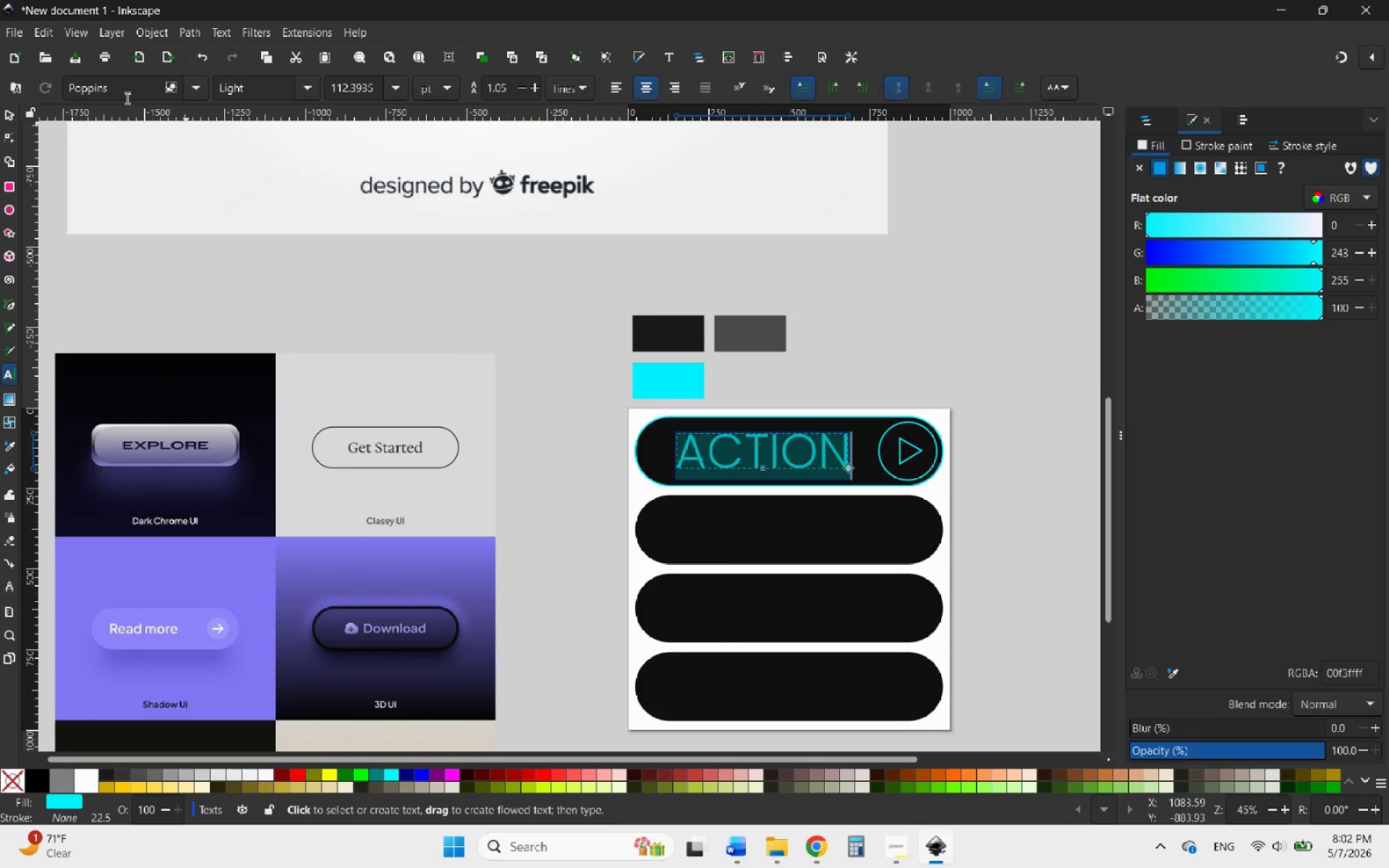 
left_click_drag(start_coordinate=[125, 97], to_coordinate=[0, 71])
 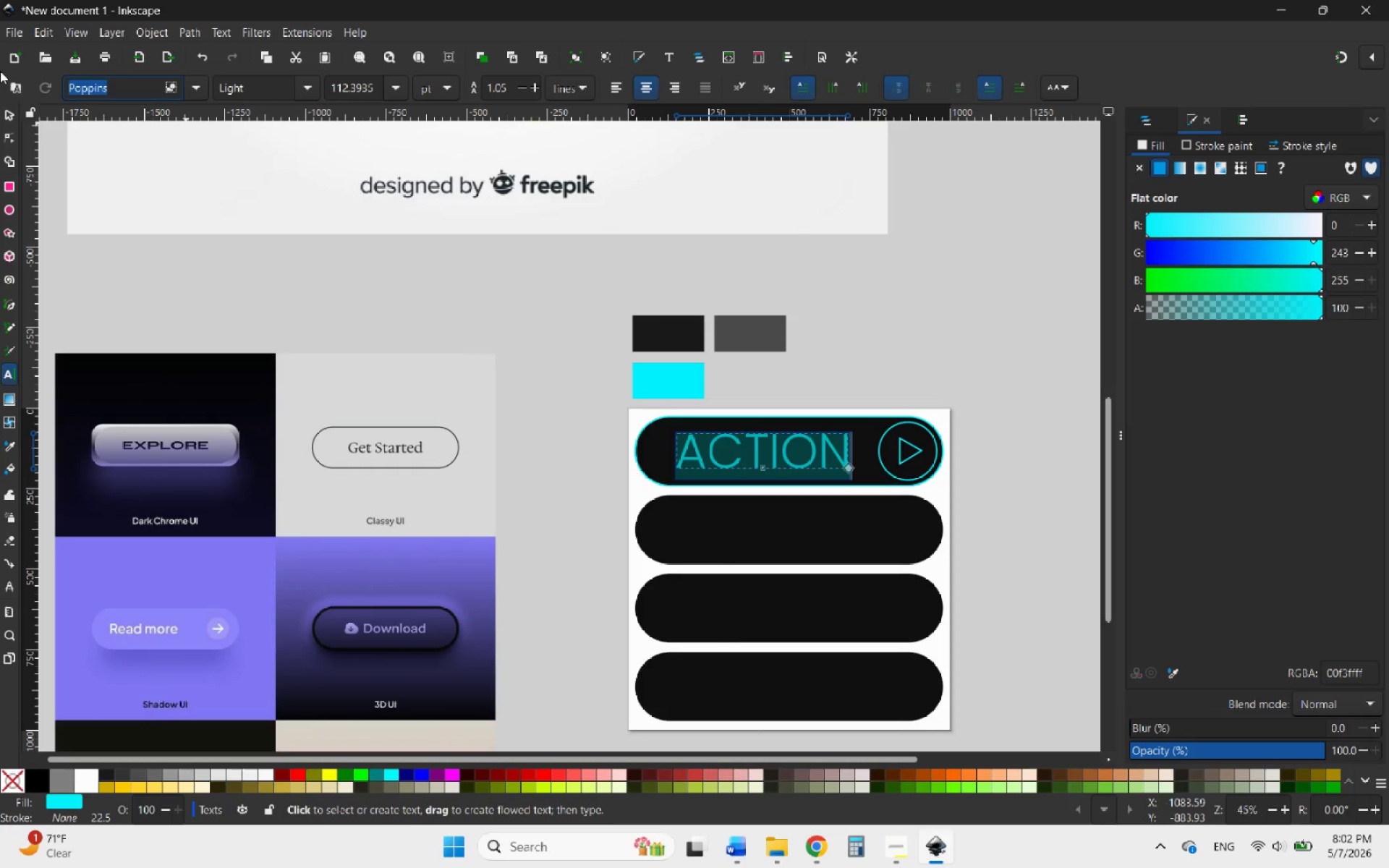 
type(wide)
 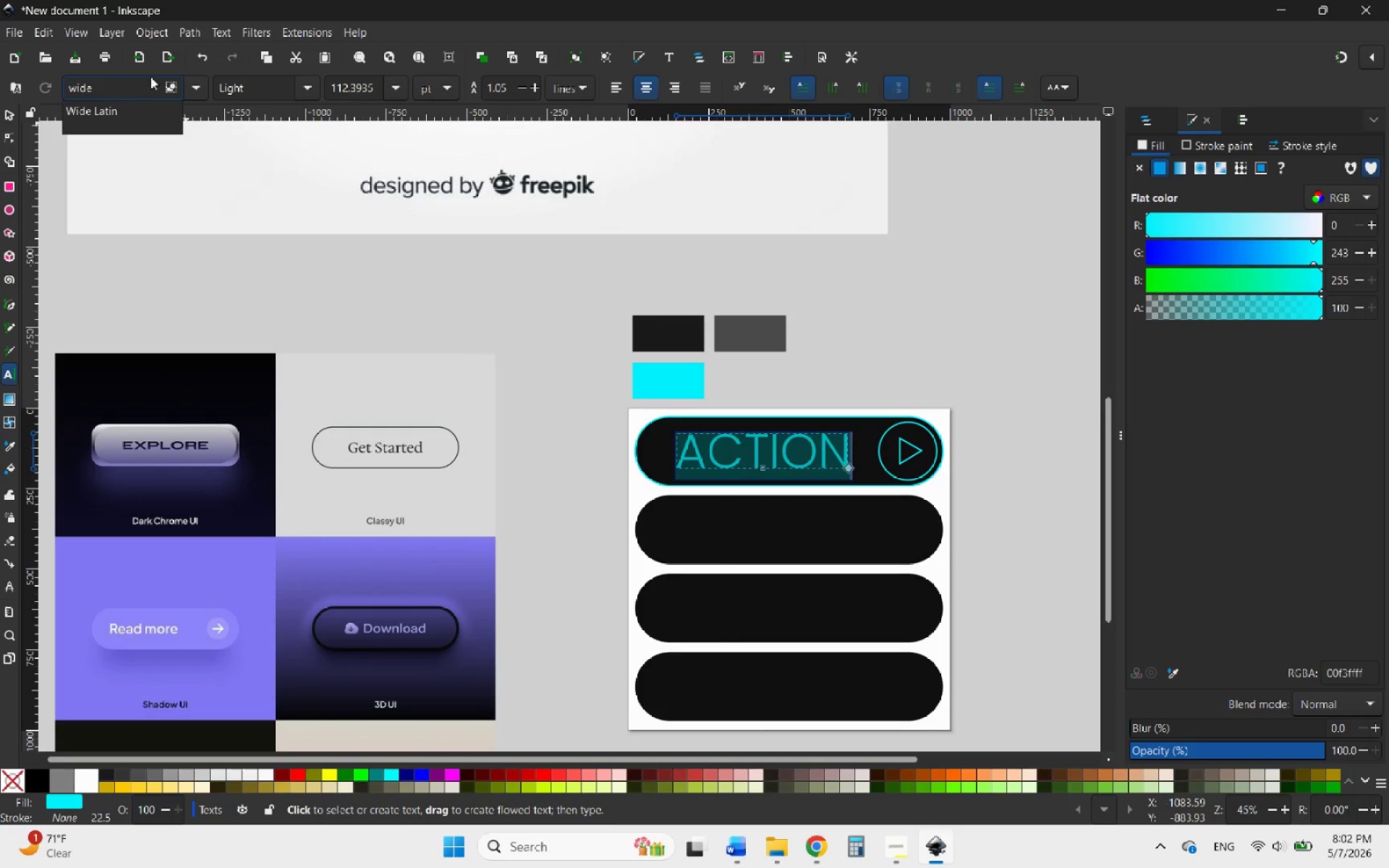 
left_click([122, 115])
 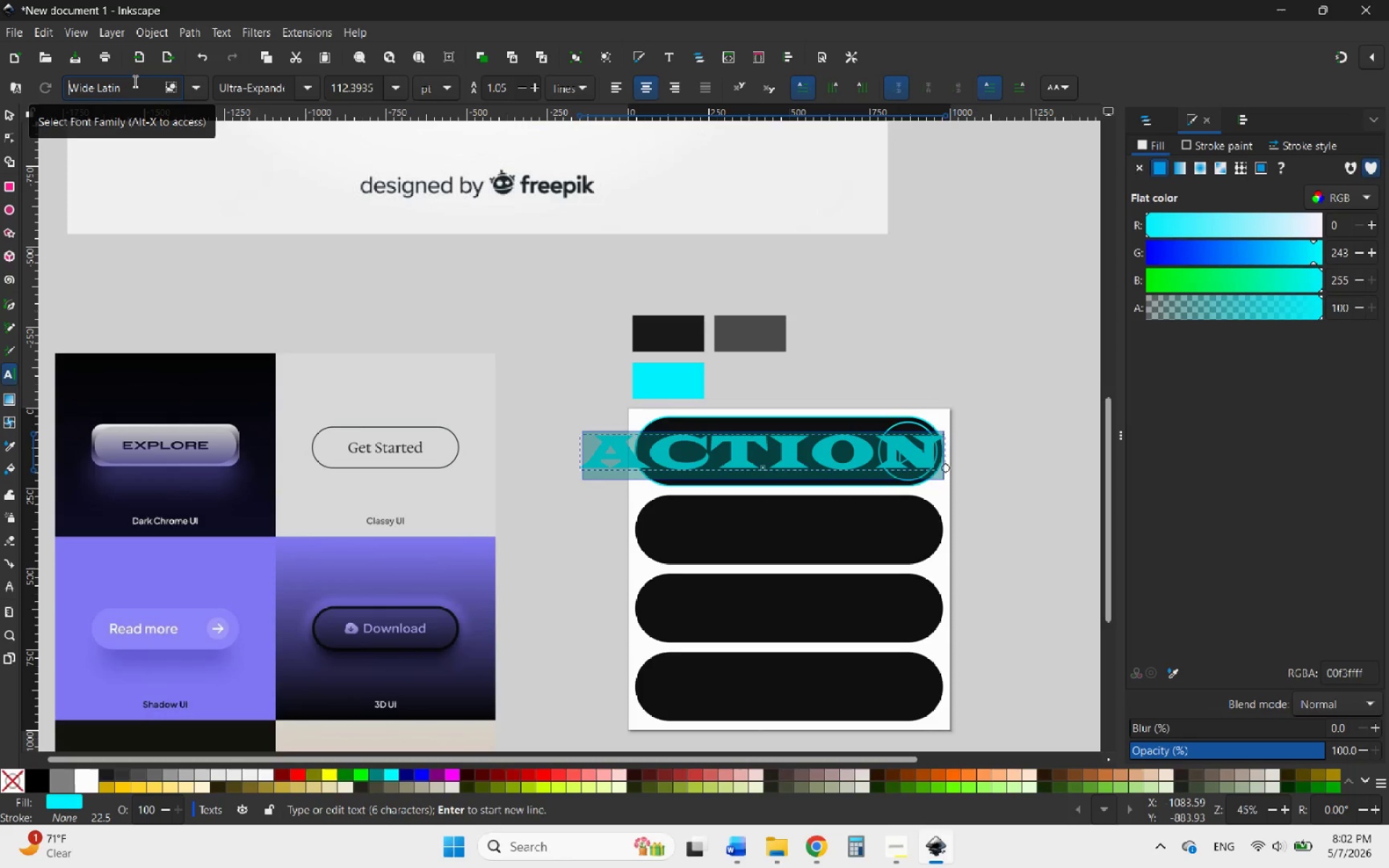 
left_click_drag(start_coordinate=[129, 86], to_coordinate=[64, 89])
 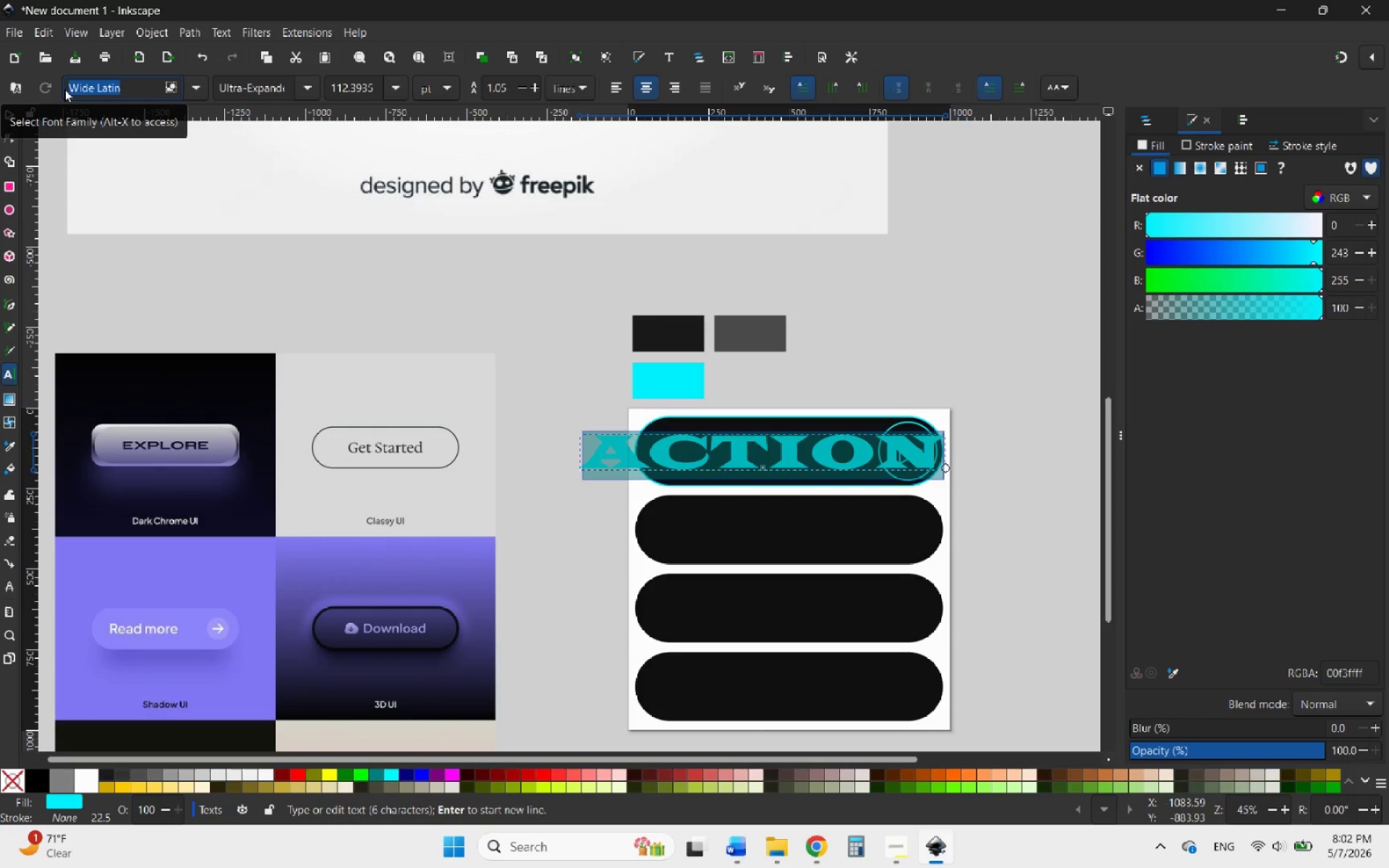 
left_click([193, 89])
 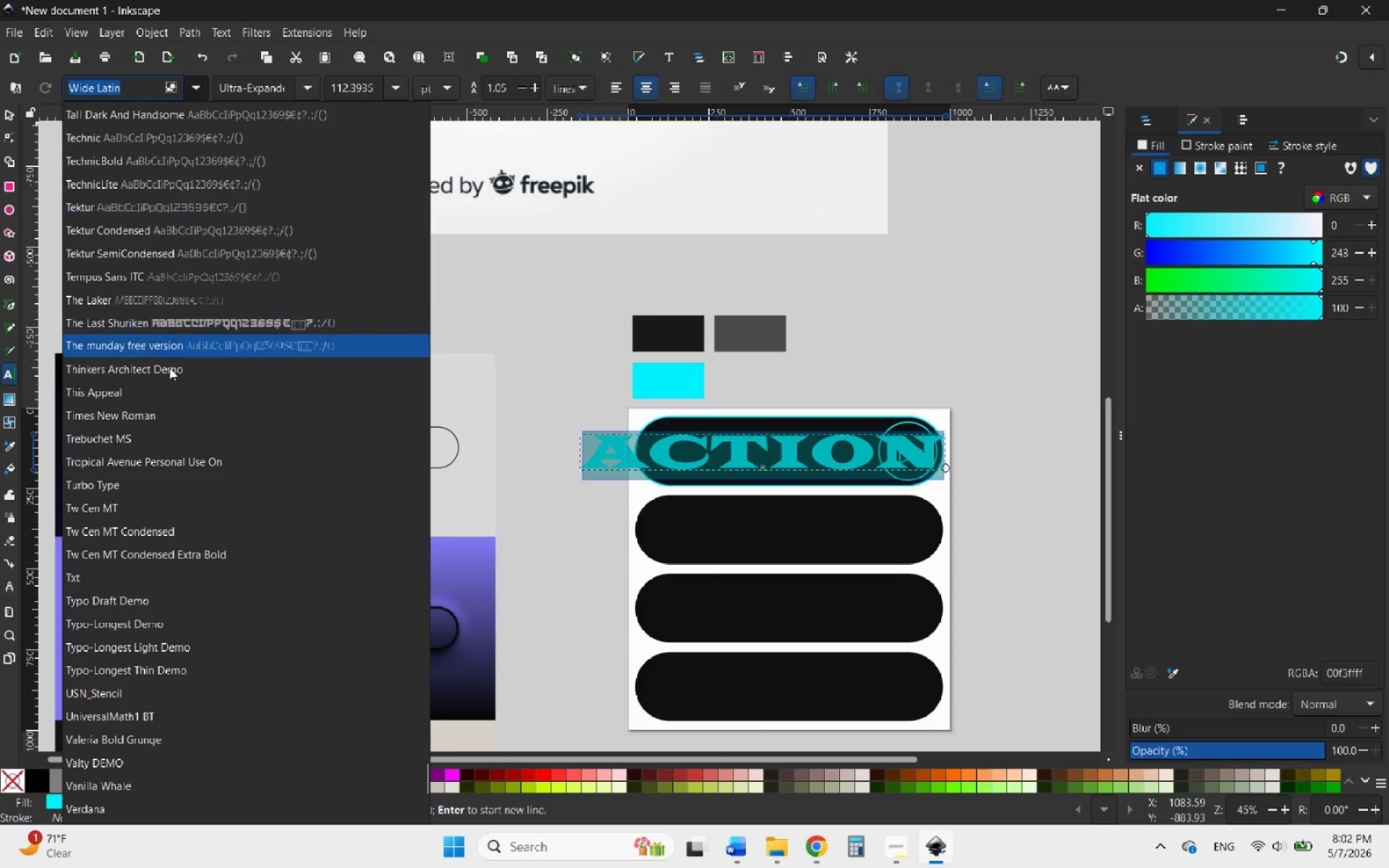 
scroll: coordinate [254, 411], scroll_direction: up, amount: 43.0
 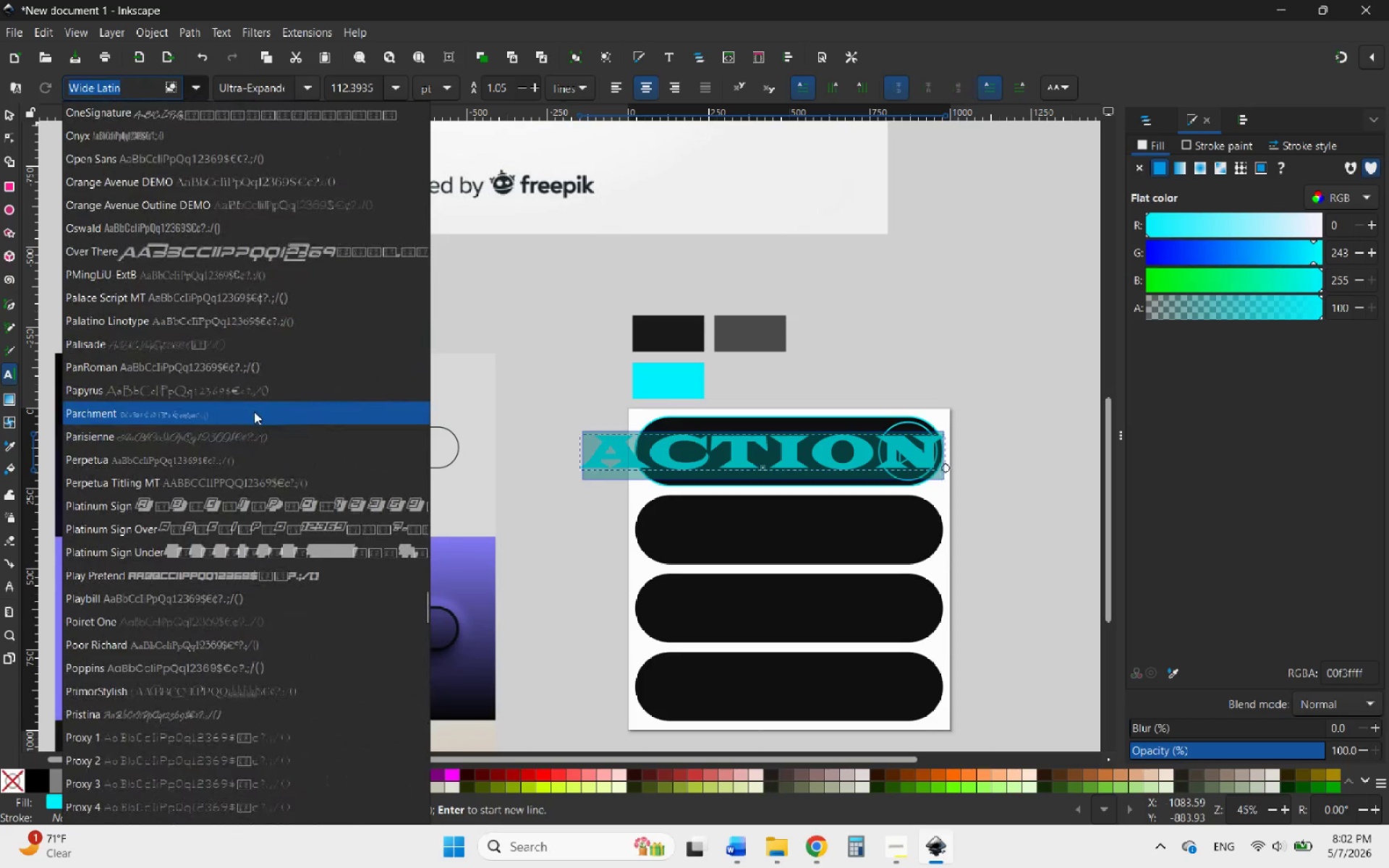 
scroll: coordinate [264, 449], scroll_direction: up, amount: 7.0
 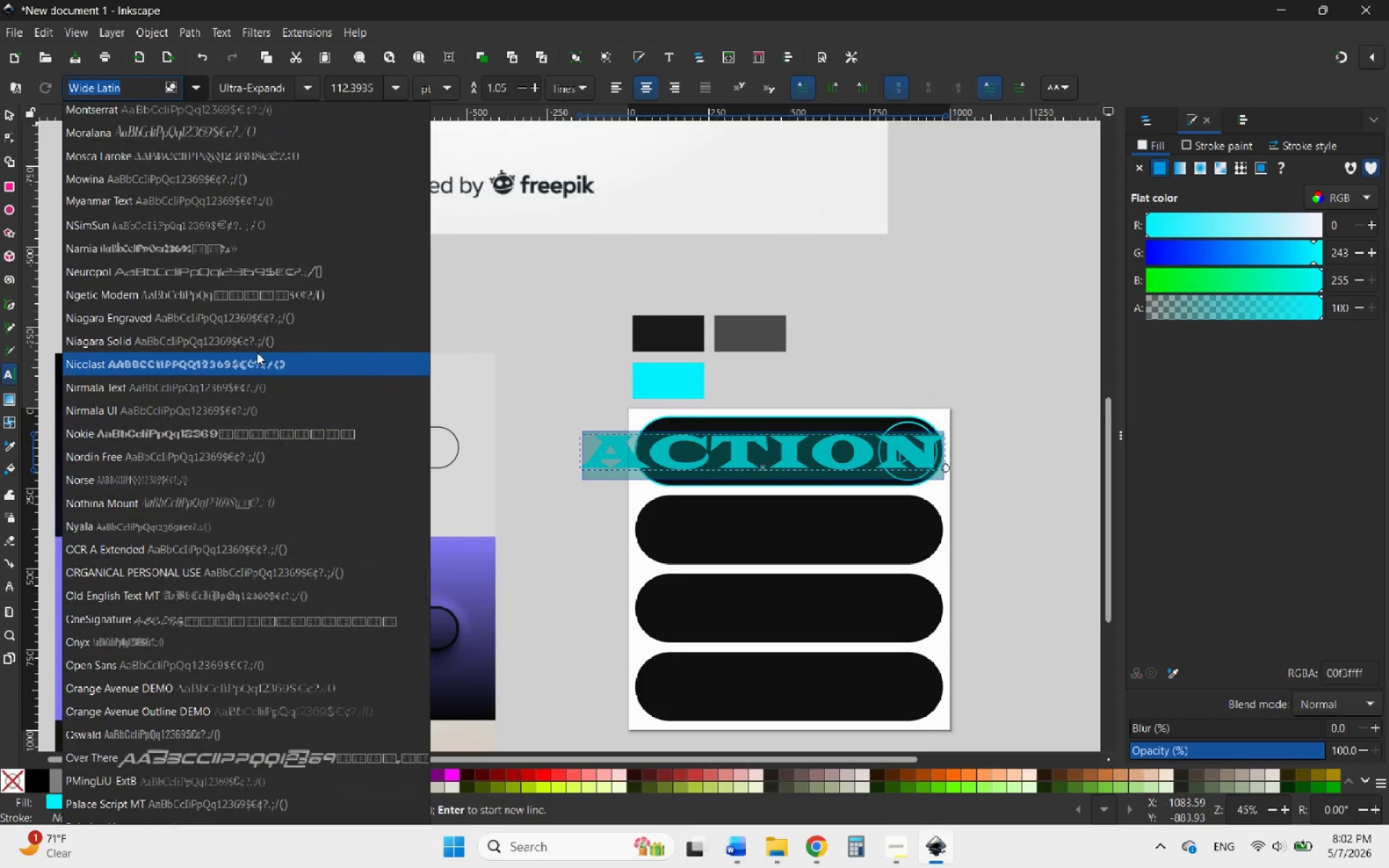 
wait(7.55)
 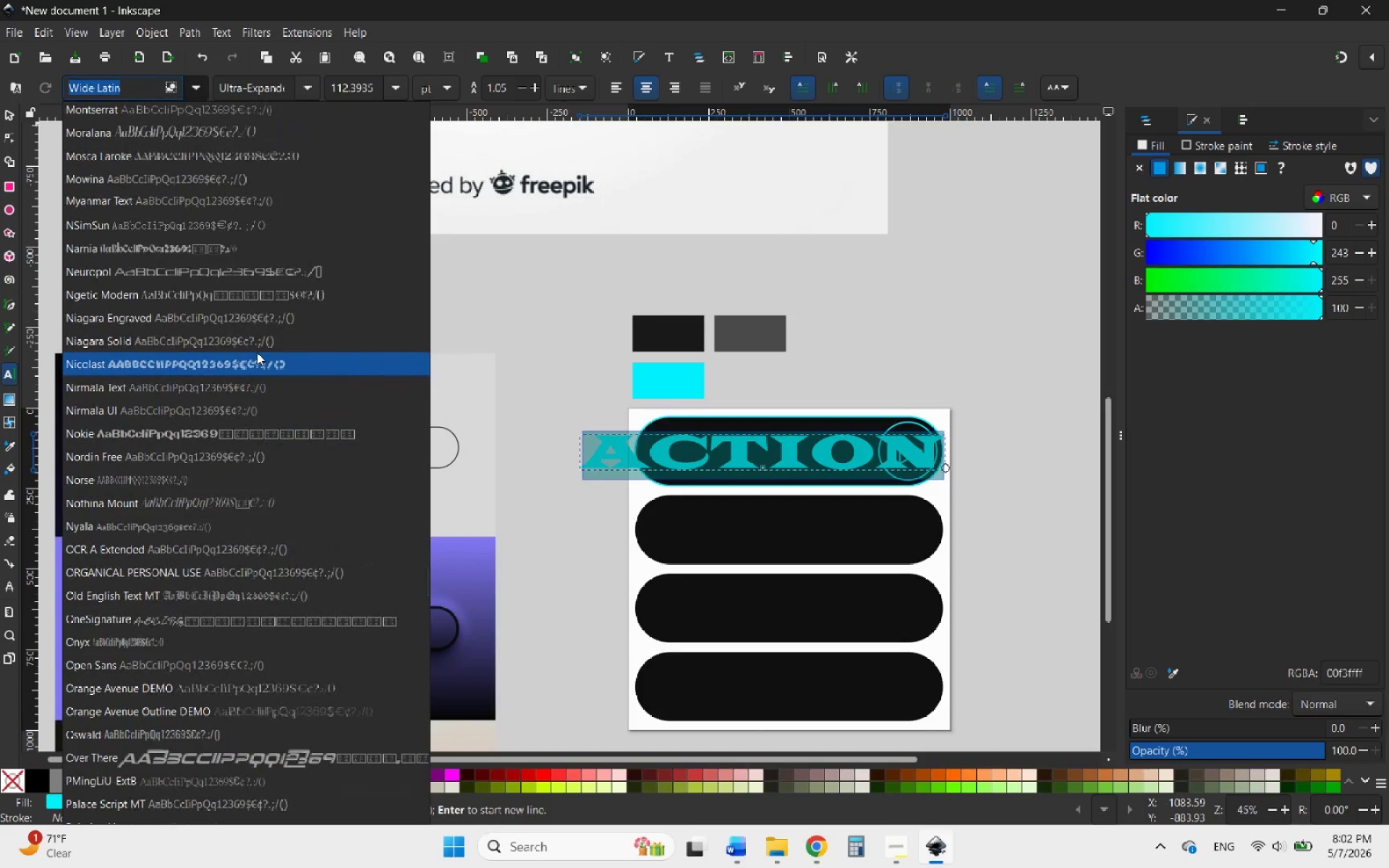 
left_click([231, 280])
 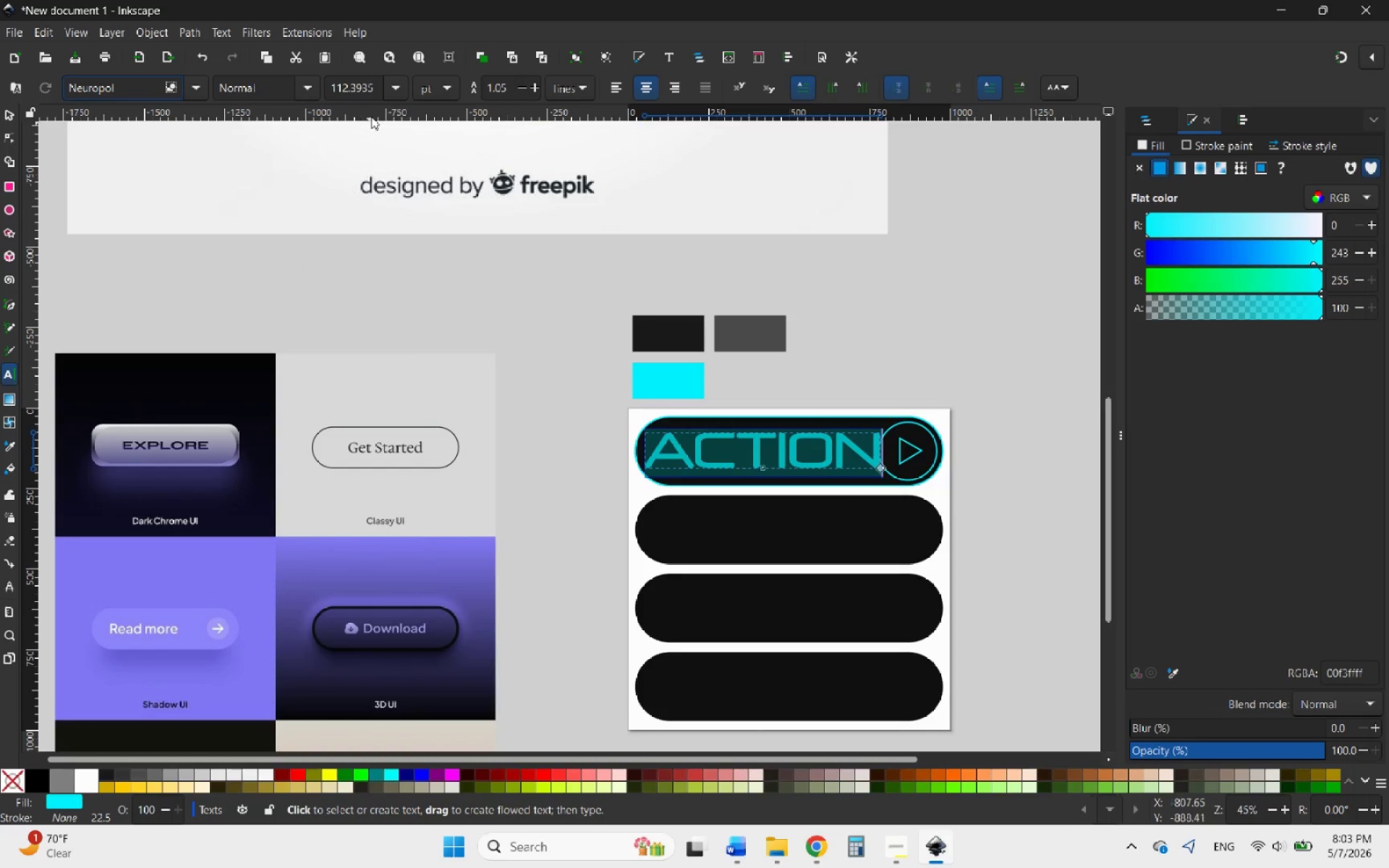 
wait(6.38)
 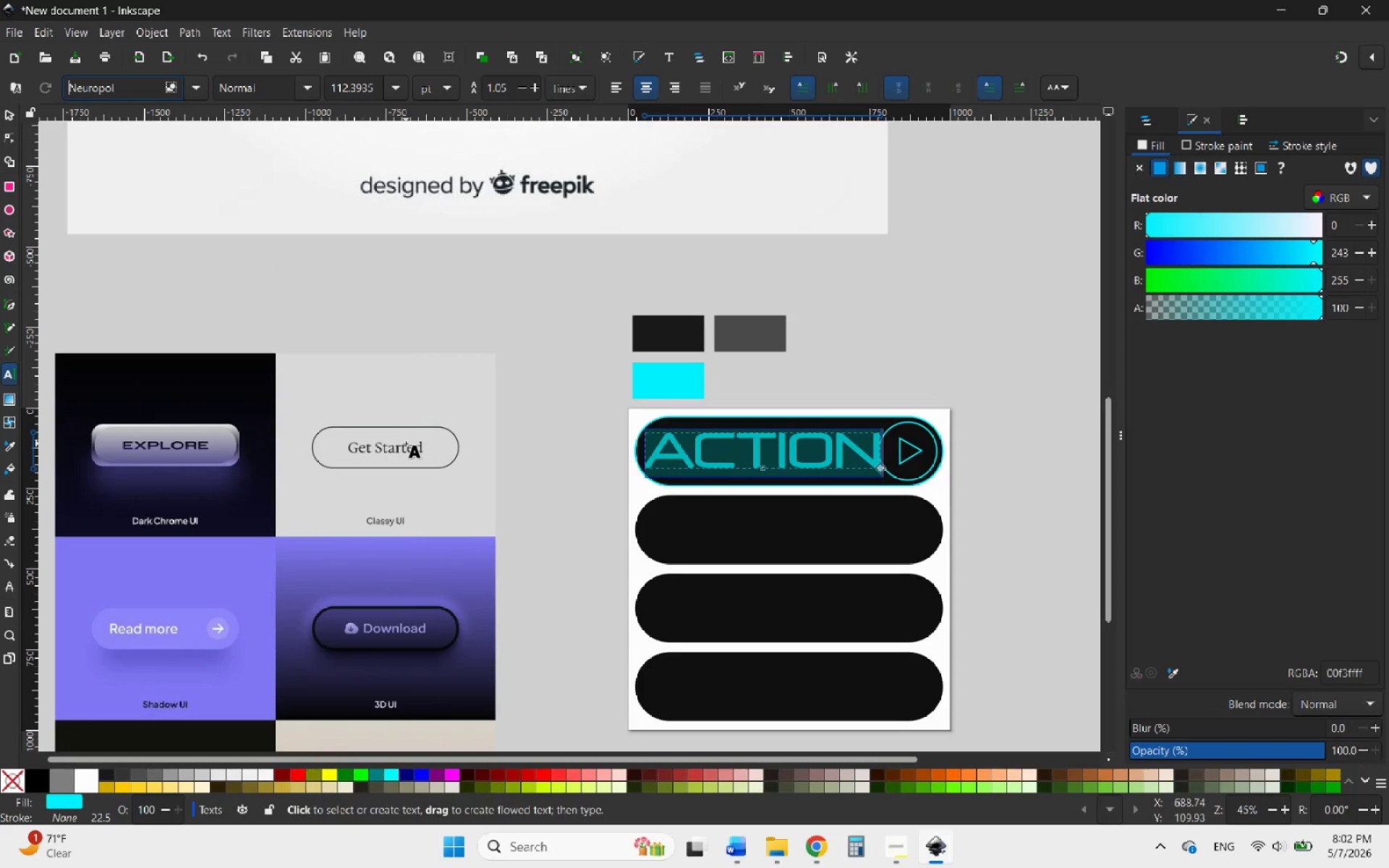 
left_click_drag(start_coordinate=[370, 89], to_coordinate=[328, 93])
 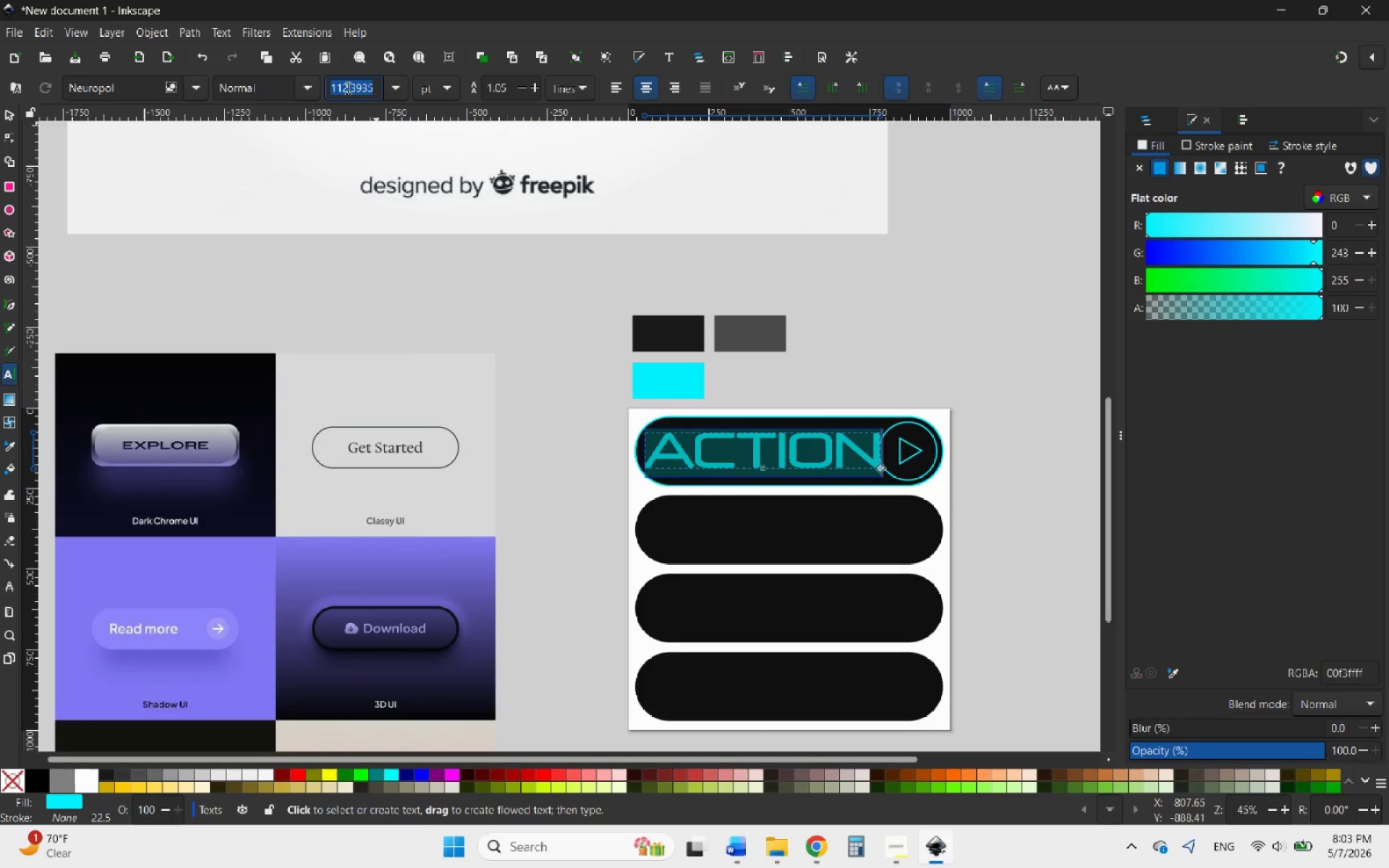 
scroll: coordinate [347, 88], scroll_direction: down, amount: 3.0
 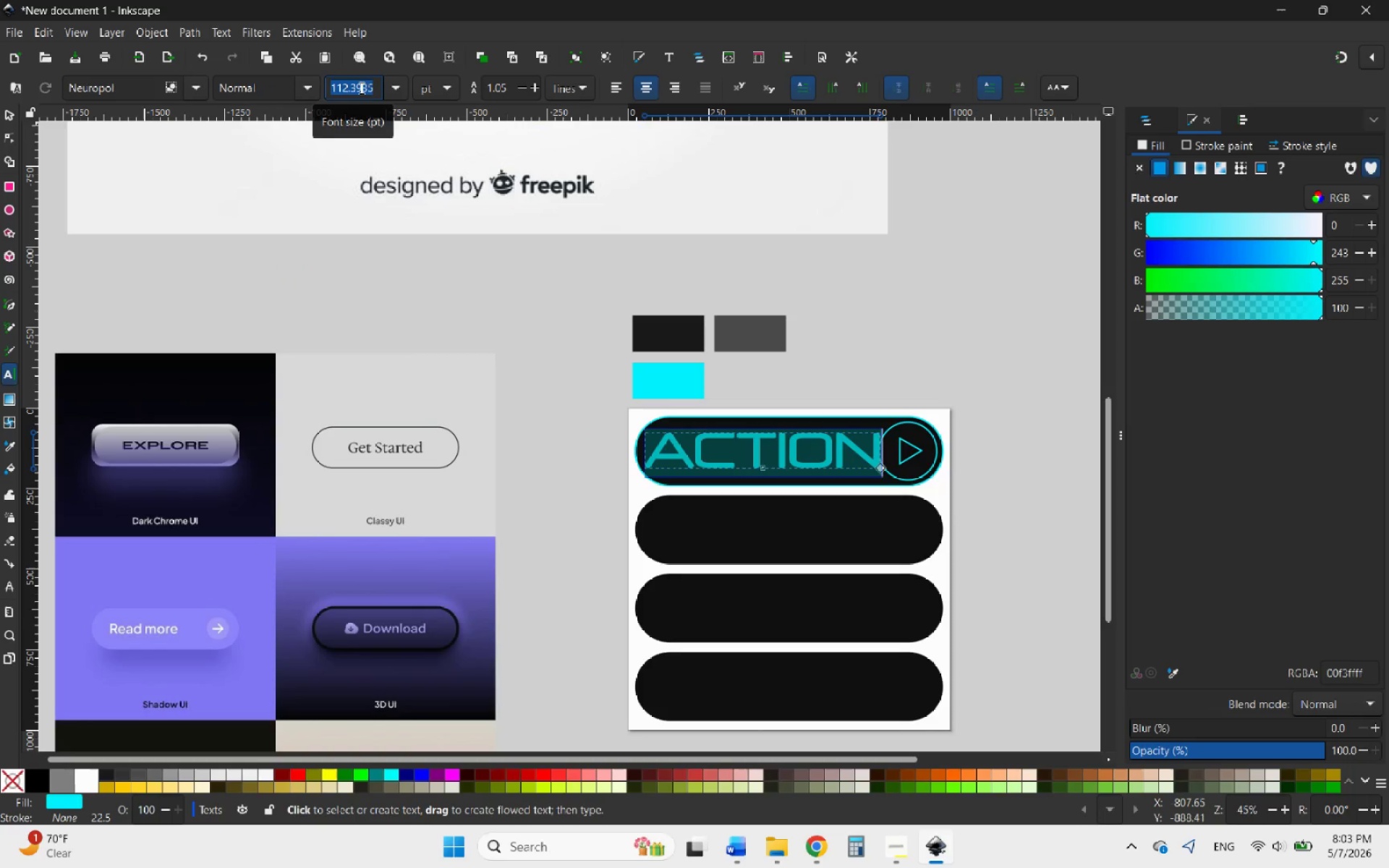 
type(80)
 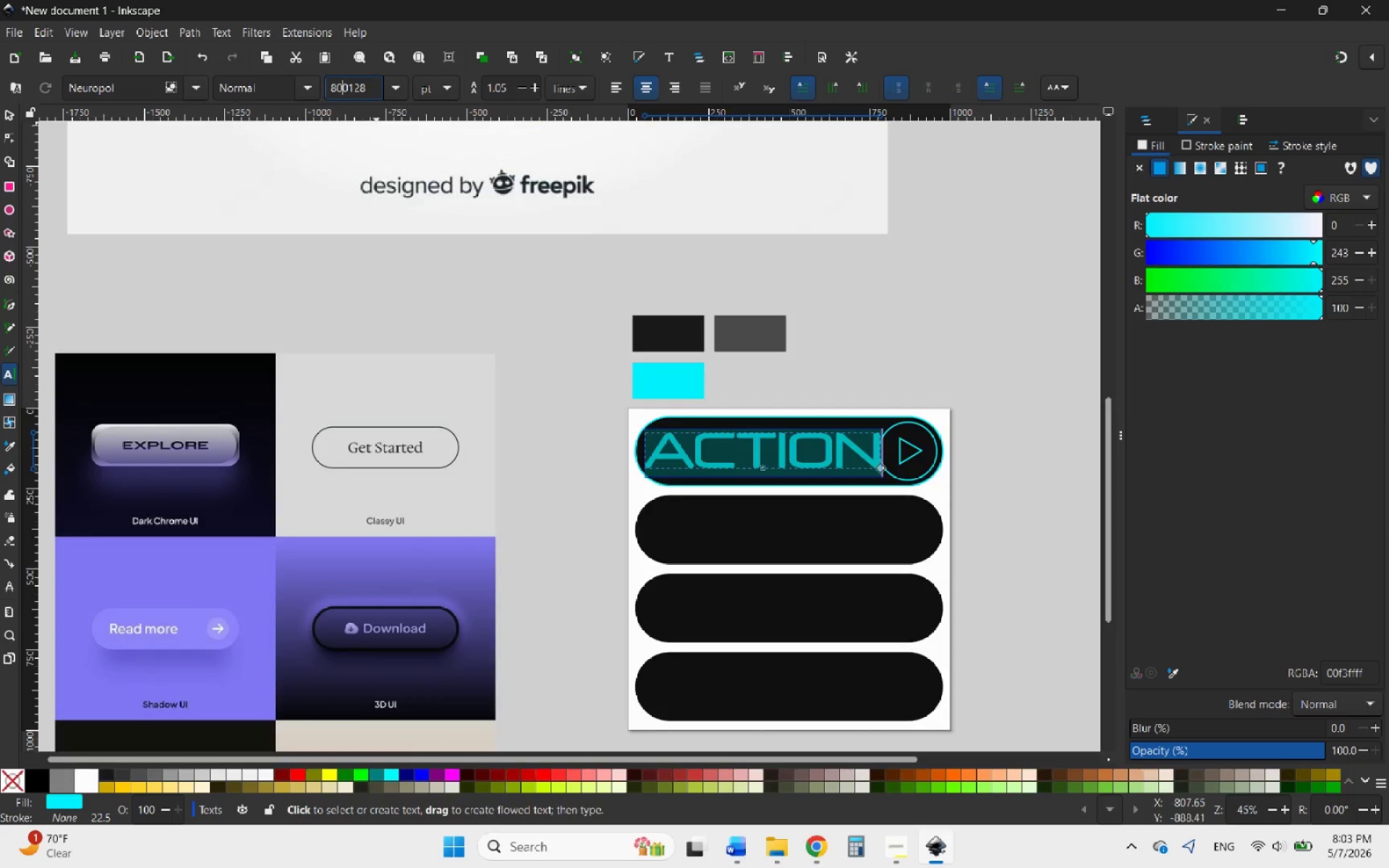 
key(Enter)
 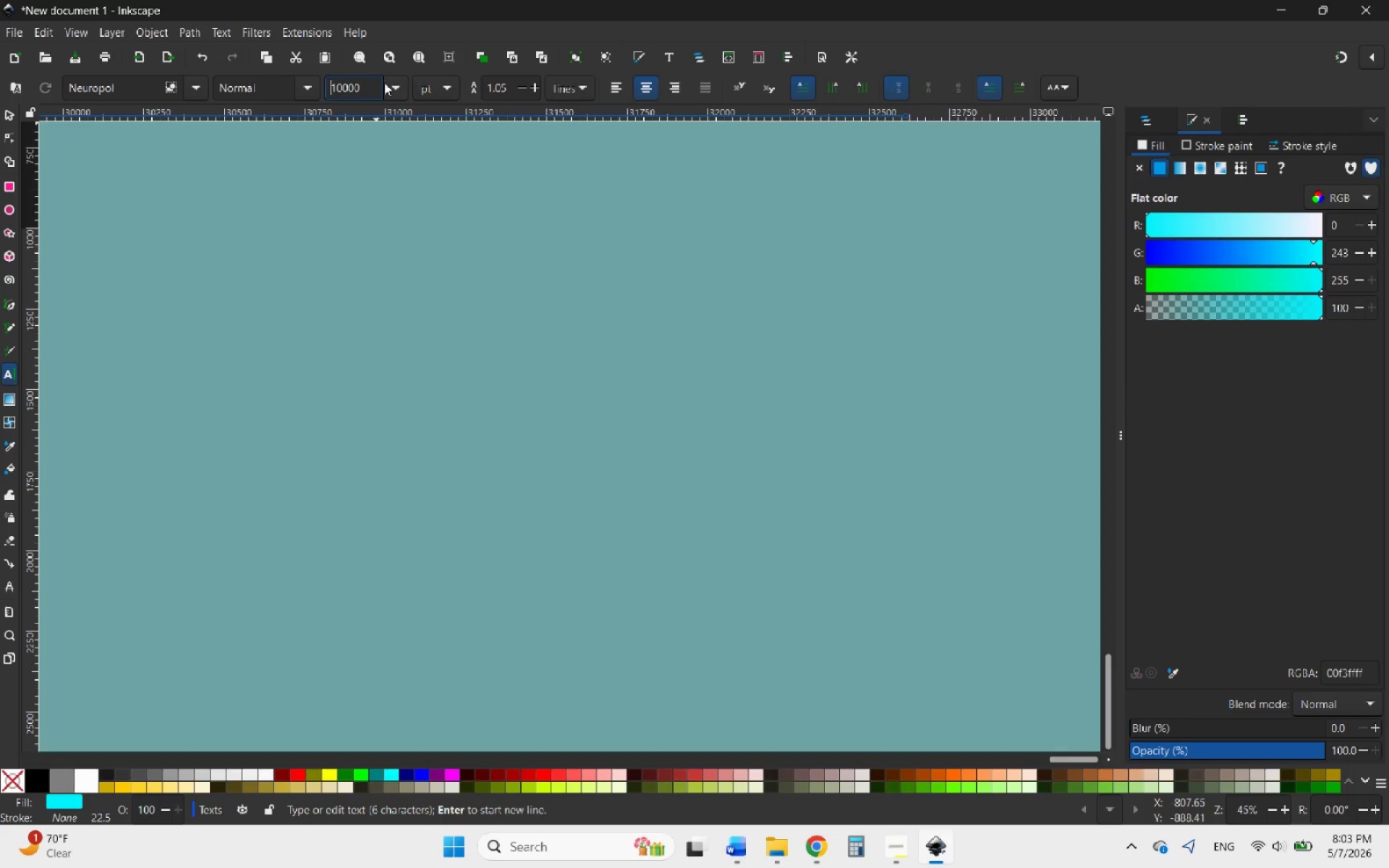 
left_click_drag(start_coordinate=[368, 87], to_coordinate=[301, 82])
 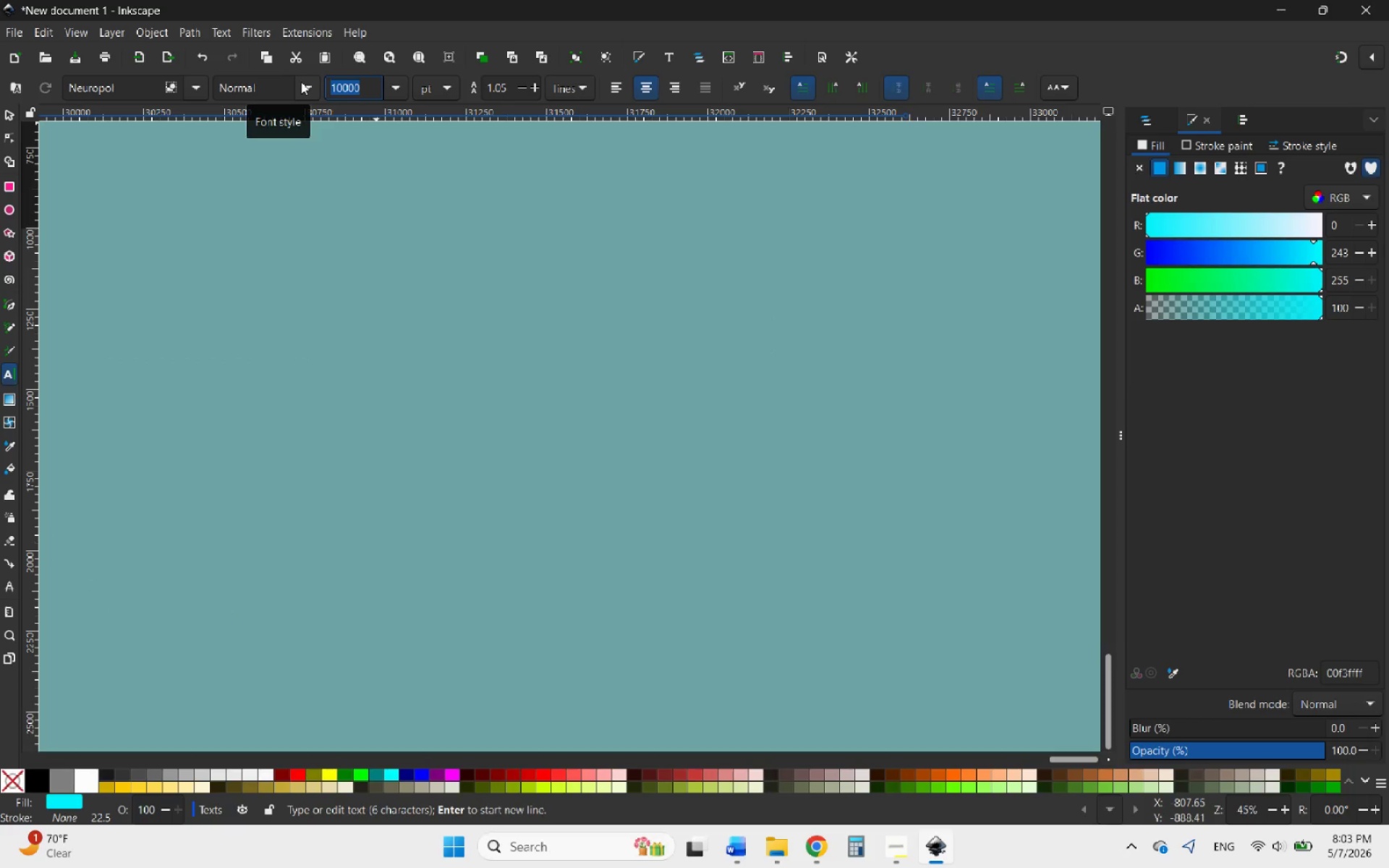 
type(80)
 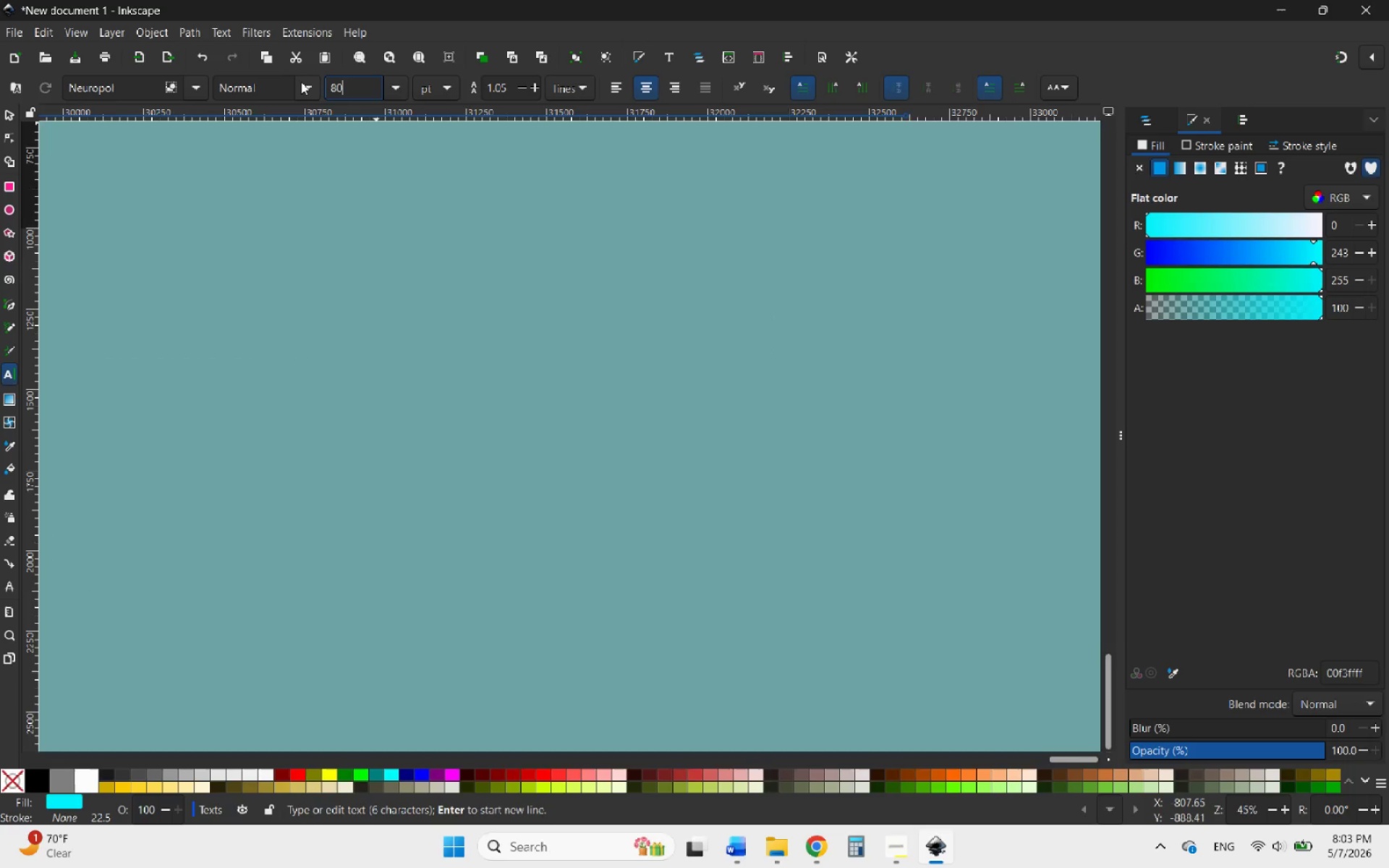 
key(Enter)
 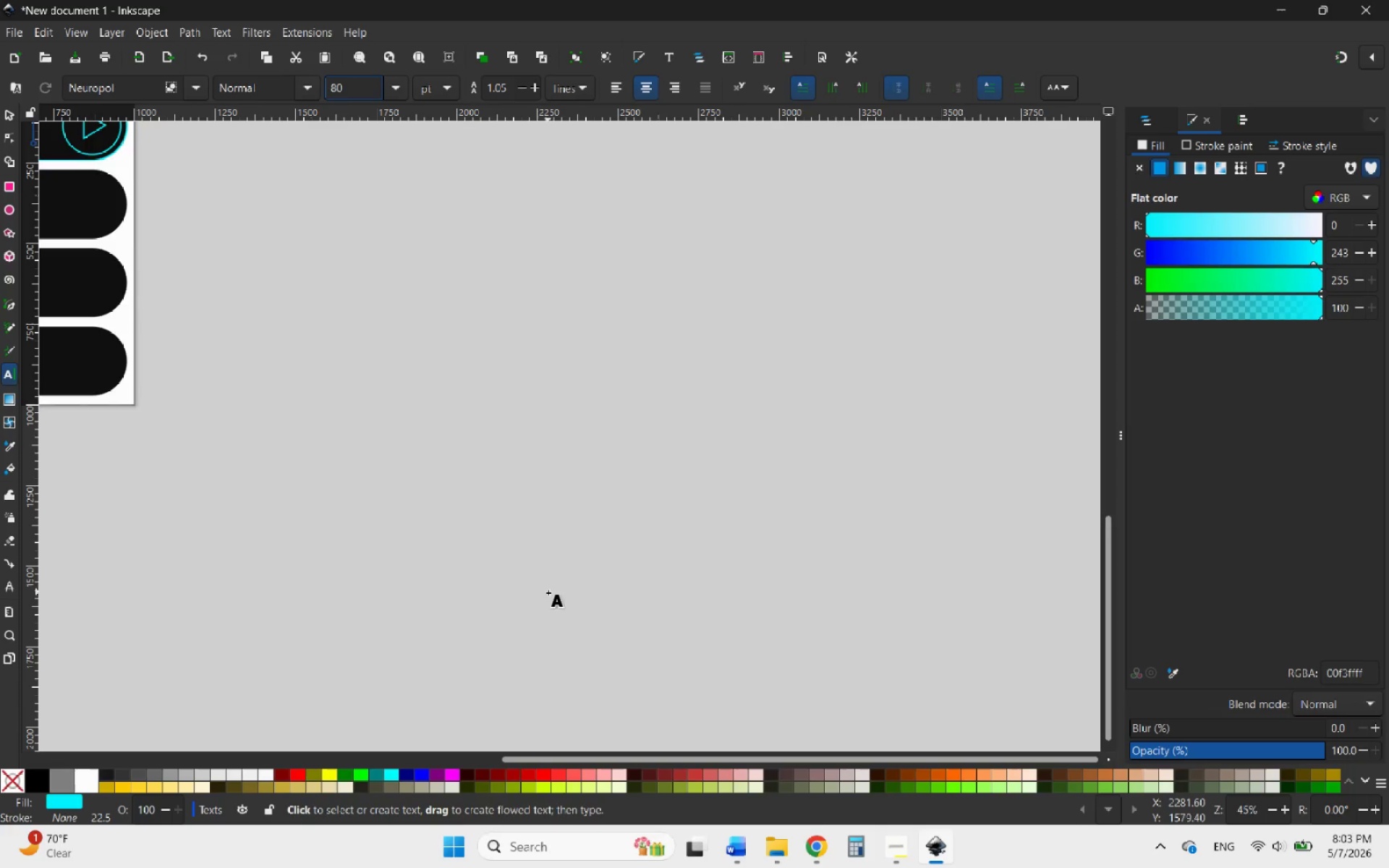 
hold_key(key=ControlLeft, duration=2.22)
scroll: coordinate [586, 631], scroll_direction: down, amount: 3.0
 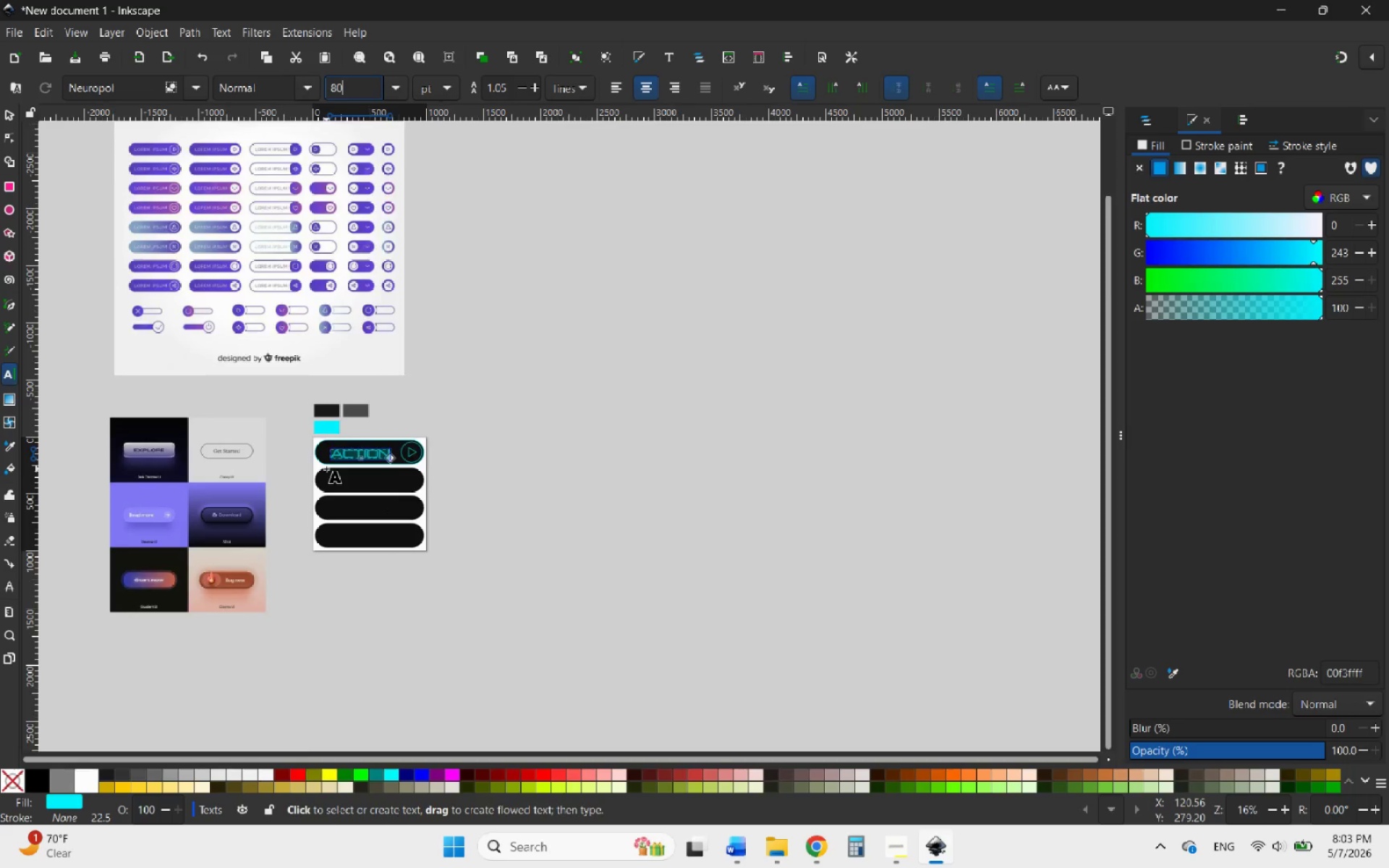 
scroll: coordinate [307, 409], scroll_direction: up, amount: 5.0
 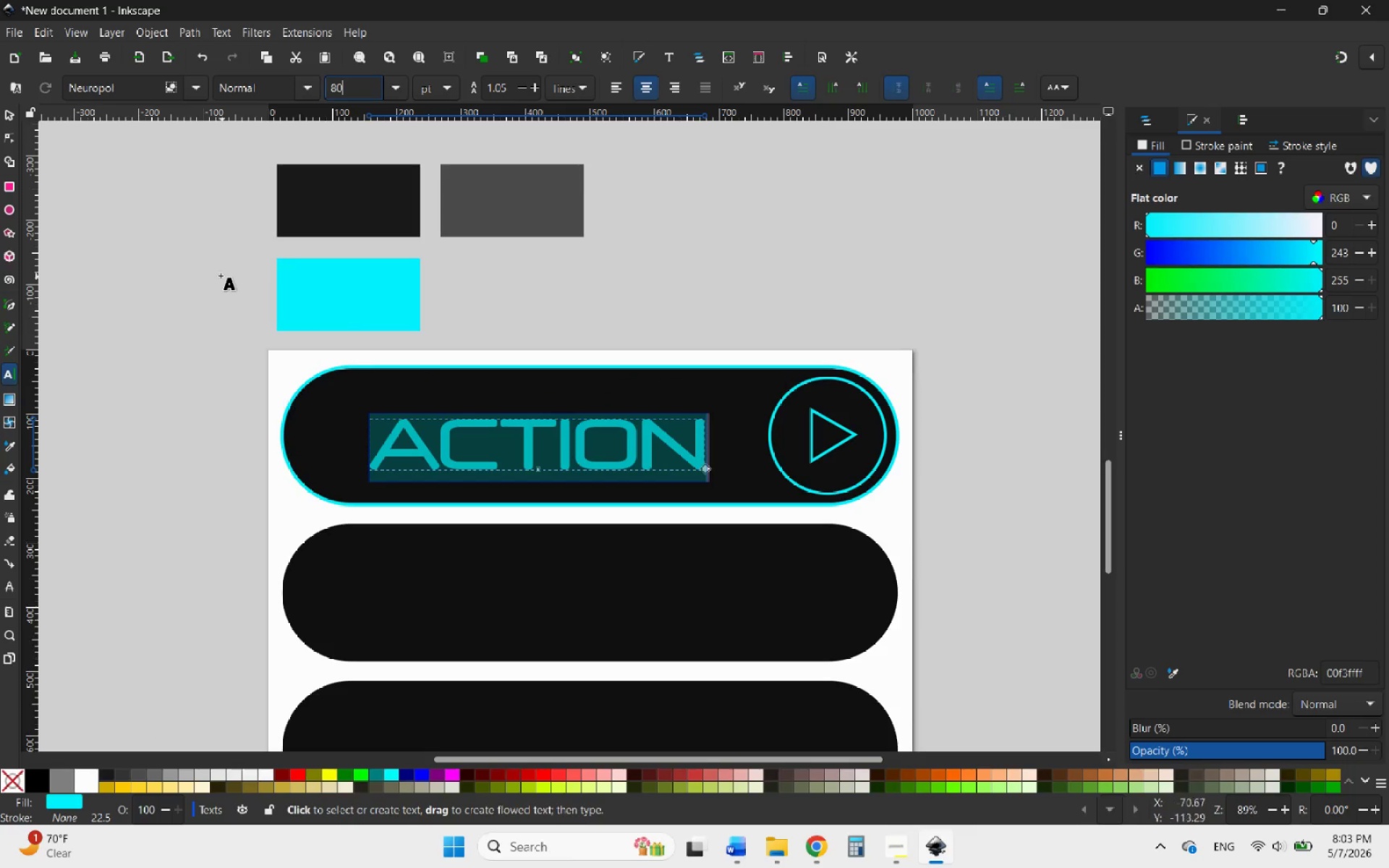 
left_click([8, 111])
 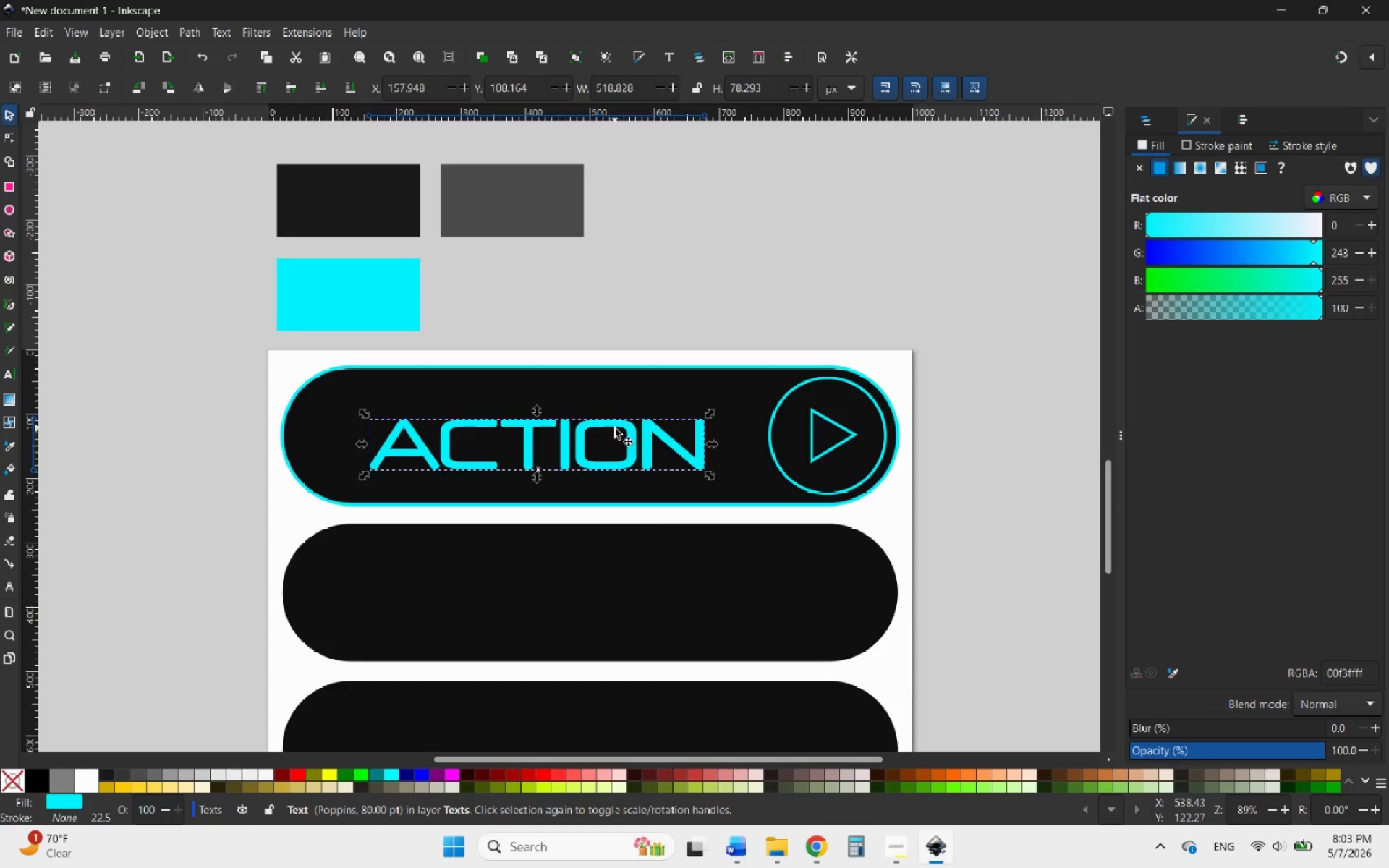 
left_click_drag(start_coordinate=[613, 427], to_coordinate=[621, 417])
 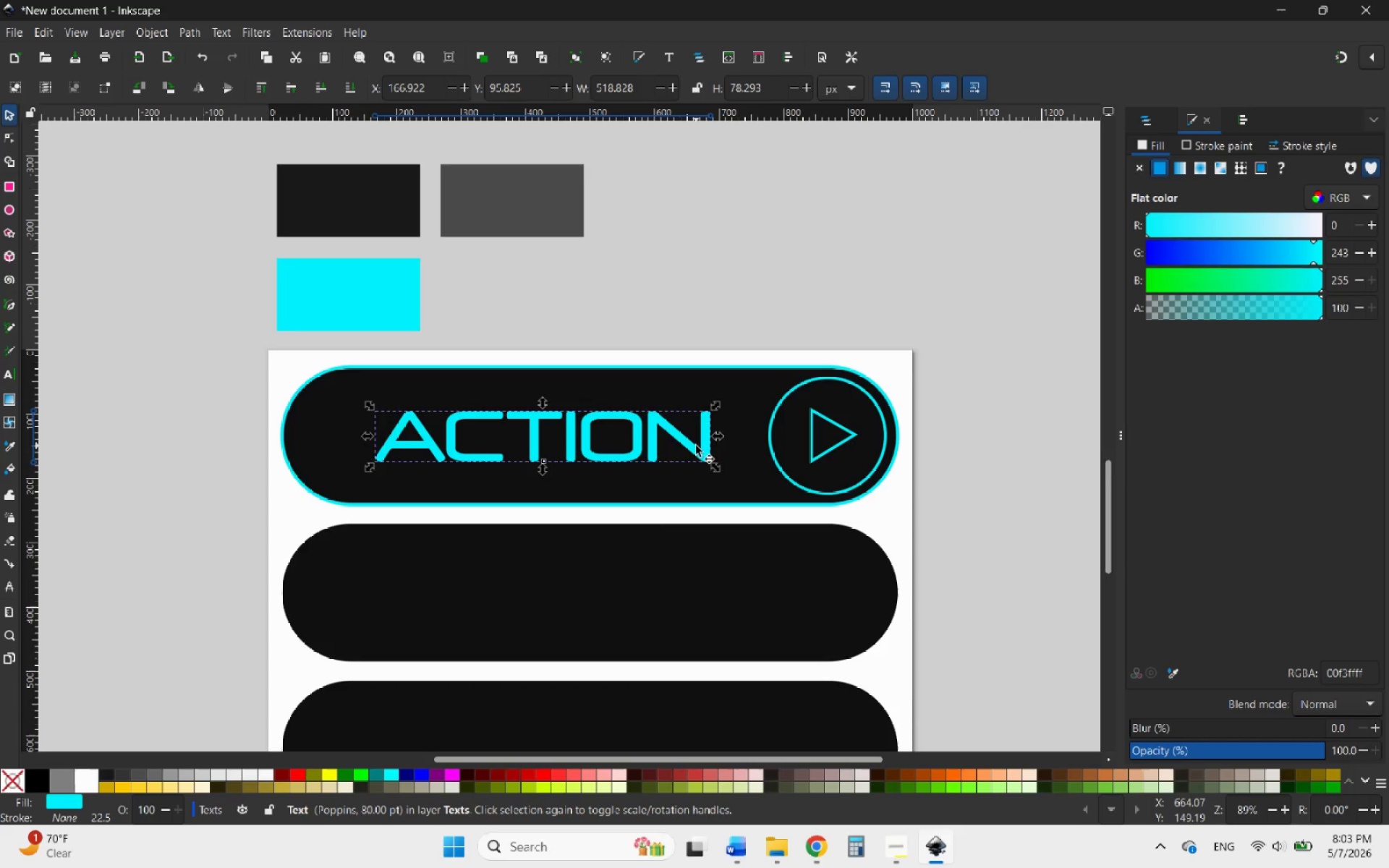 
hold_key(key=ControlLeft, duration=0.69)
 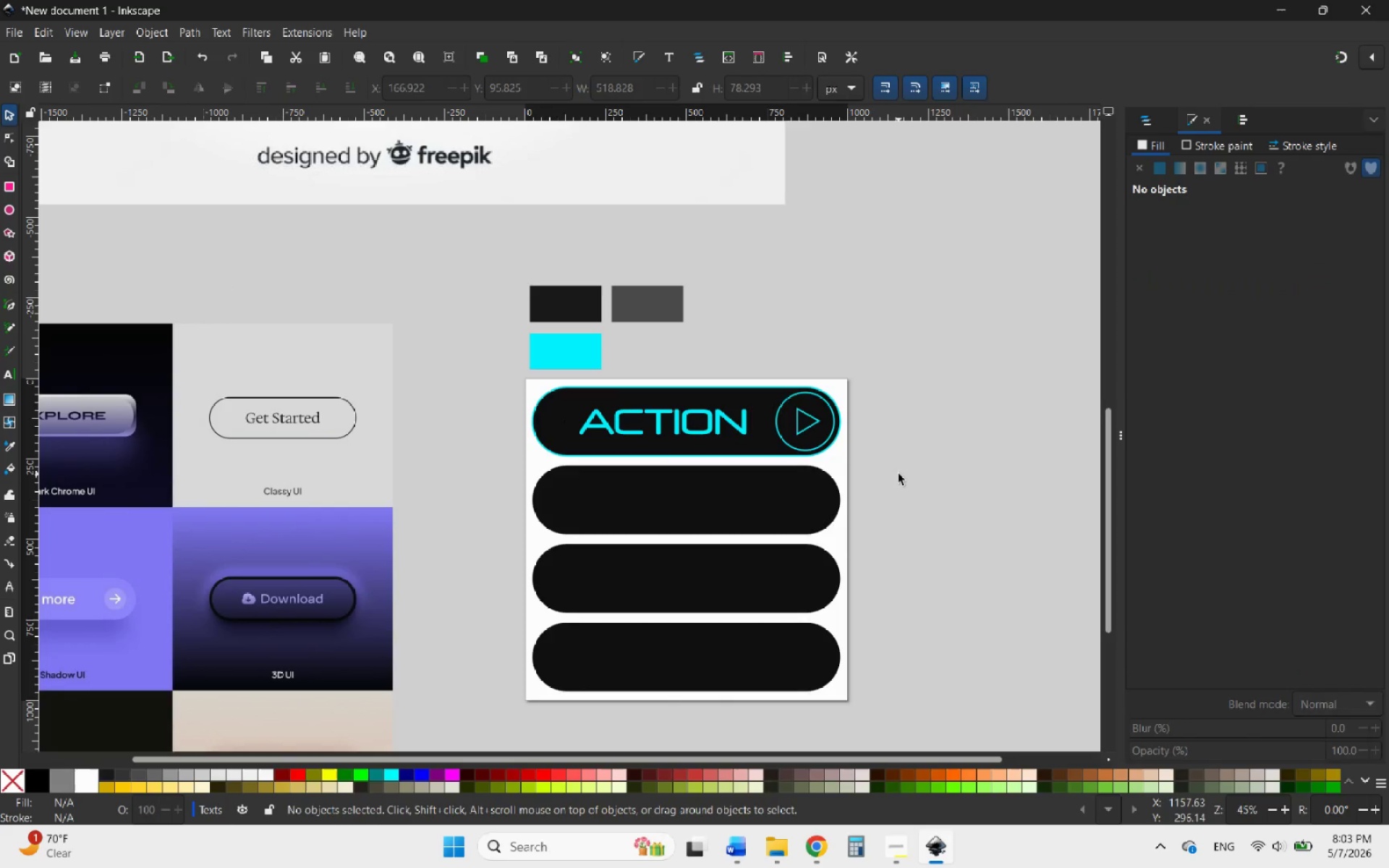 
left_click([899, 474])
 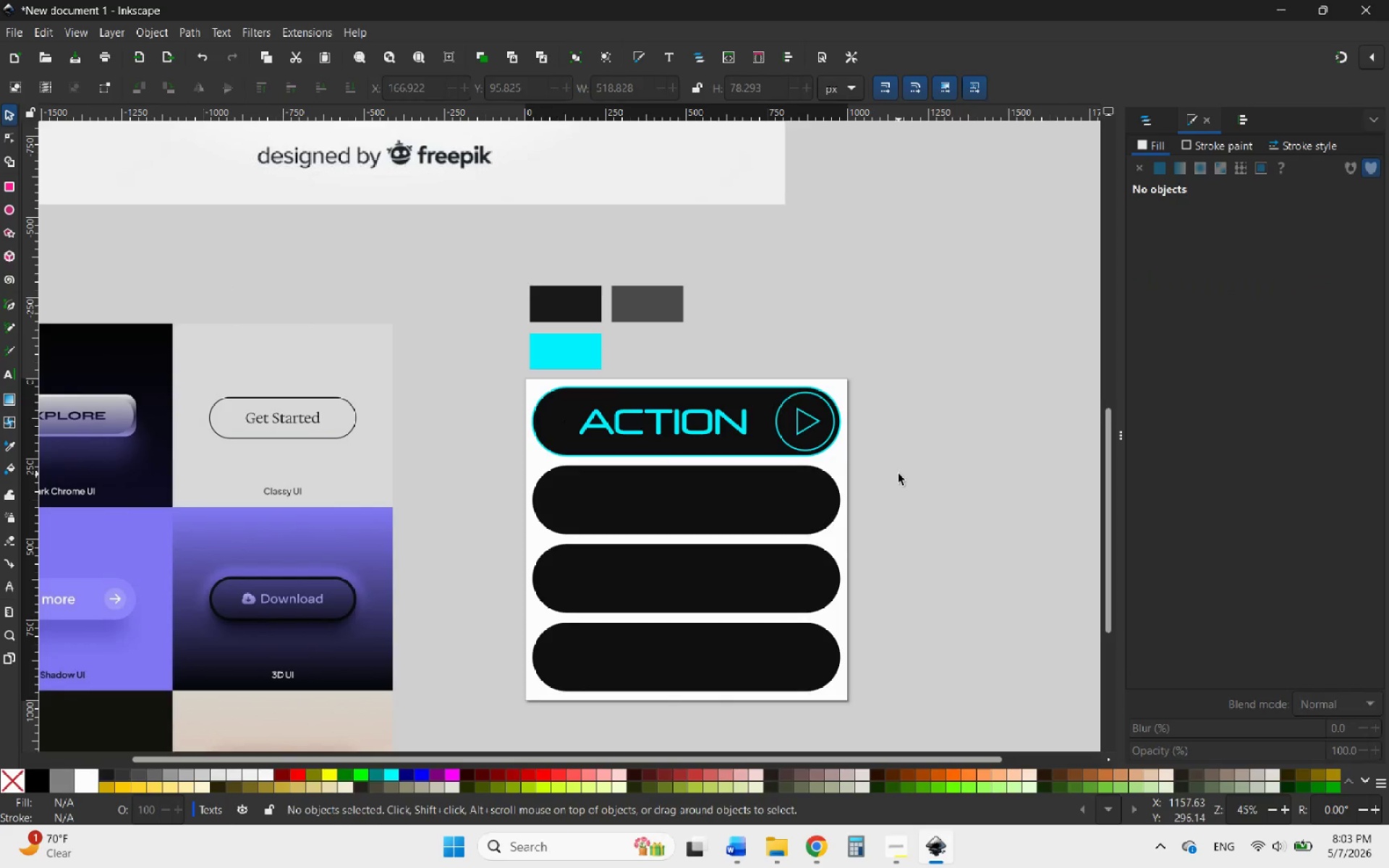 
scroll: coordinate [782, 407], scroll_direction: down, amount: 2.0
 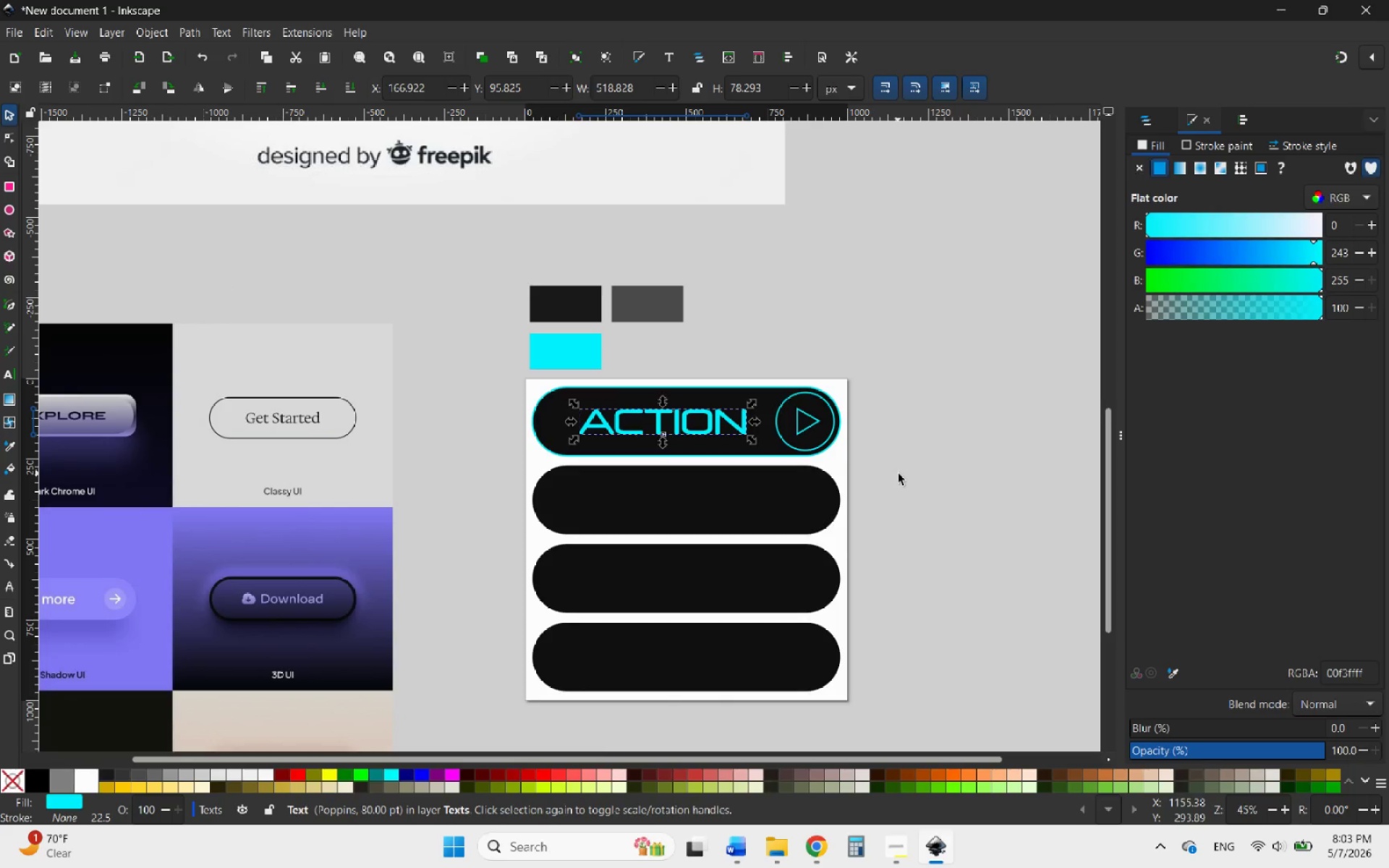 
hold_key(key=ControlLeft, duration=0.77)
scroll: coordinate [743, 416], scroll_direction: up, amount: 4.0
 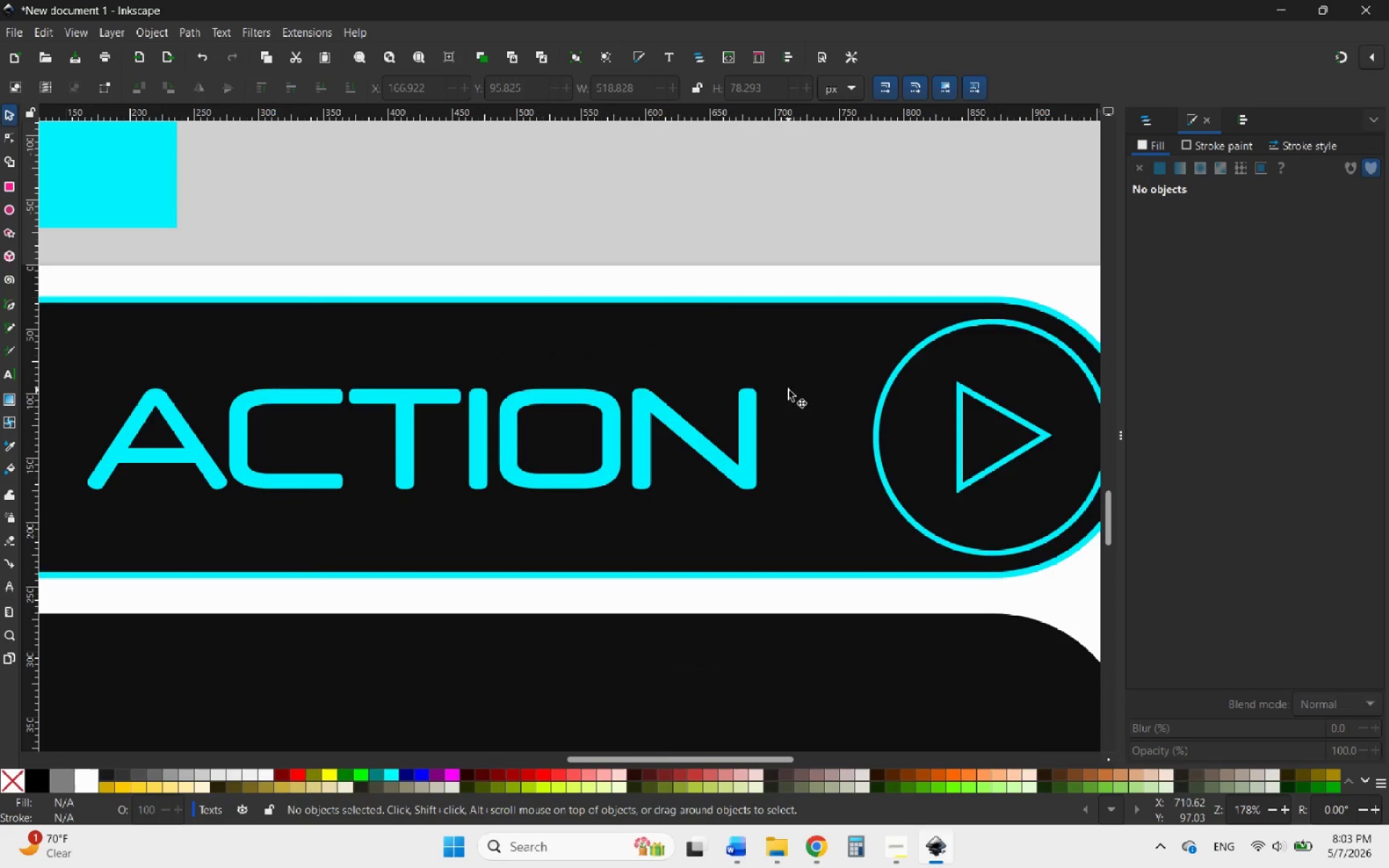 
left_click([789, 390])
 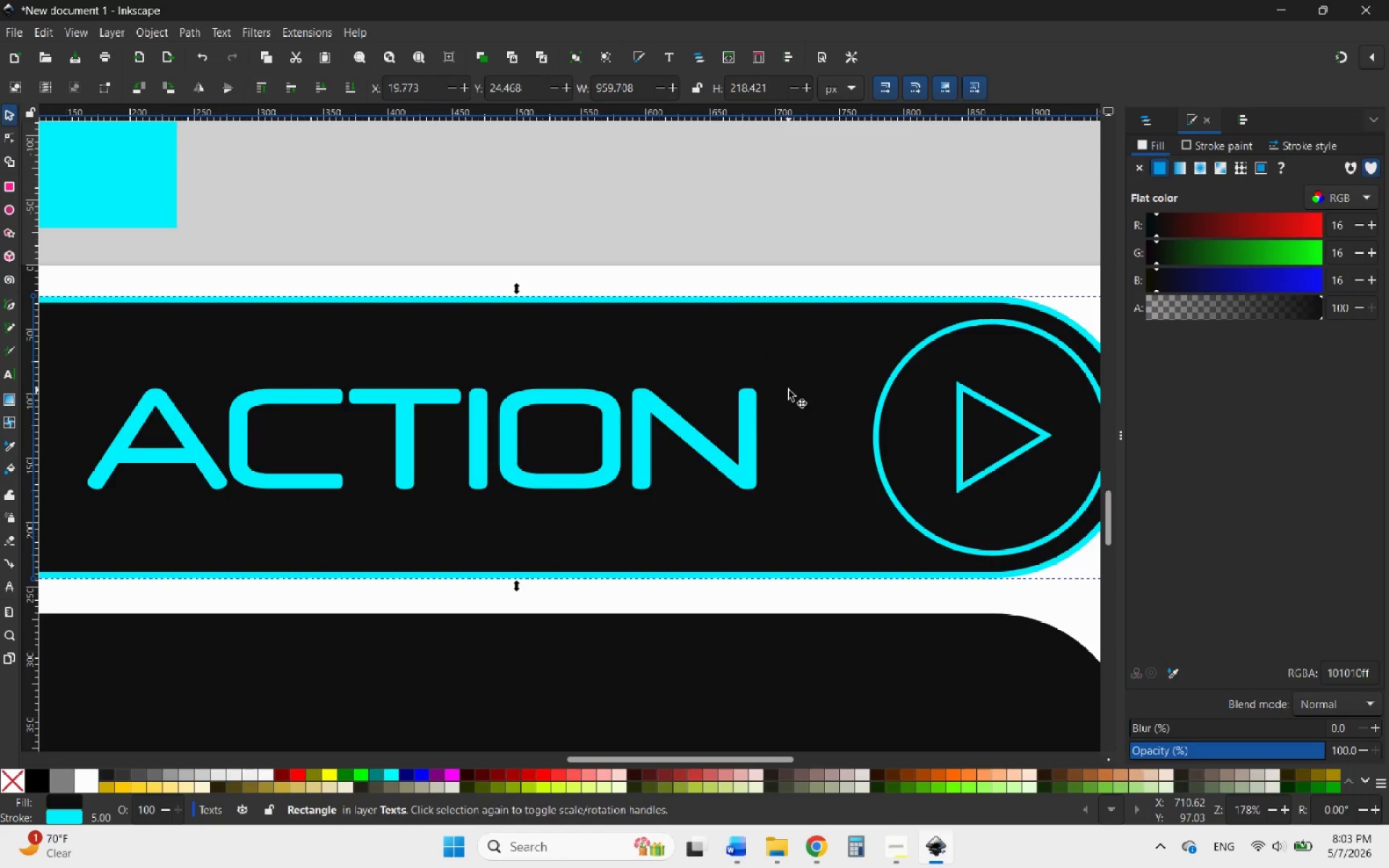 
hold_key(key=ControlLeft, duration=1.39)
scroll: coordinate [789, 390], scroll_direction: down, amount: 1.0
 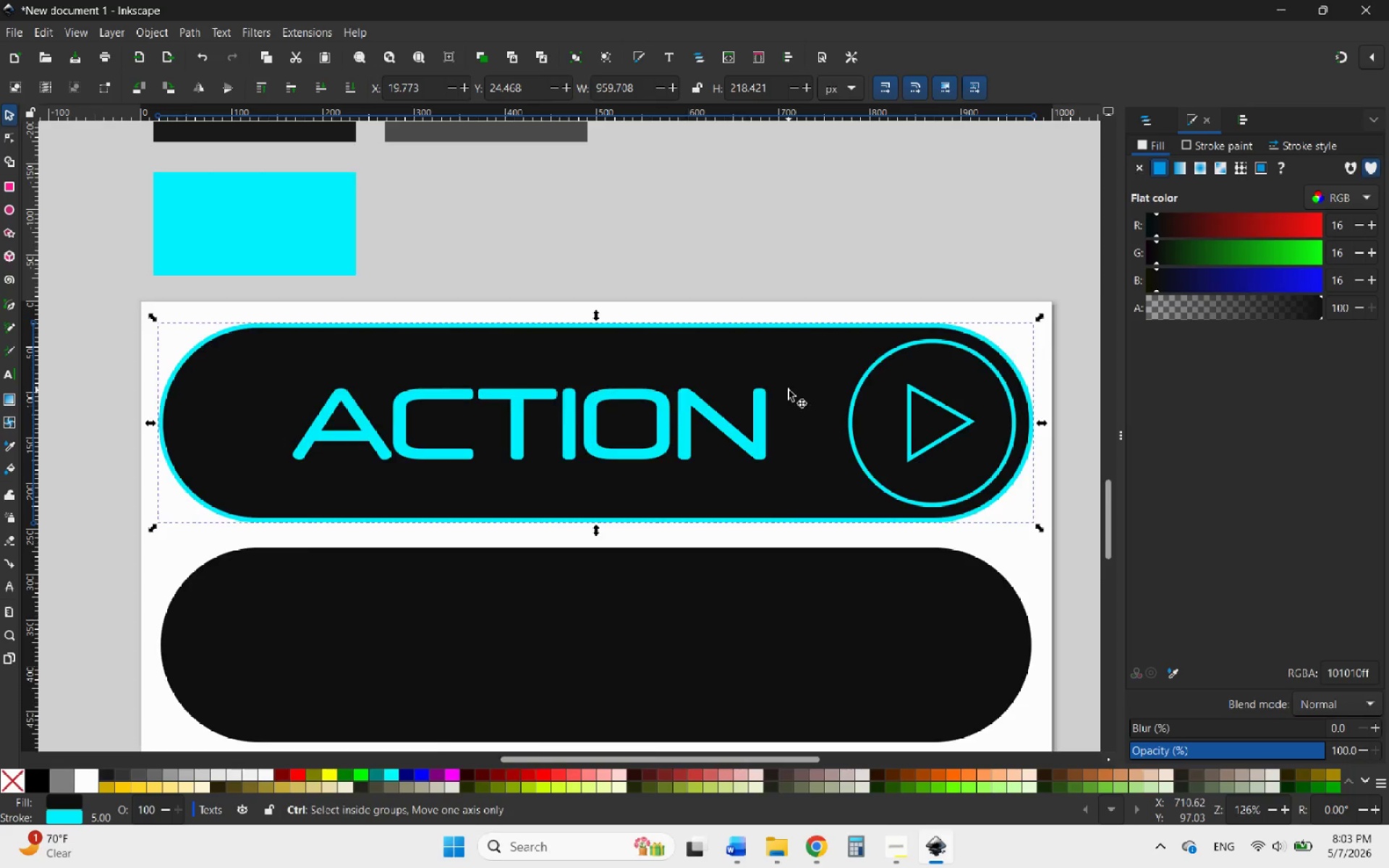 
scroll: coordinate [789, 390], scroll_direction: up, amount: 1.0
 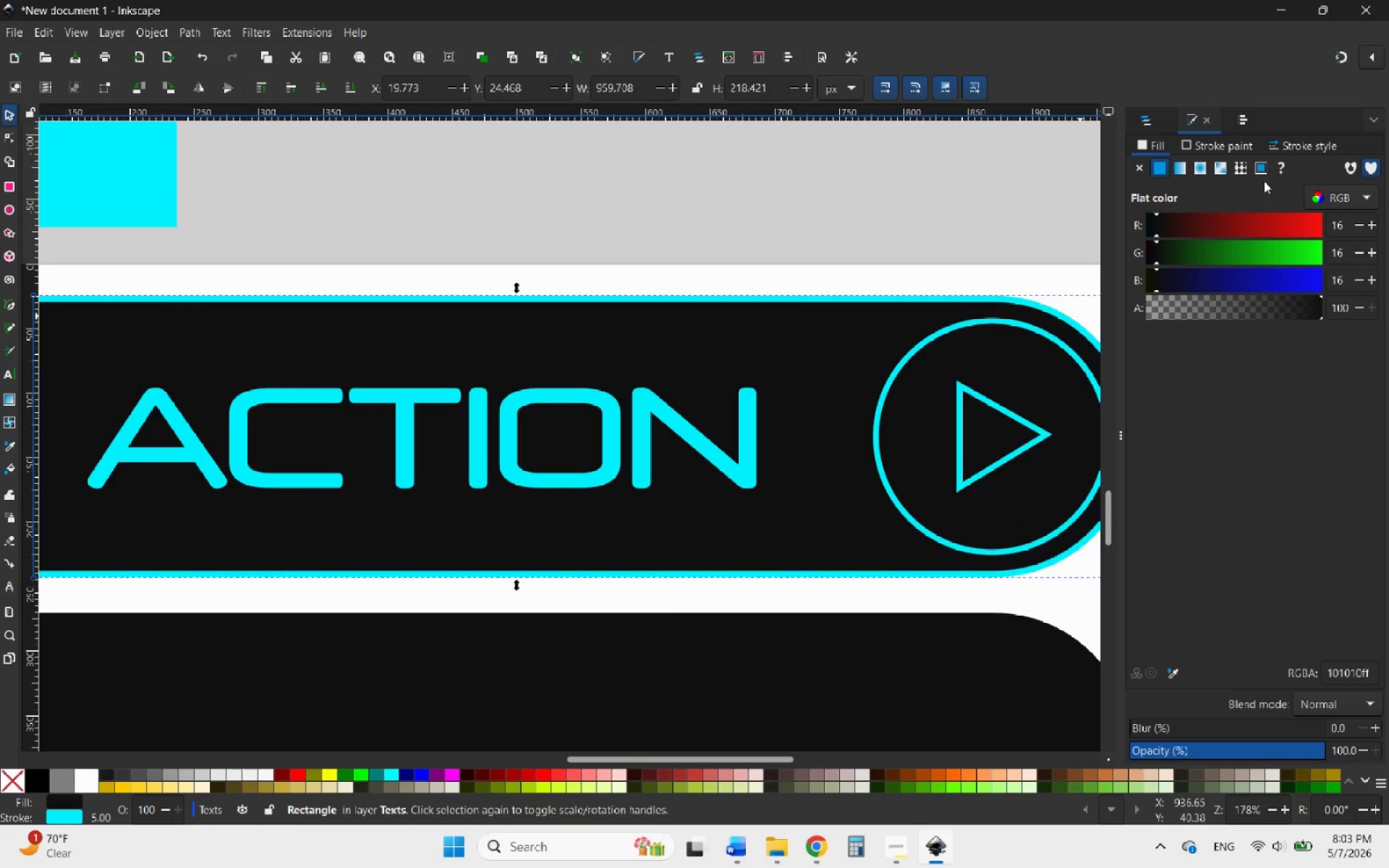 
left_click([1237, 143])
 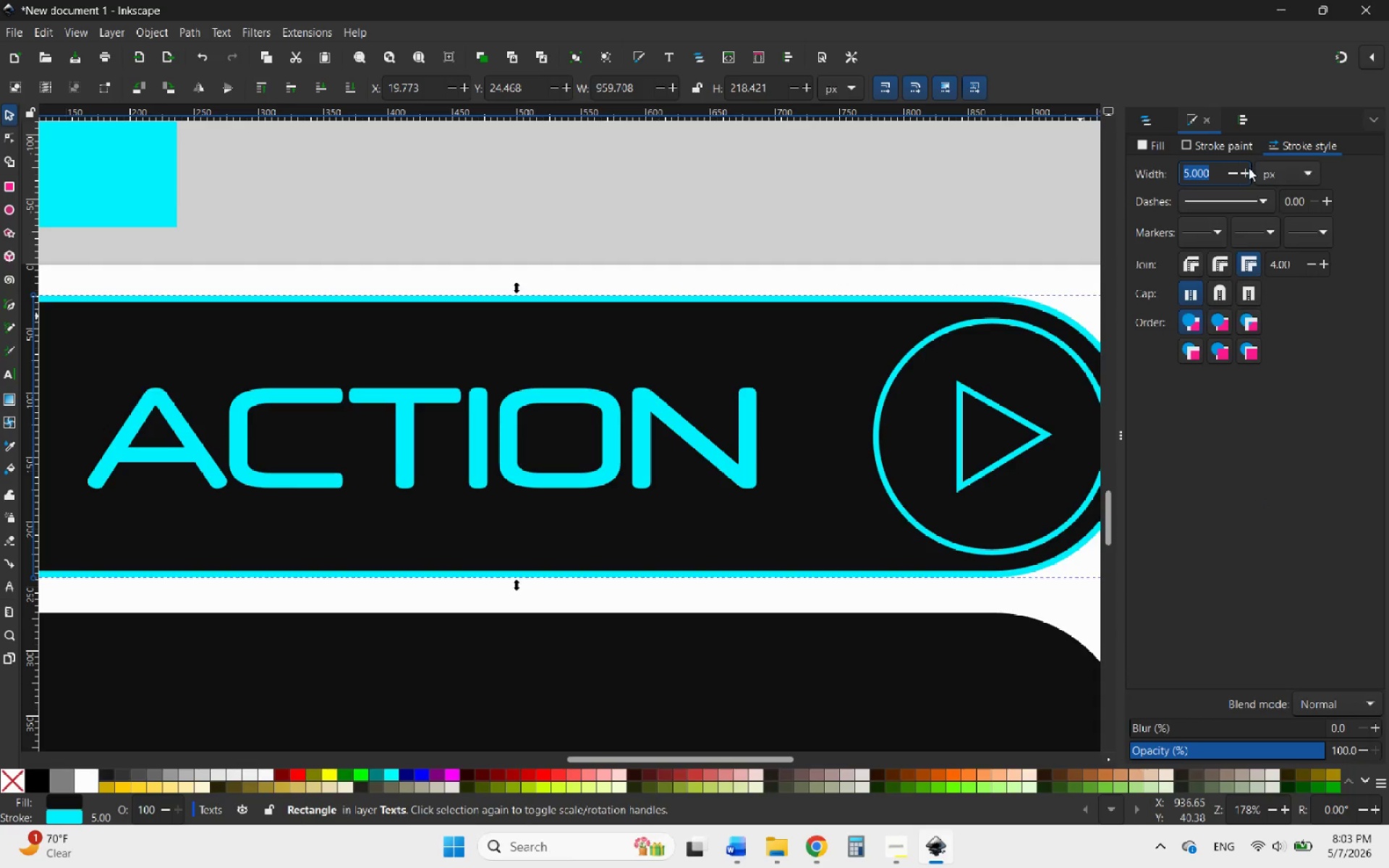 
wait(6.56)
 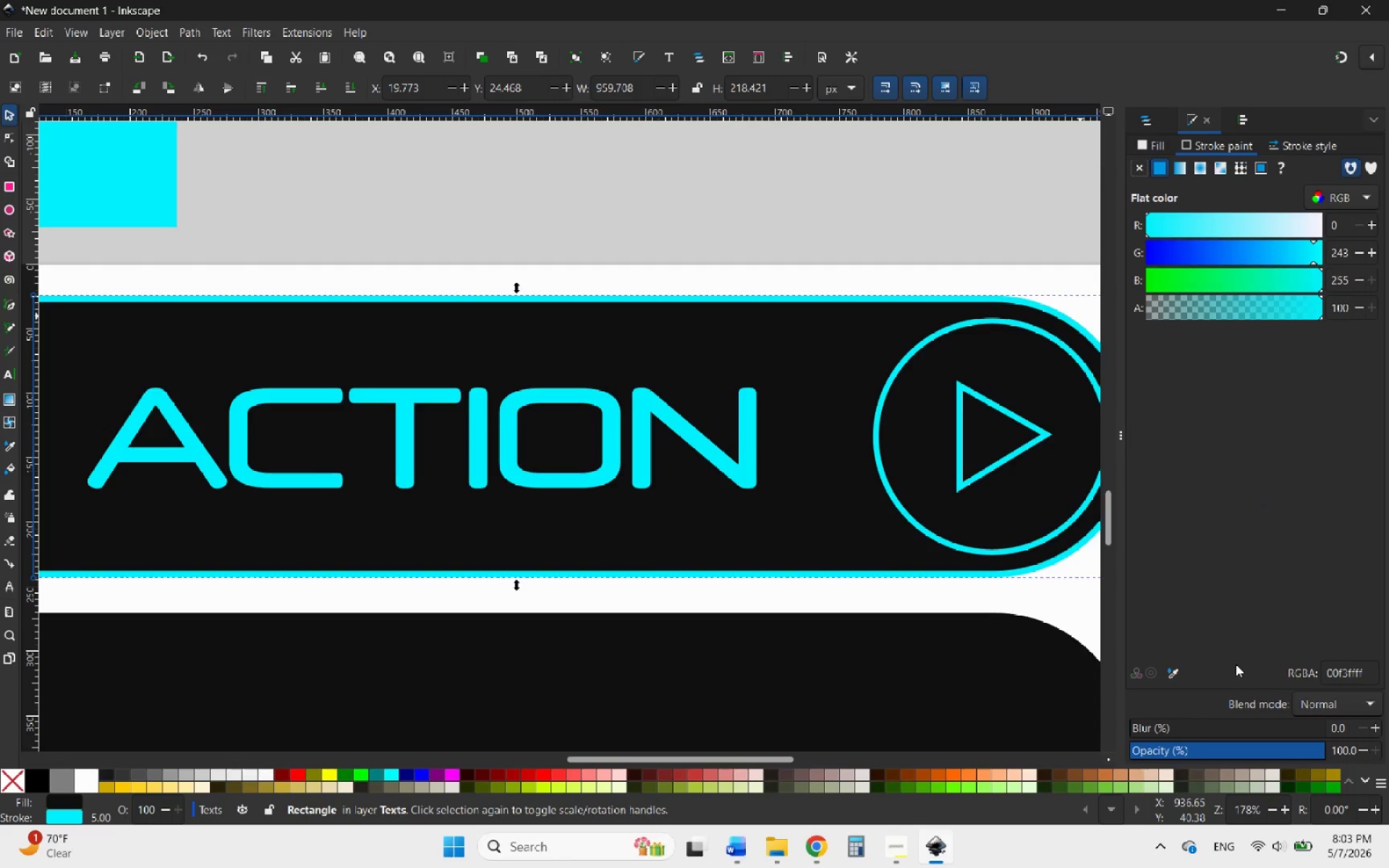 
double_click([1247, 172])
 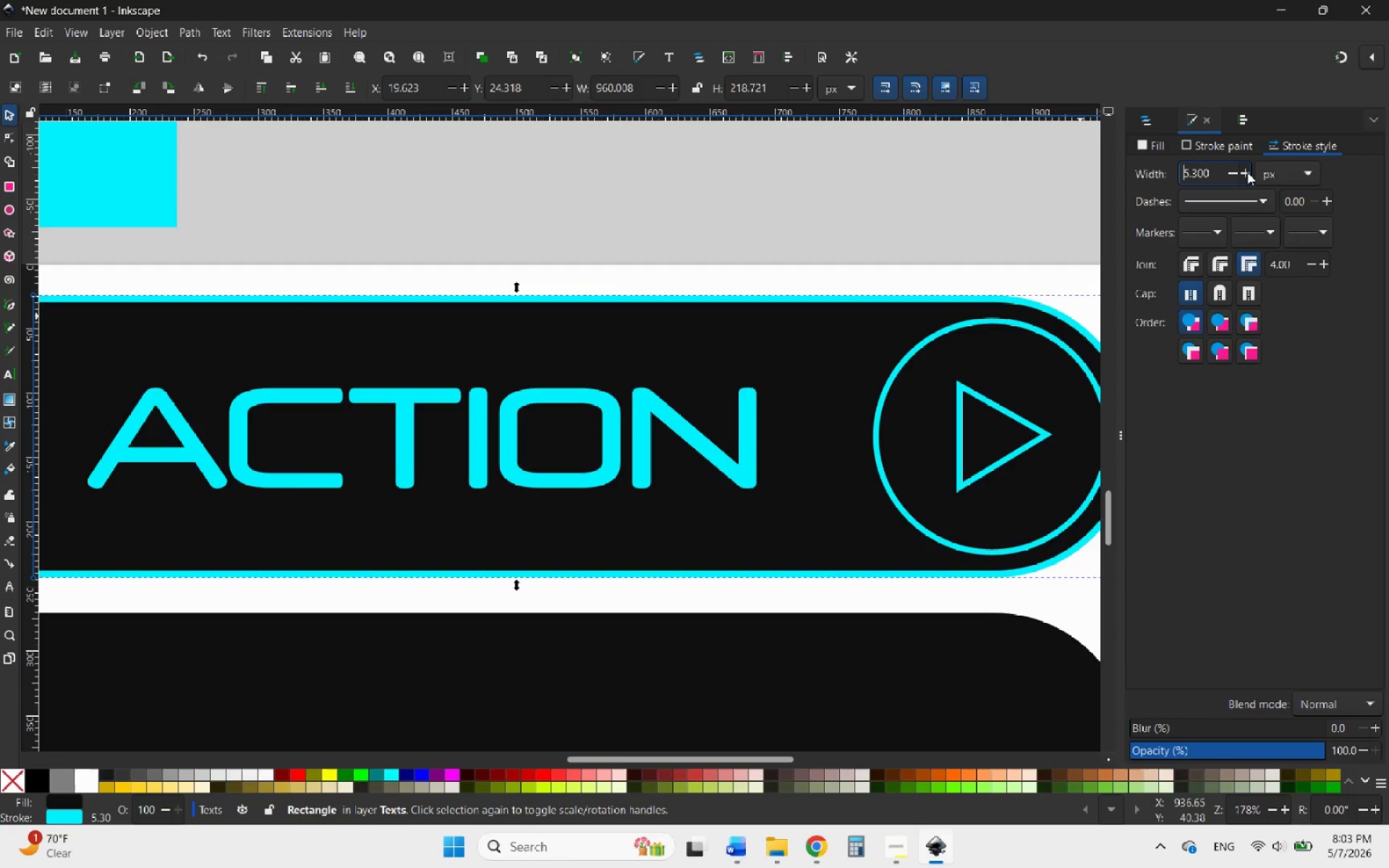 
triple_click([1247, 172])
 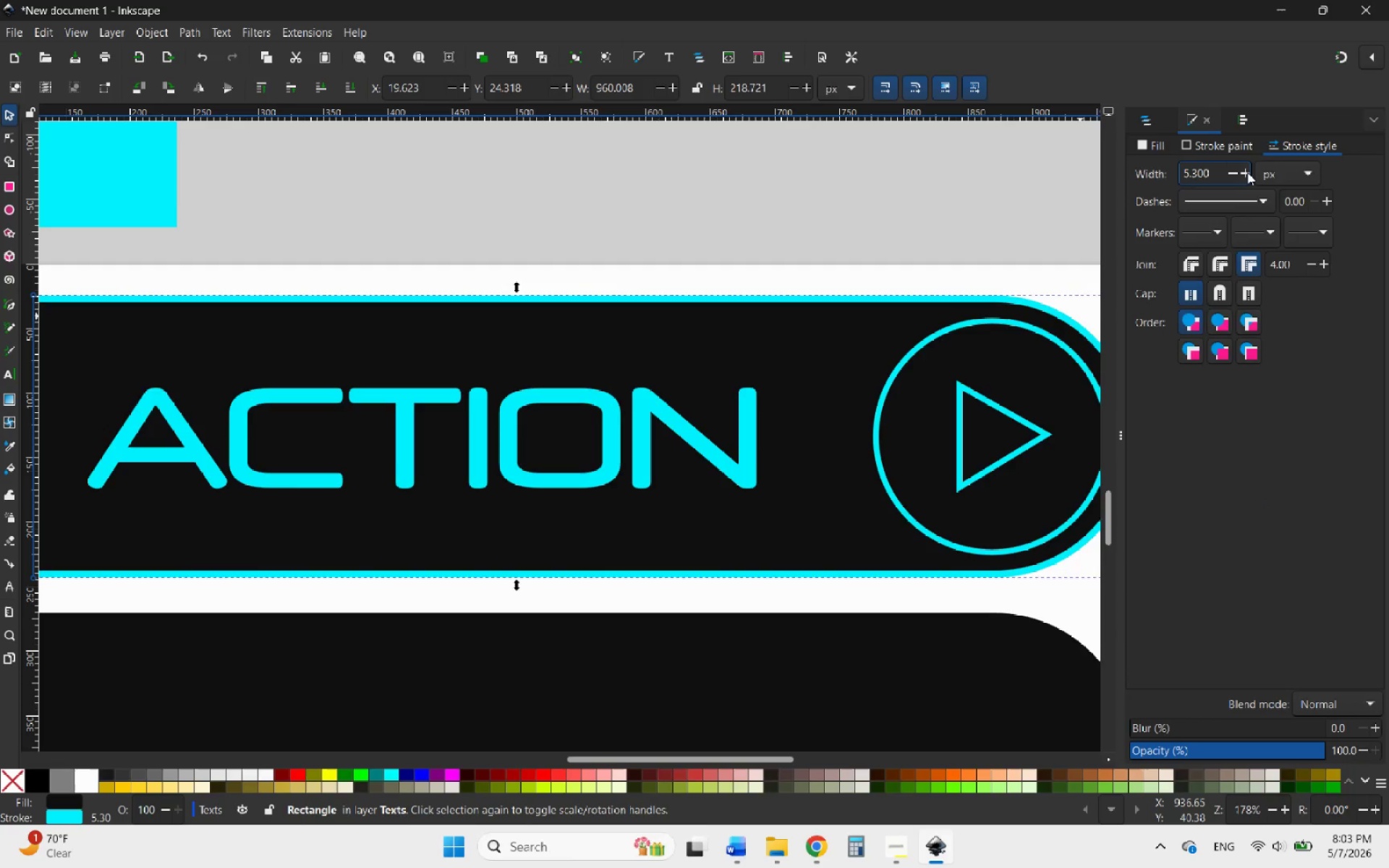 
triple_click([1247, 172])
 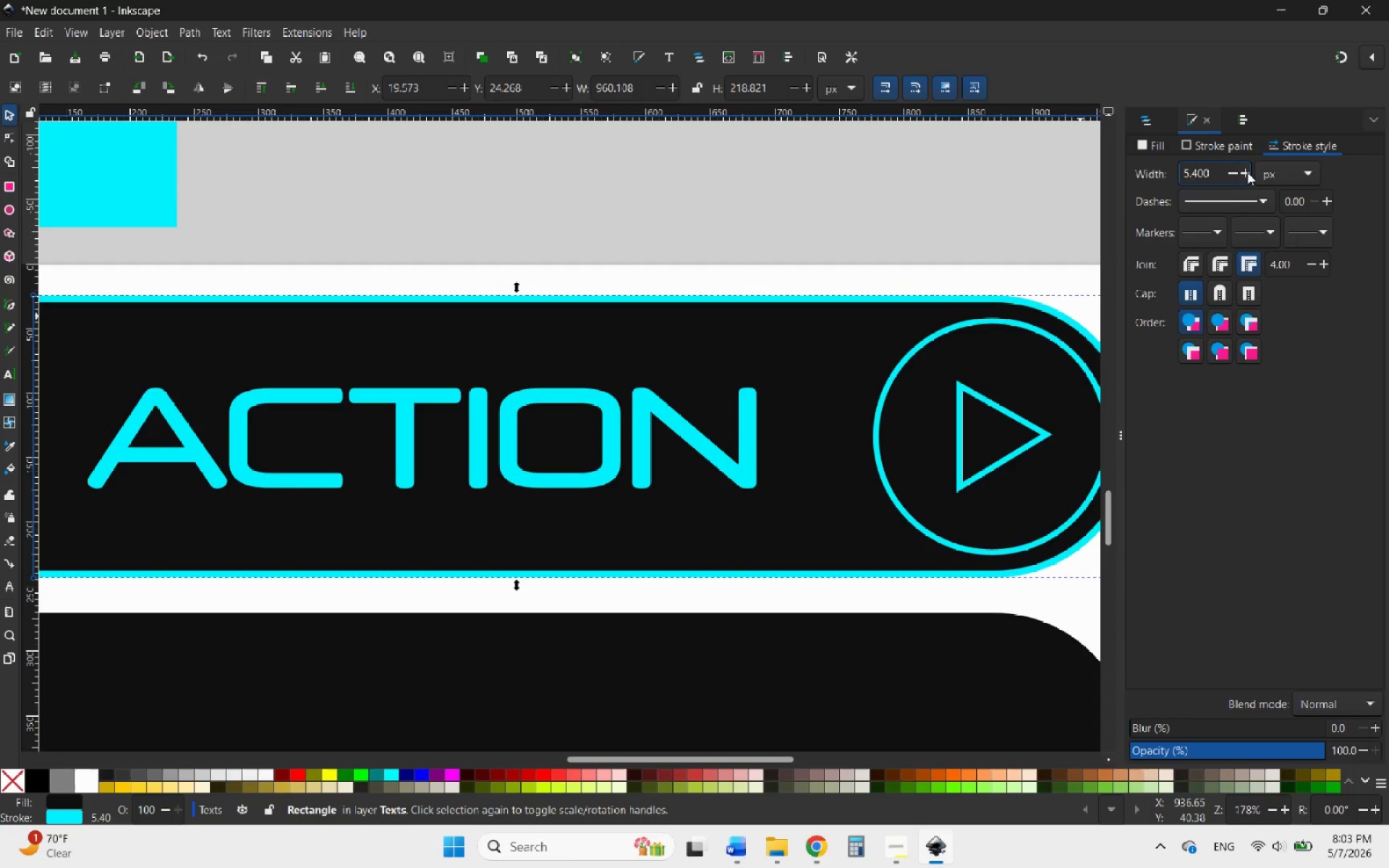 
triple_click([1247, 172])
 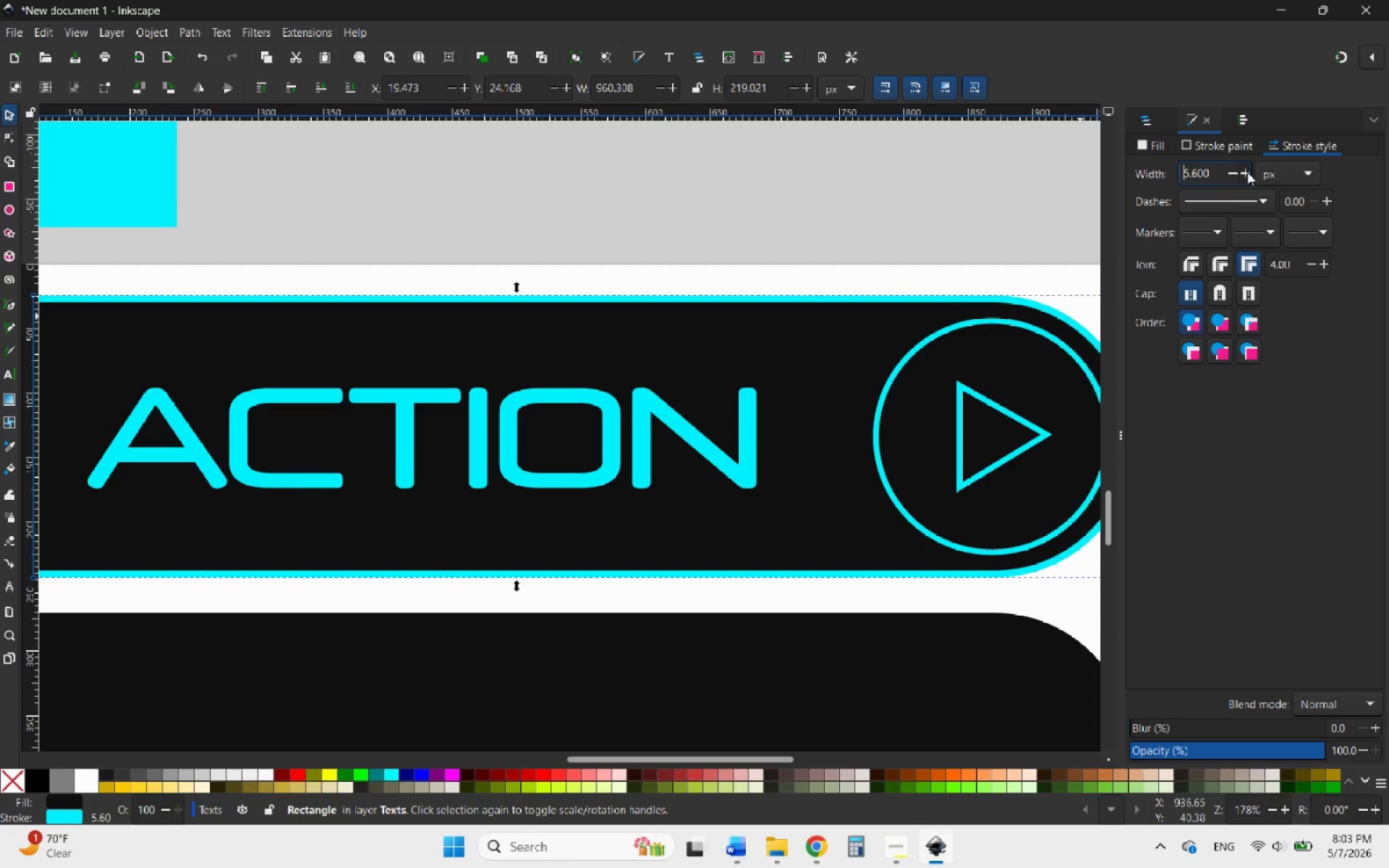 
triple_click([1247, 172])
 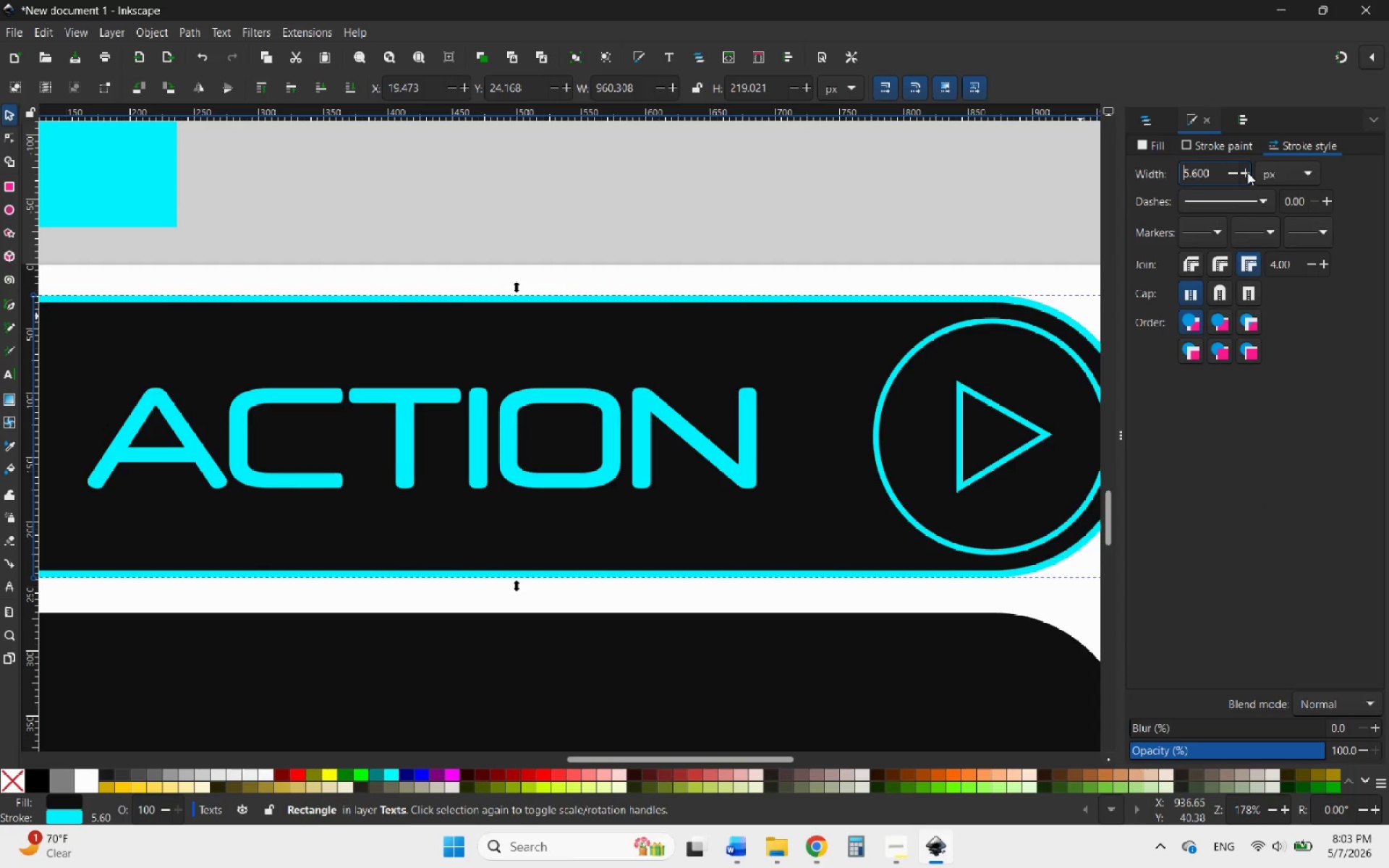 
triple_click([1247, 172])
 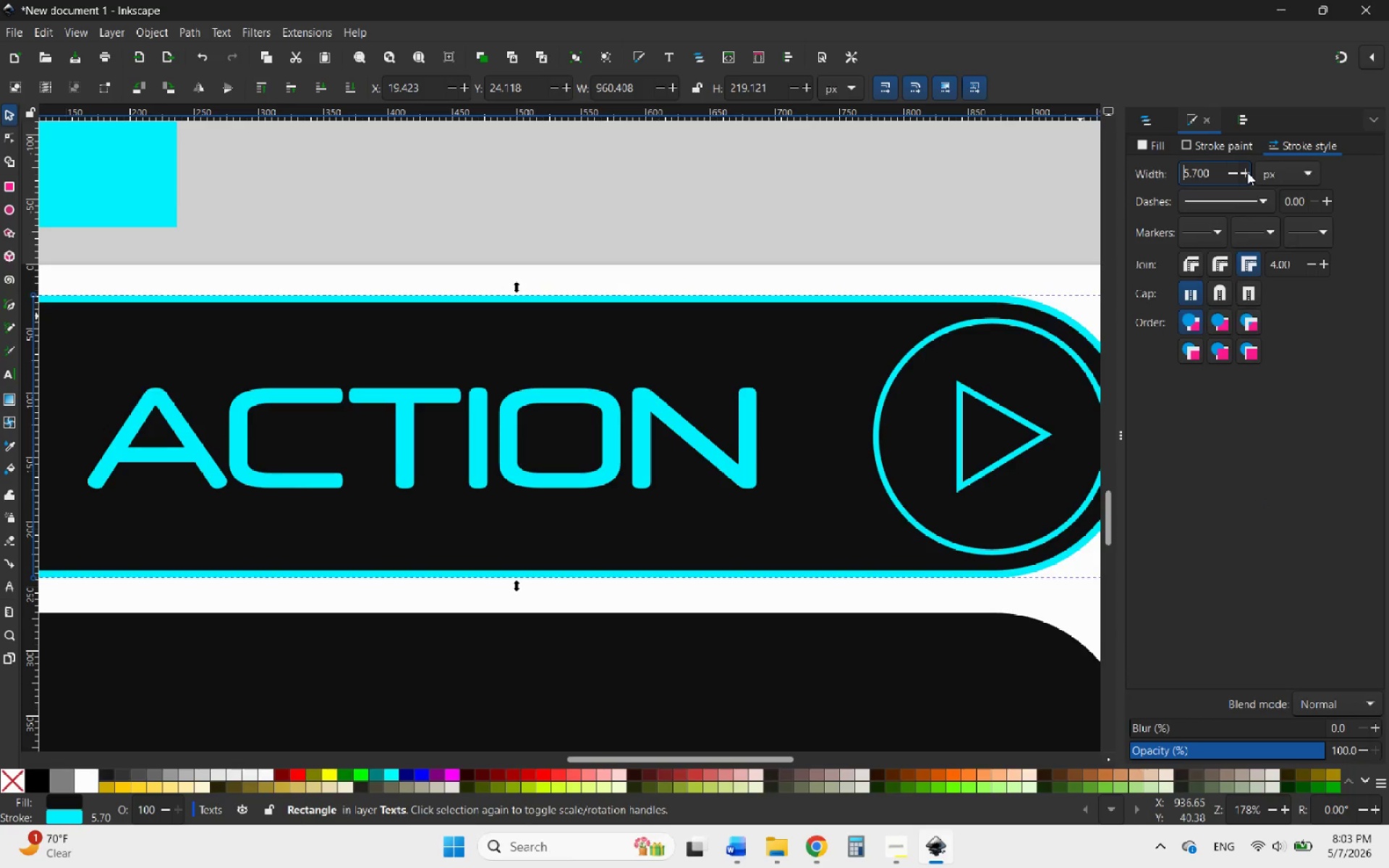 
triple_click([1247, 172])
 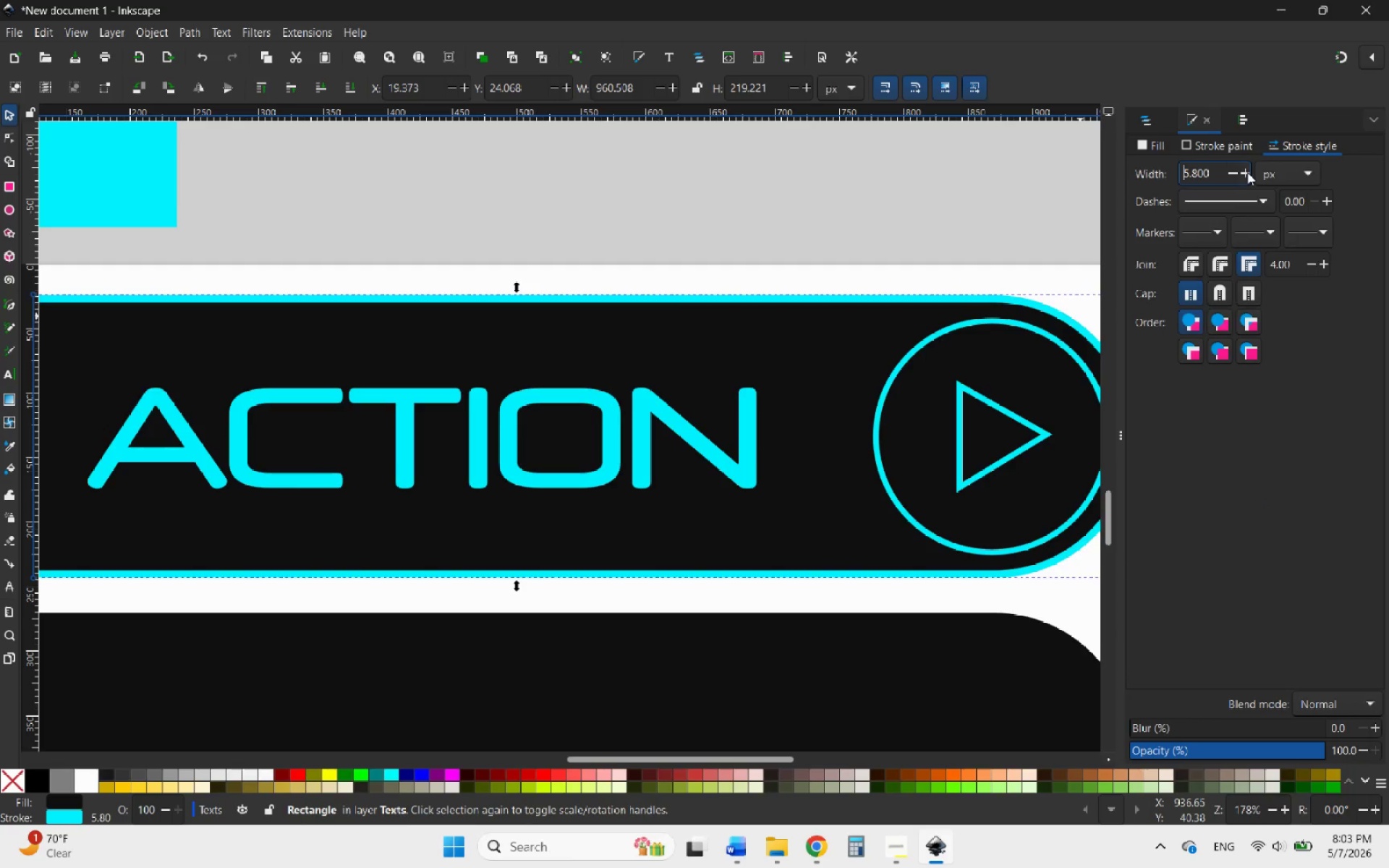 
triple_click([1247, 172])
 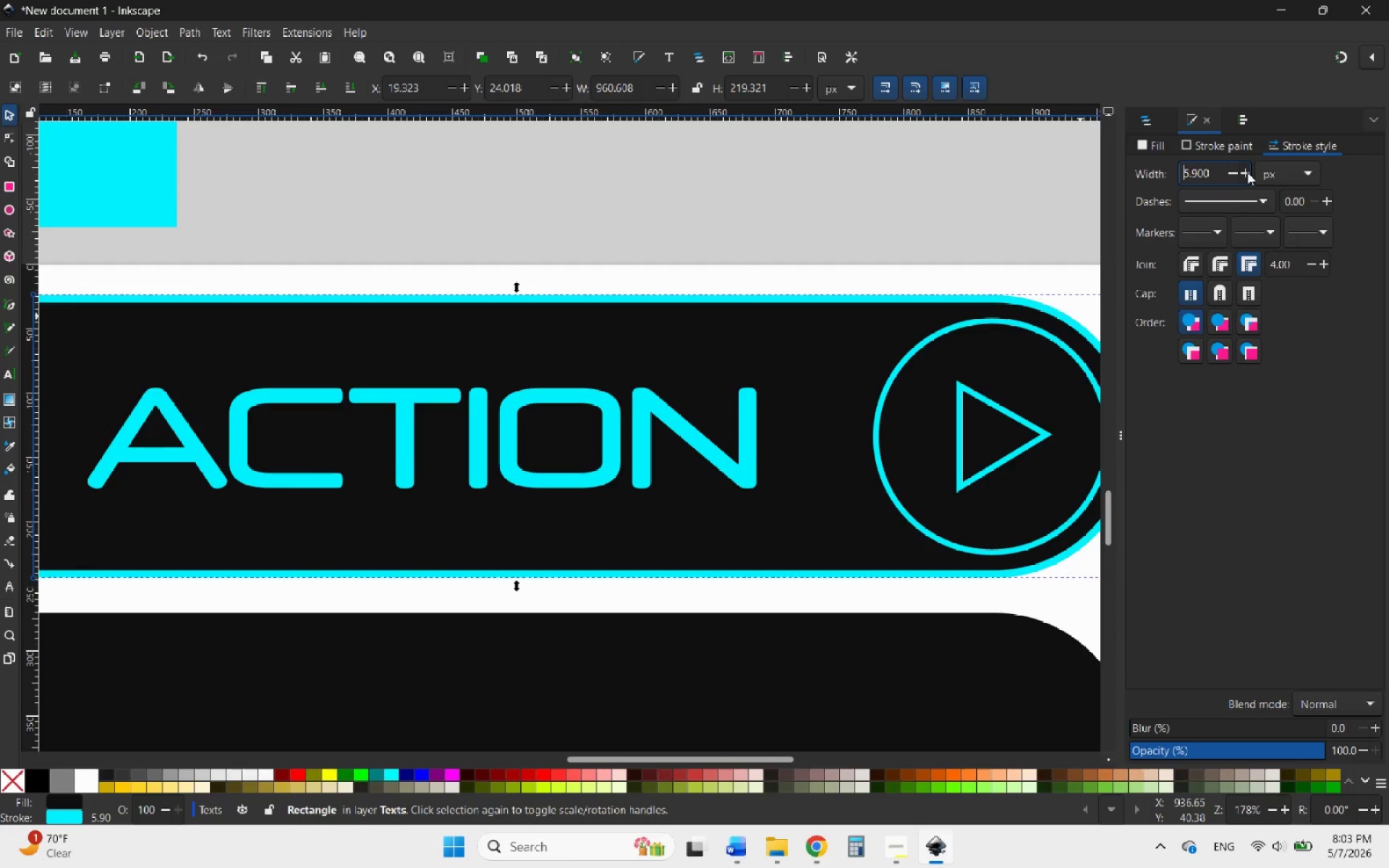 
triple_click([1247, 172])
 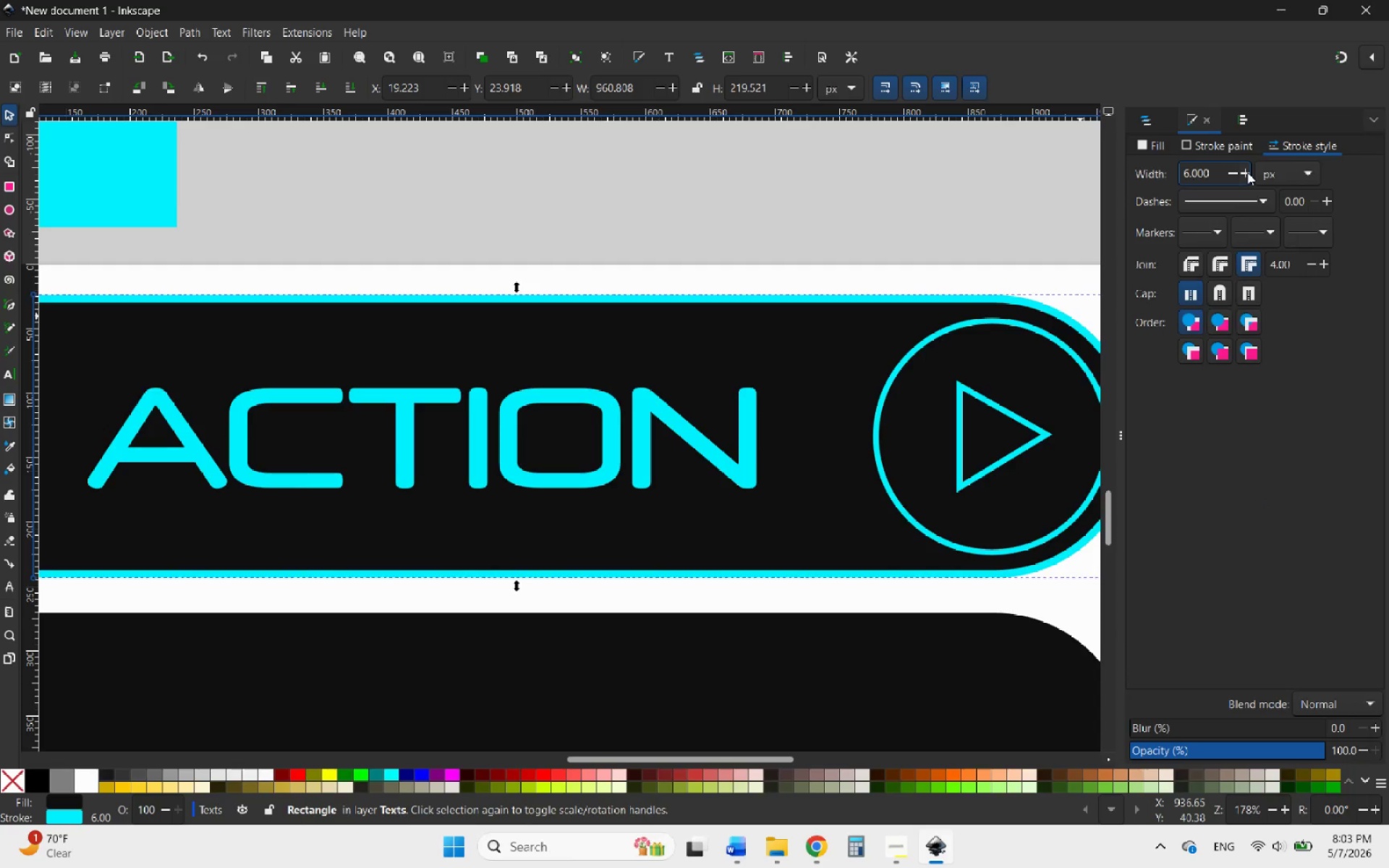 
triple_click([1247, 172])
 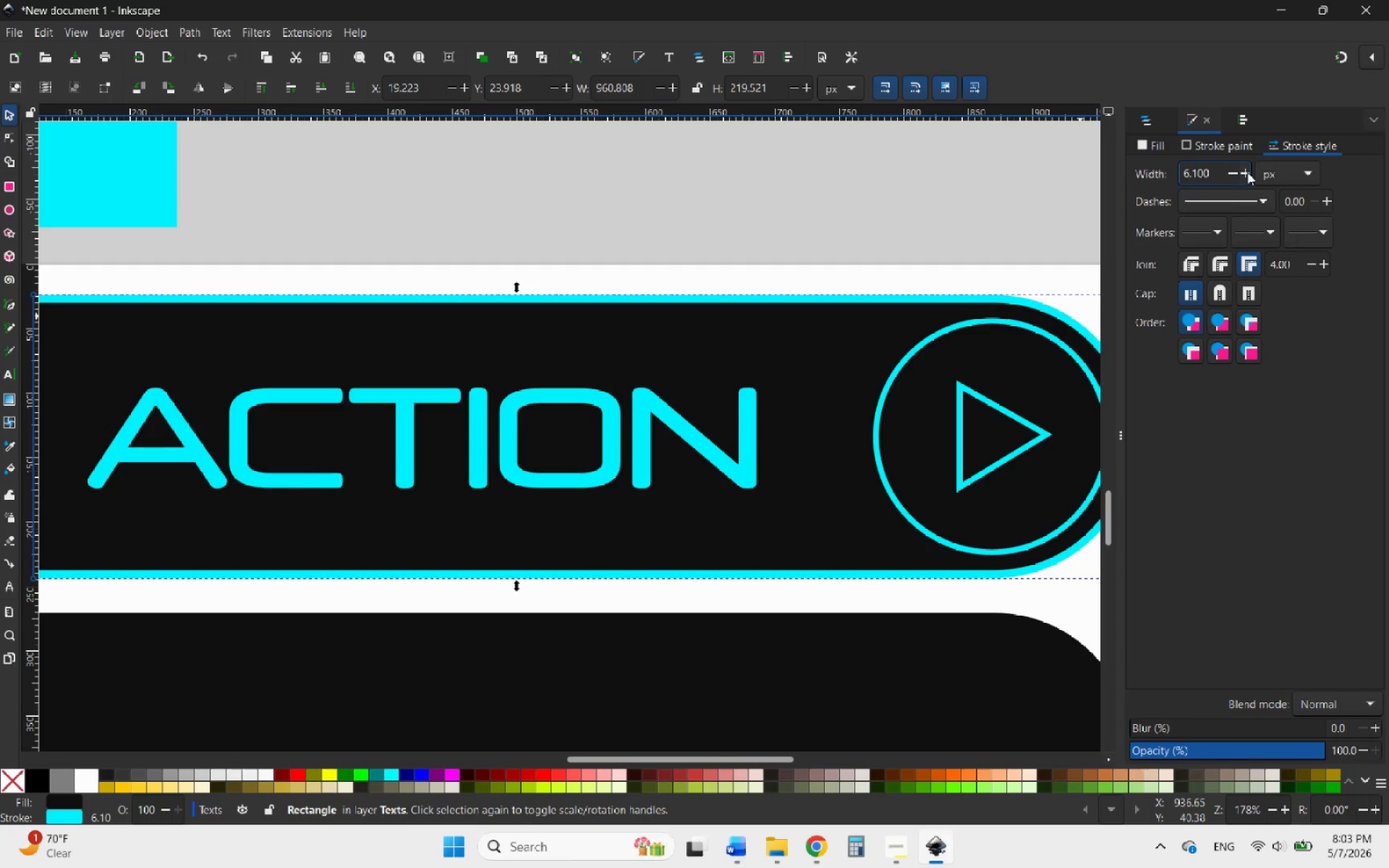 
triple_click([1247, 172])
 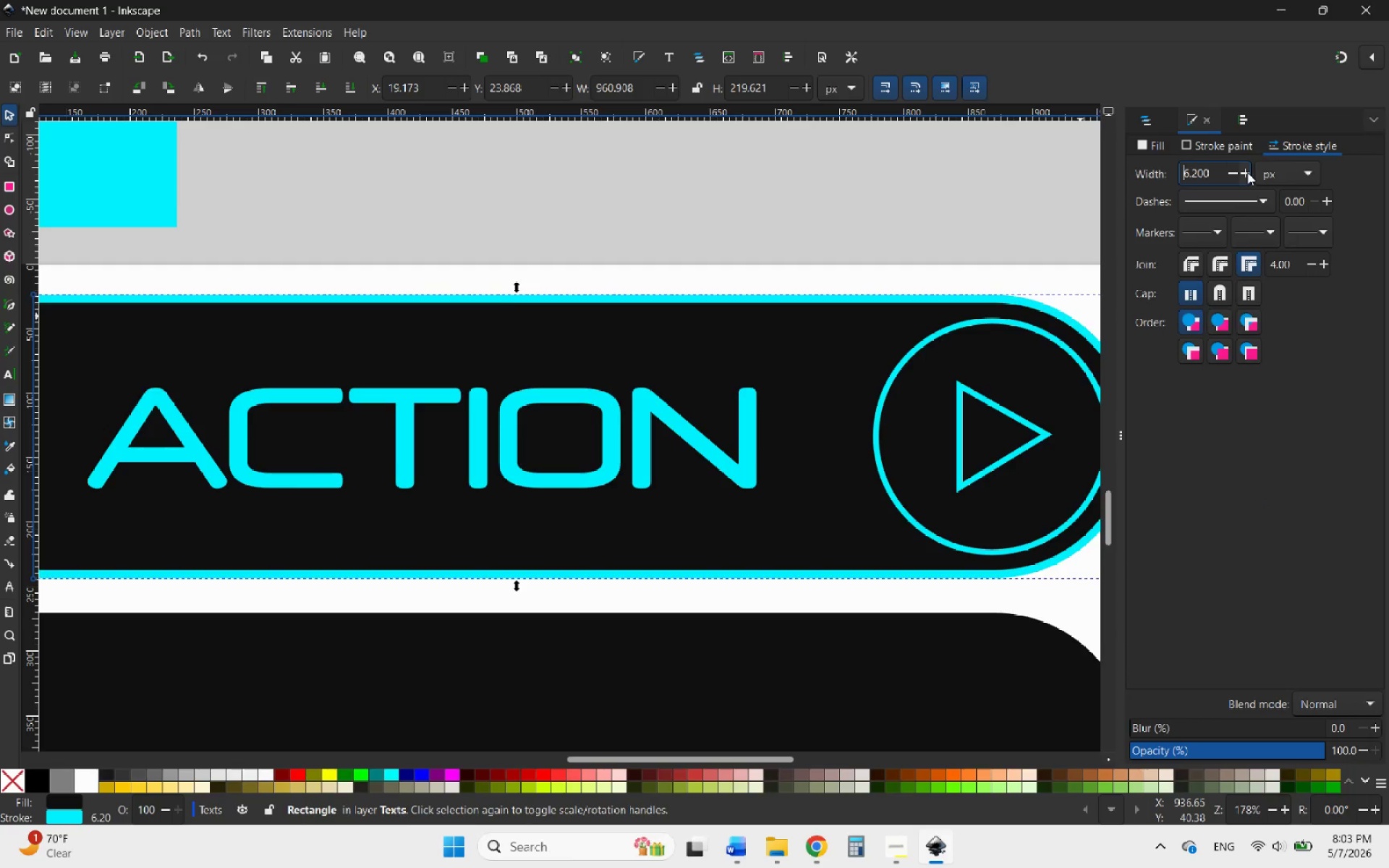 
triple_click([1247, 172])
 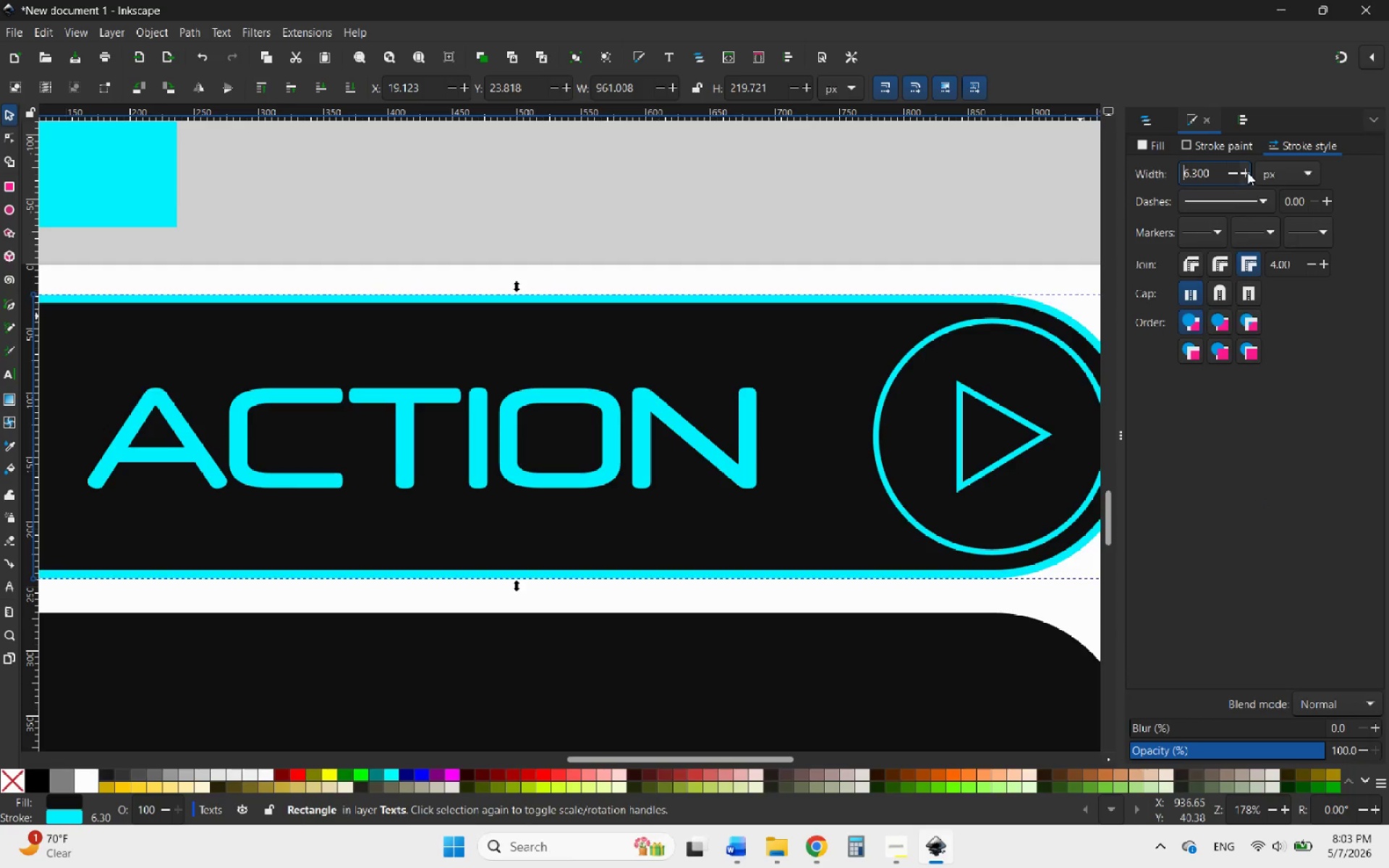 
triple_click([1247, 172])
 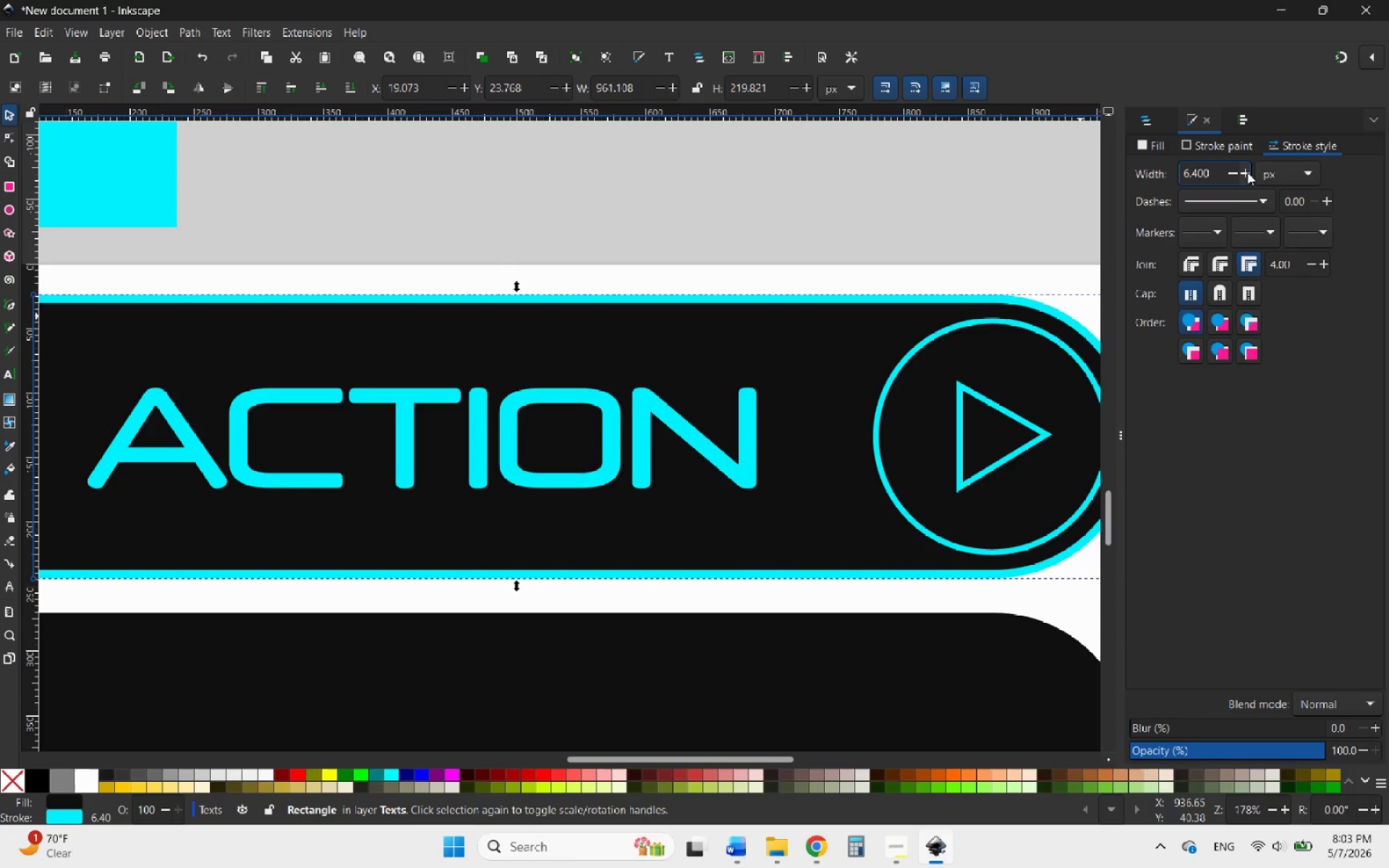 
triple_click([1247, 172])
 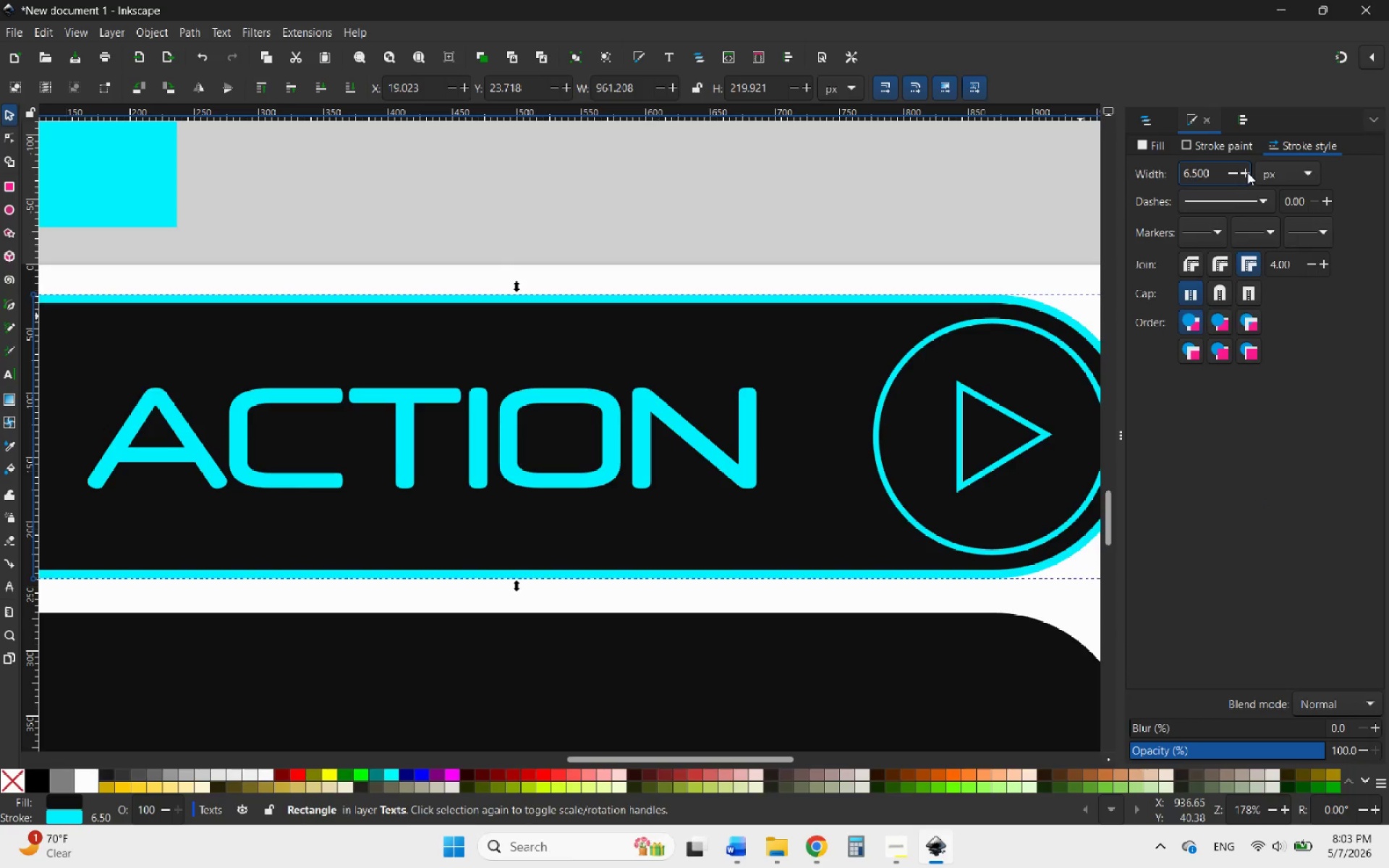 
triple_click([1247, 172])
 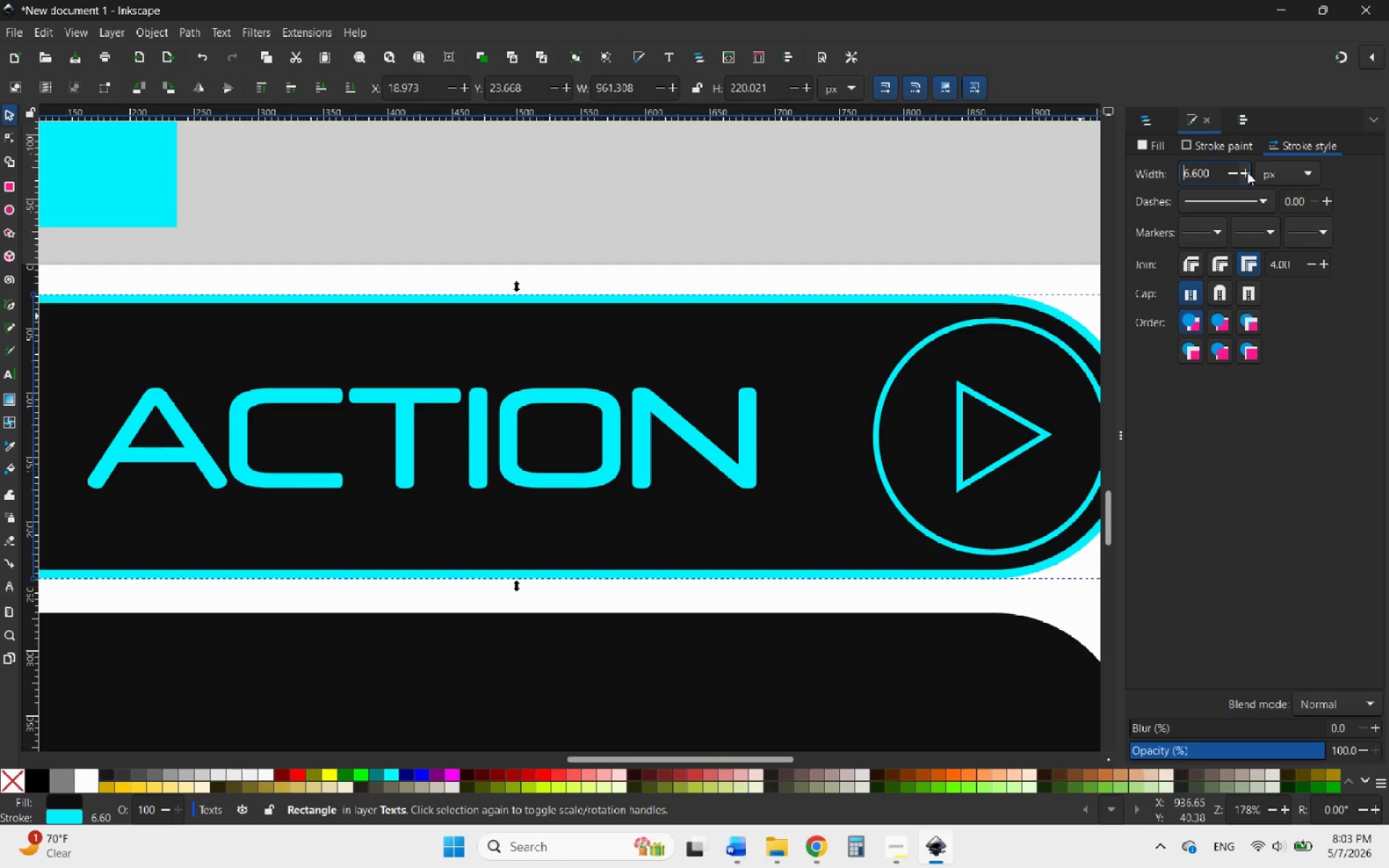 
triple_click([1247, 172])
 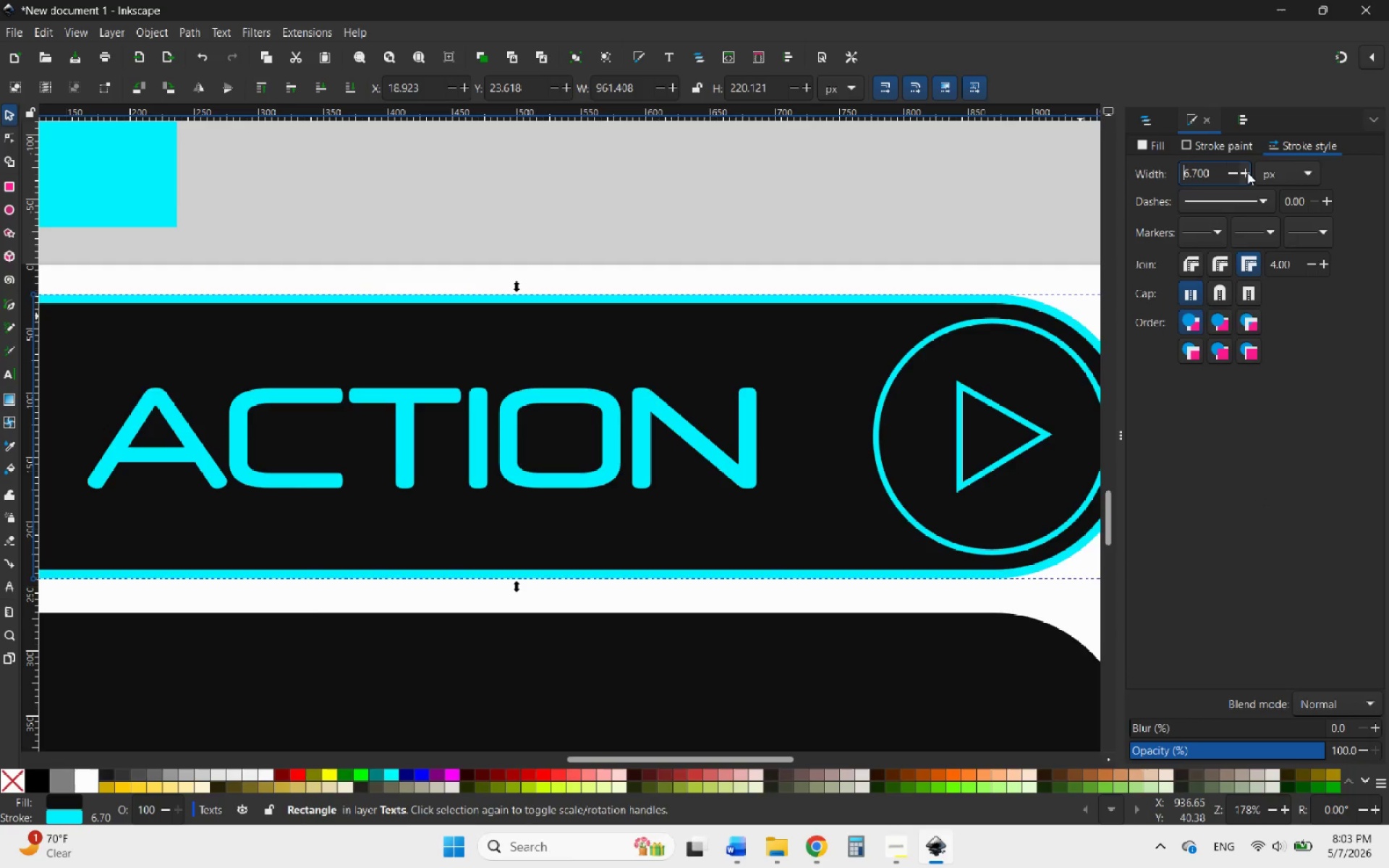 
triple_click([1247, 172])
 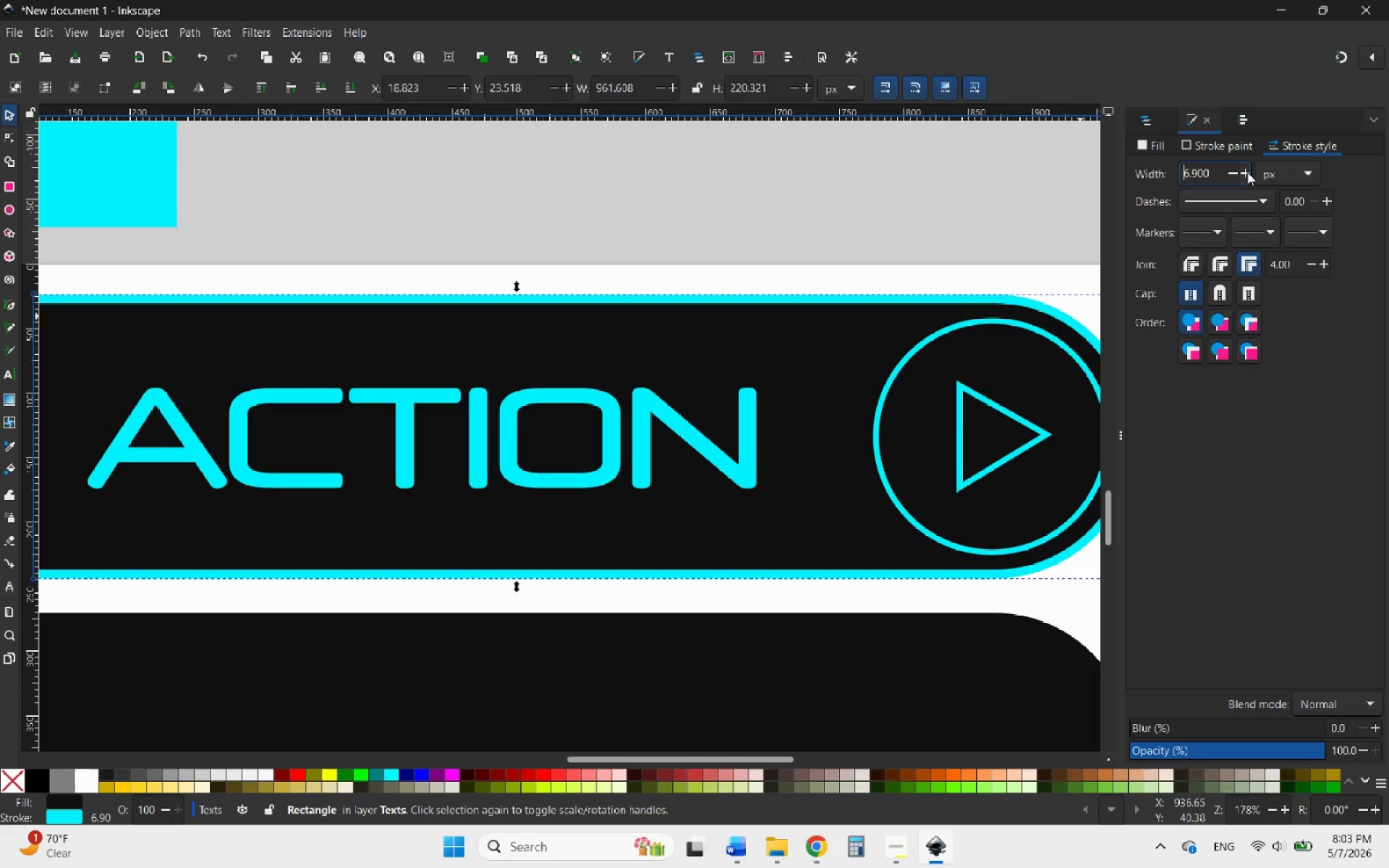 
triple_click([1247, 172])
 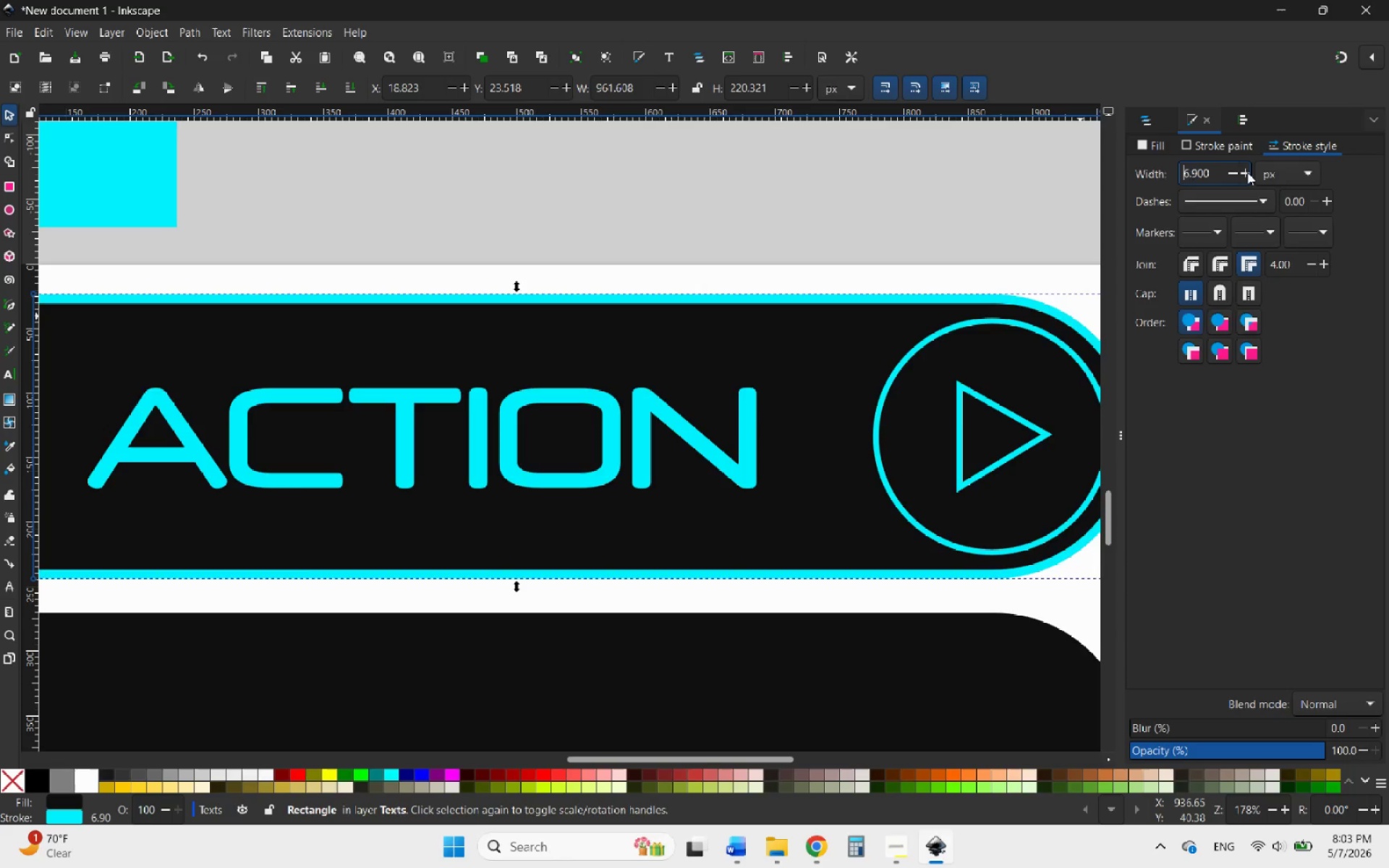 
triple_click([1247, 172])
 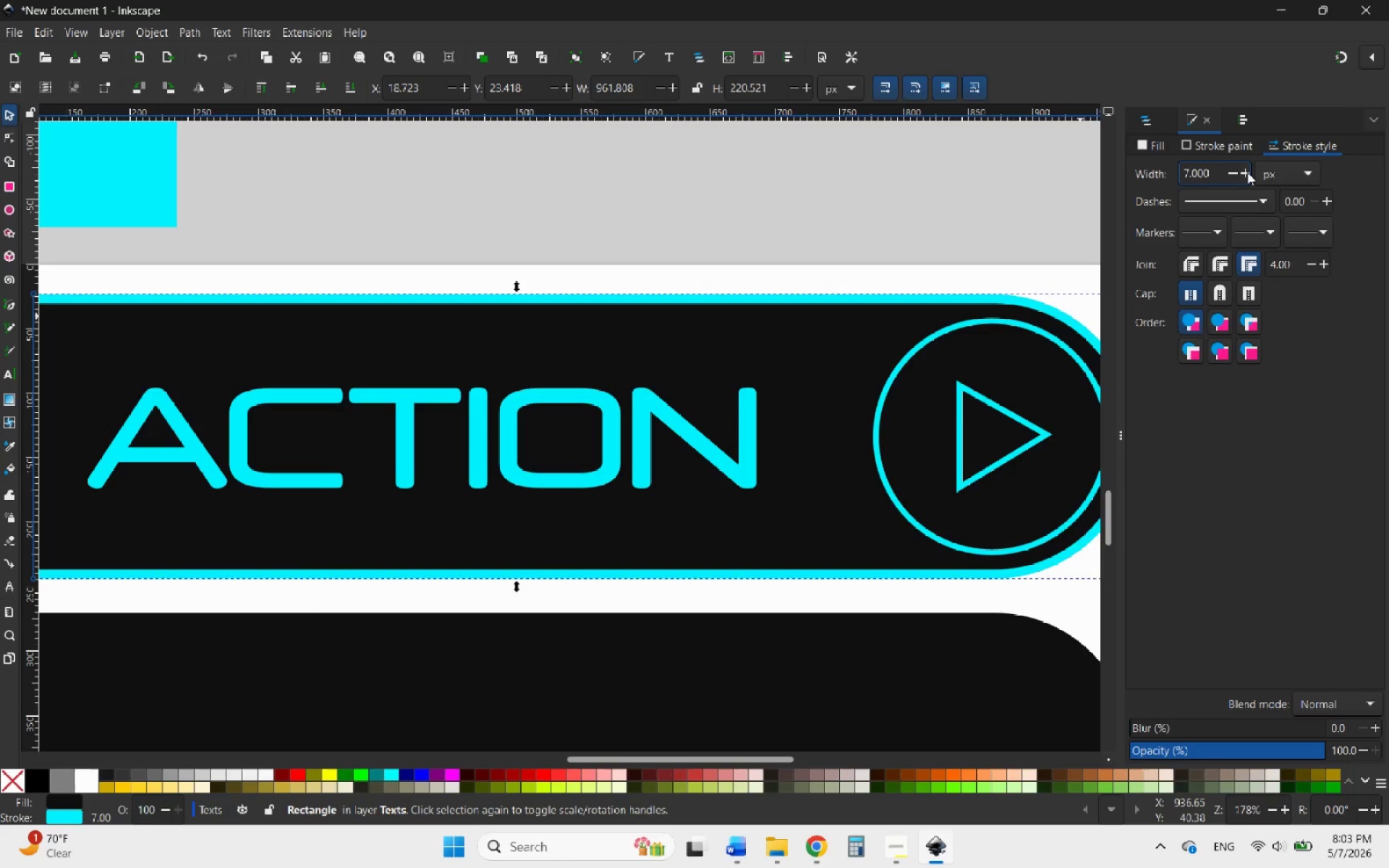 
triple_click([1247, 172])
 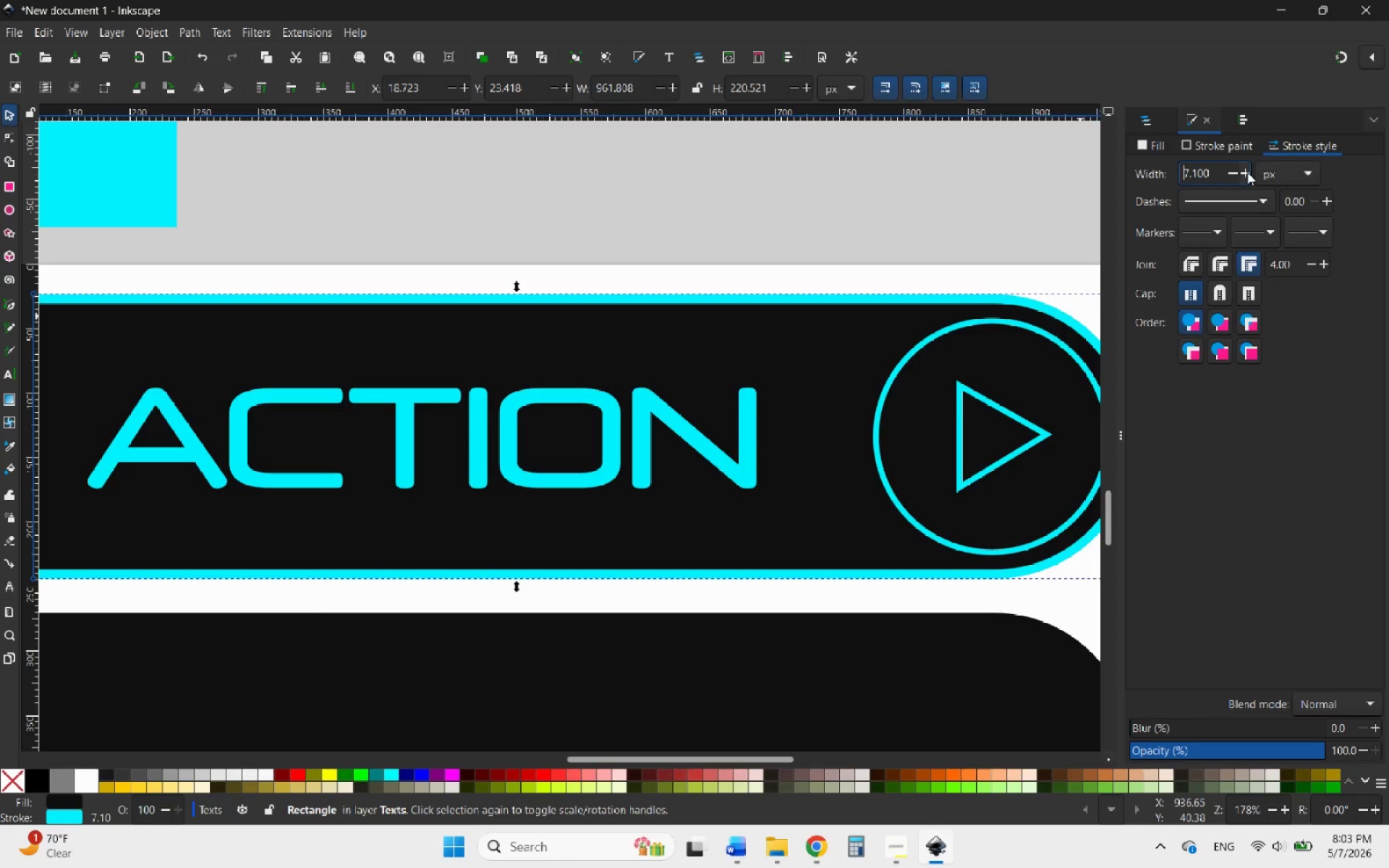 
triple_click([1247, 172])
 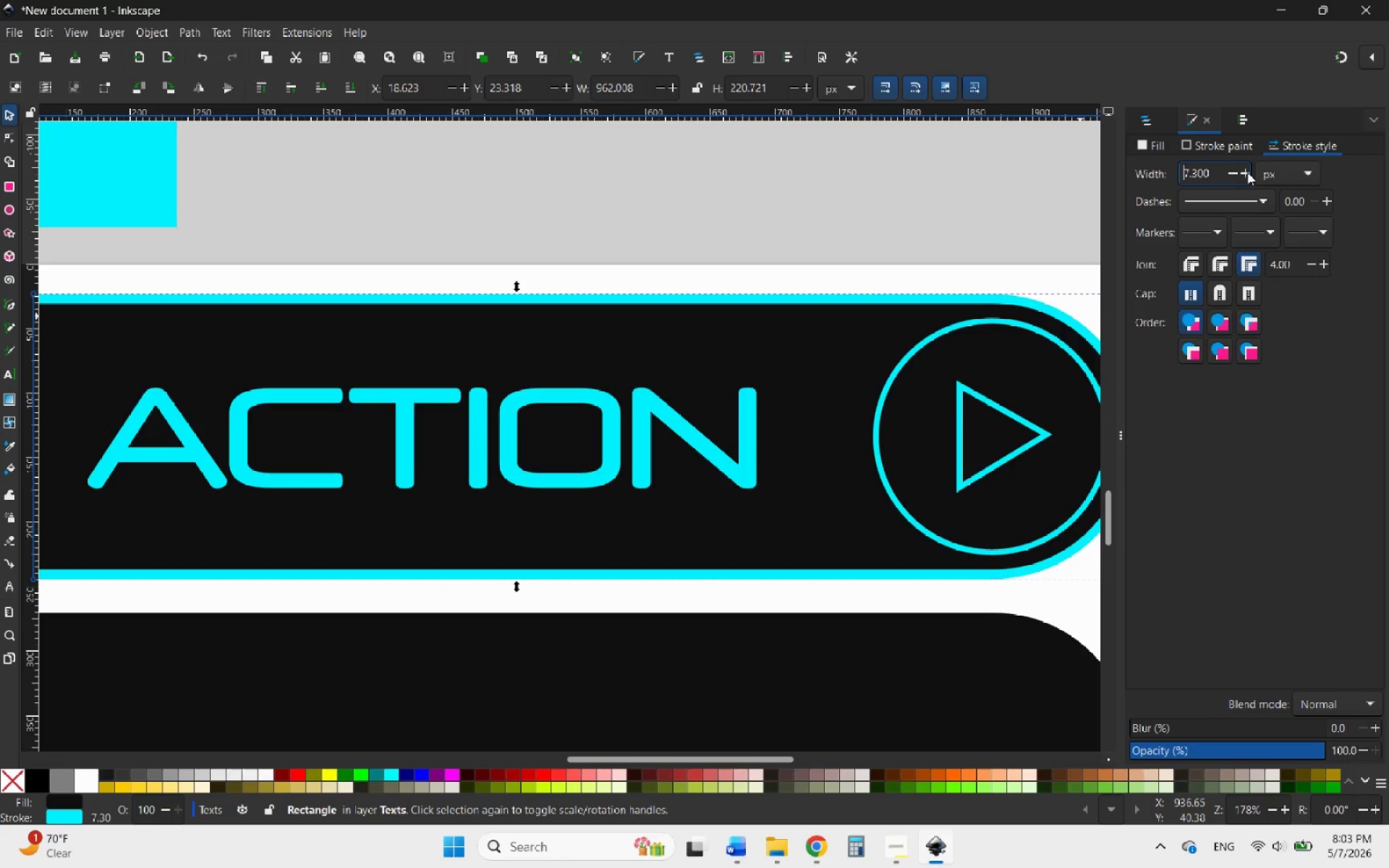 
triple_click([1247, 172])
 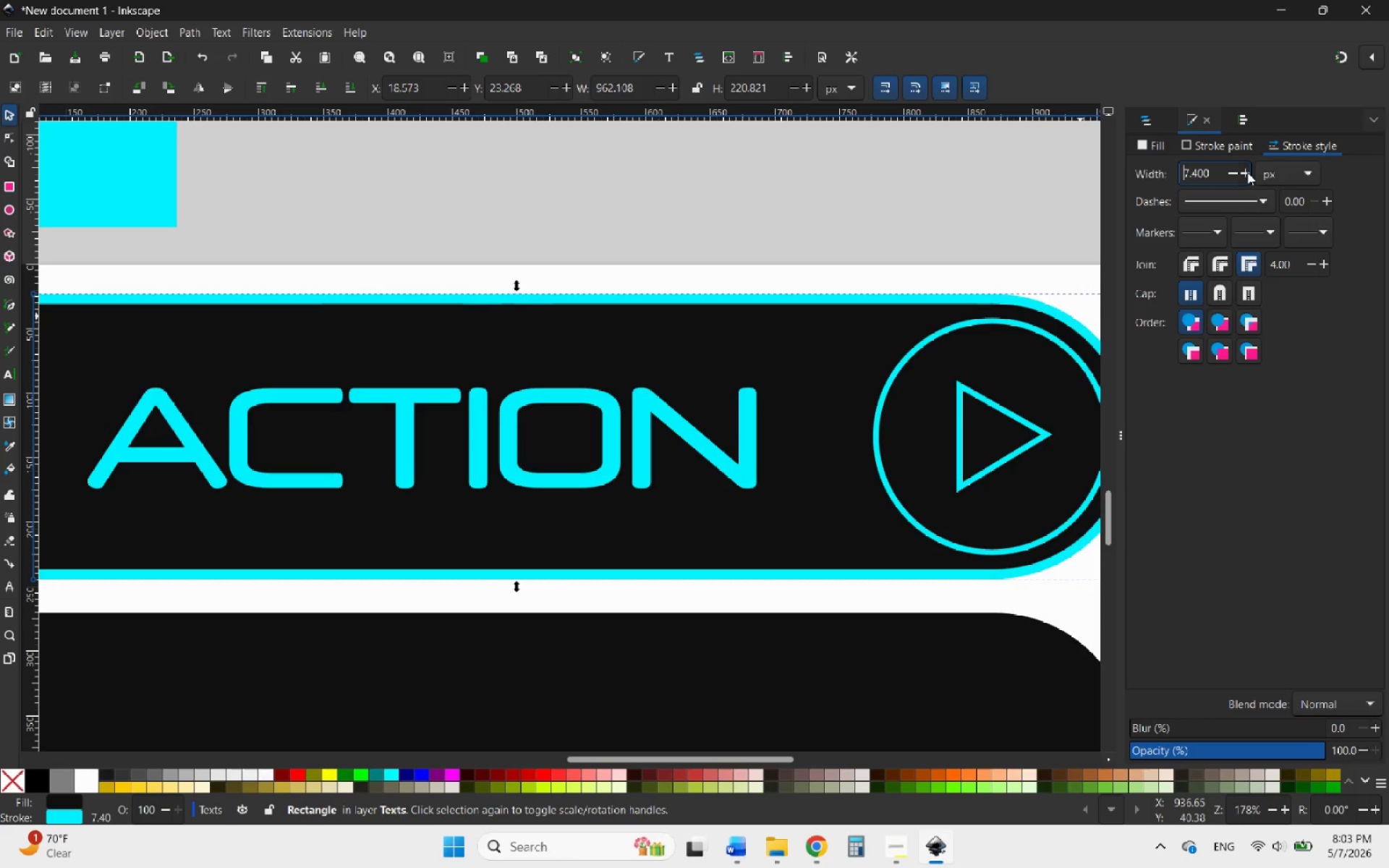 
triple_click([1247, 172])
 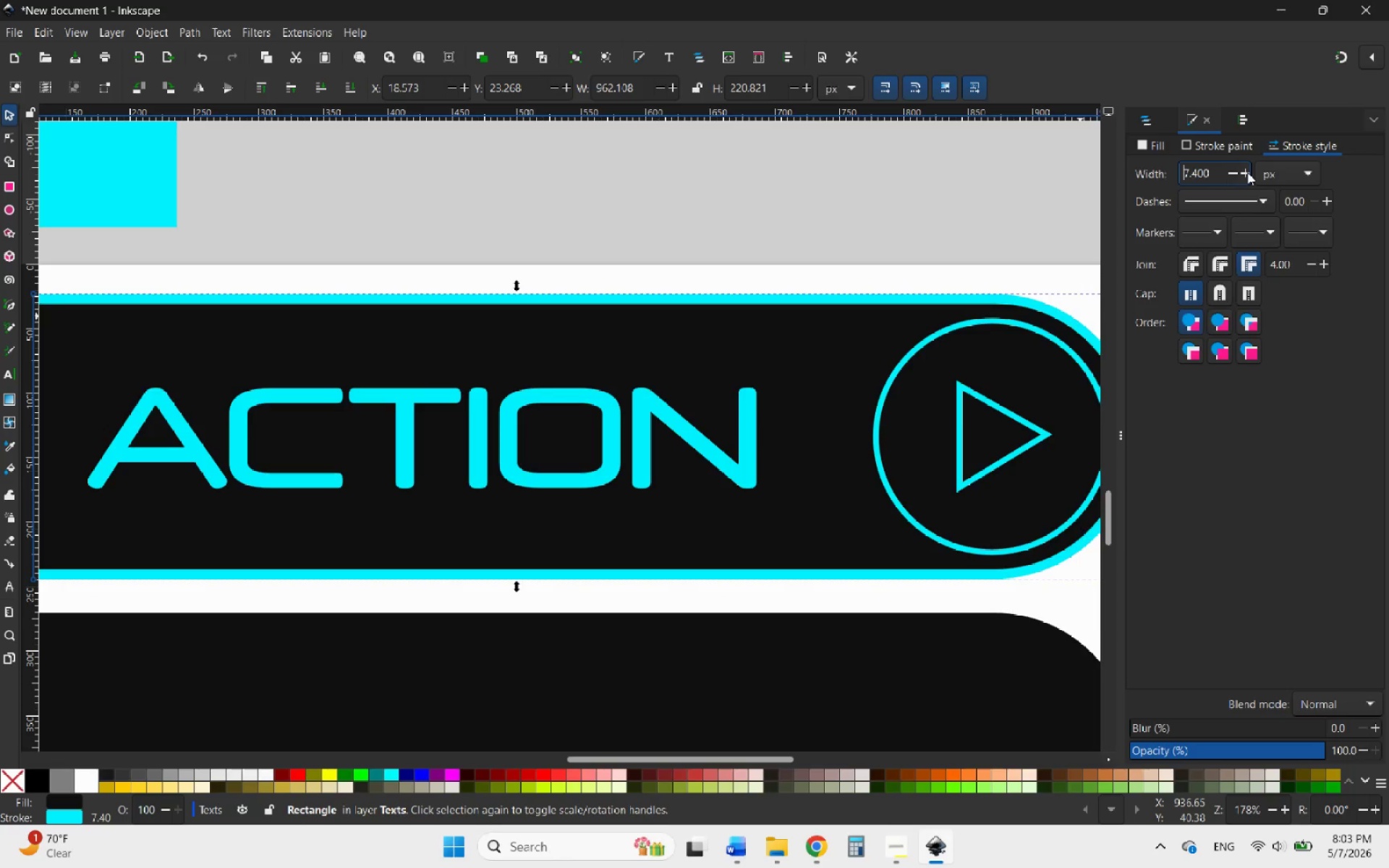 
triple_click([1247, 172])
 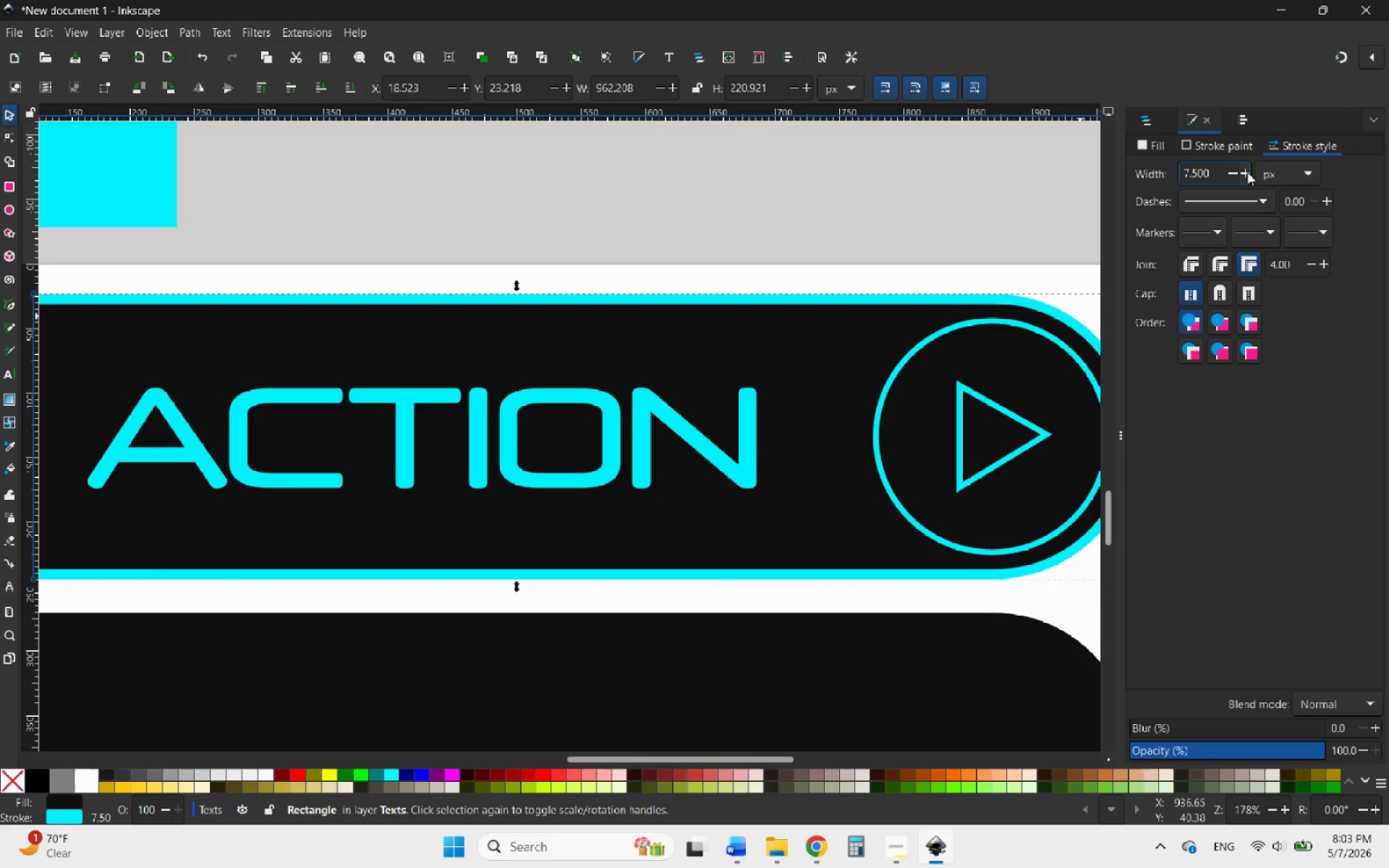 
triple_click([1247, 172])
 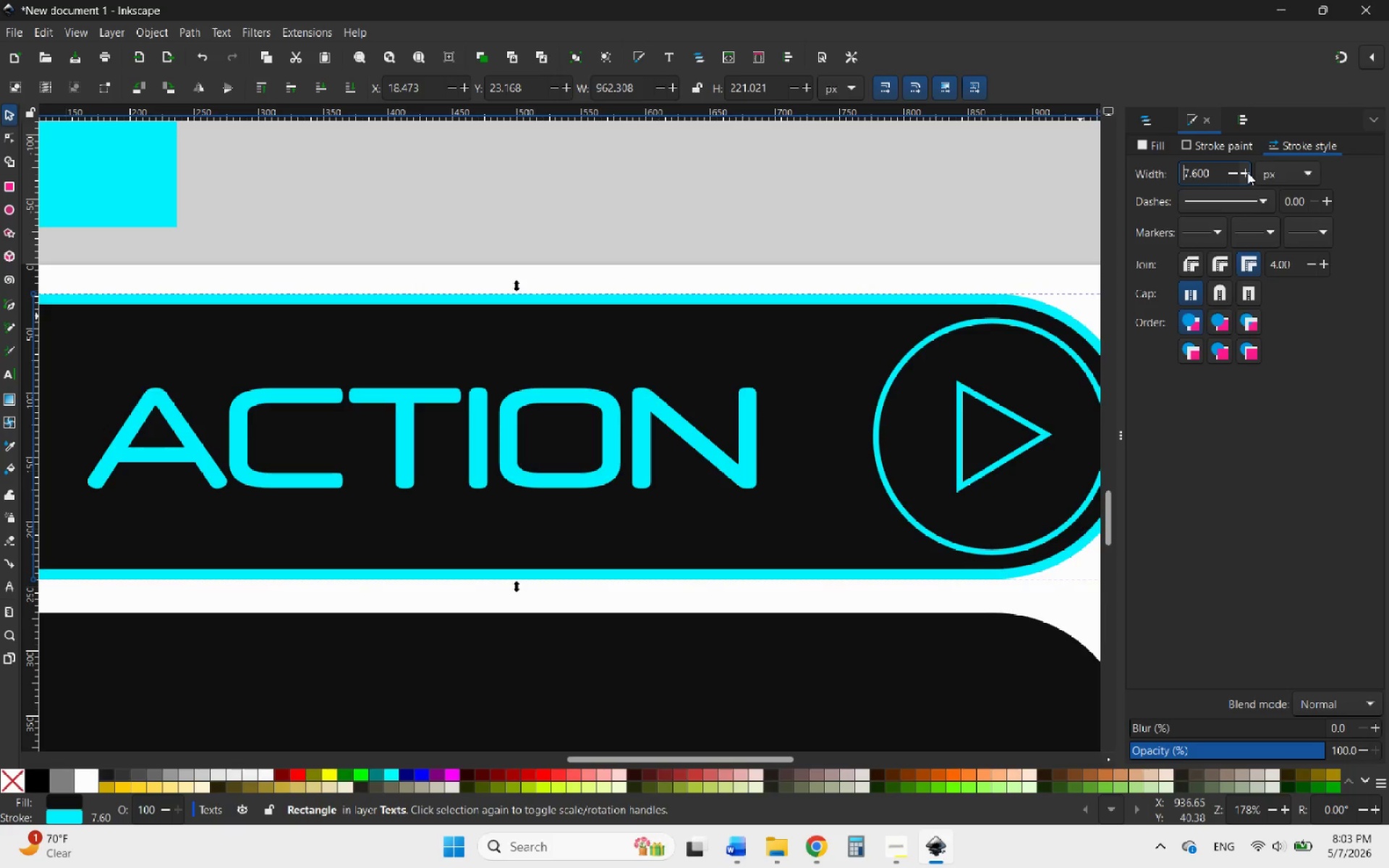 
triple_click([1247, 172])
 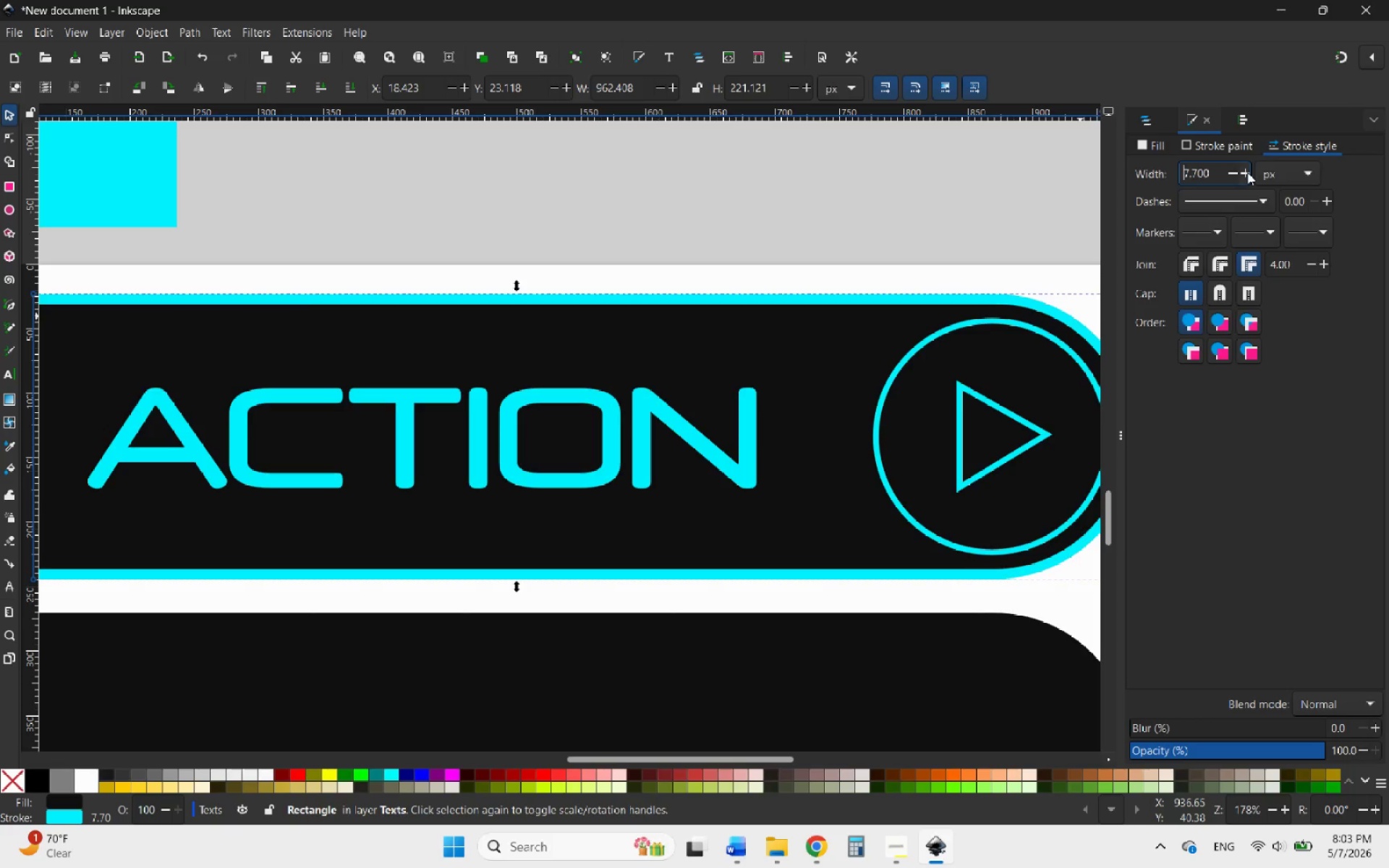 
triple_click([1247, 172])
 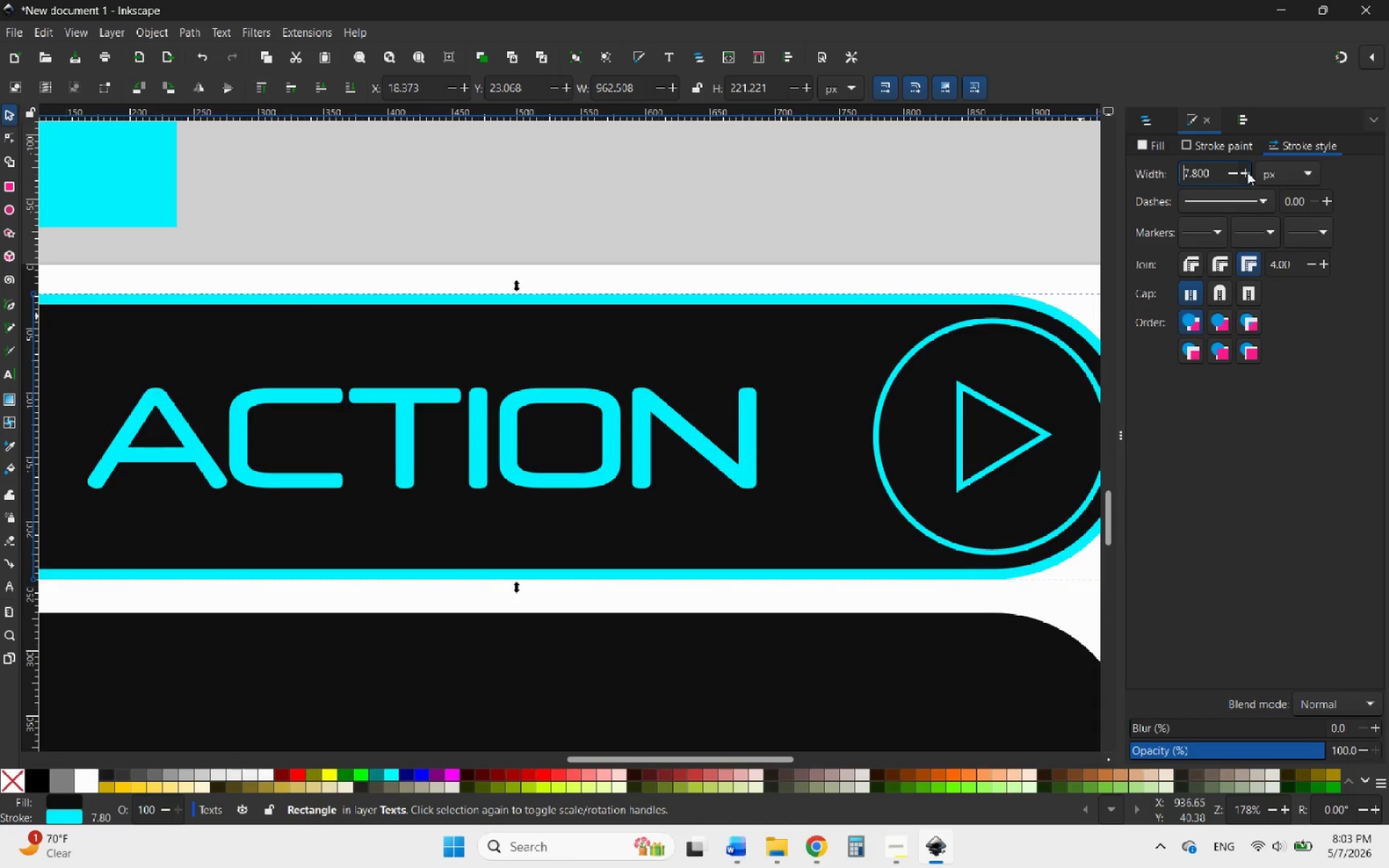 
triple_click([1247, 172])
 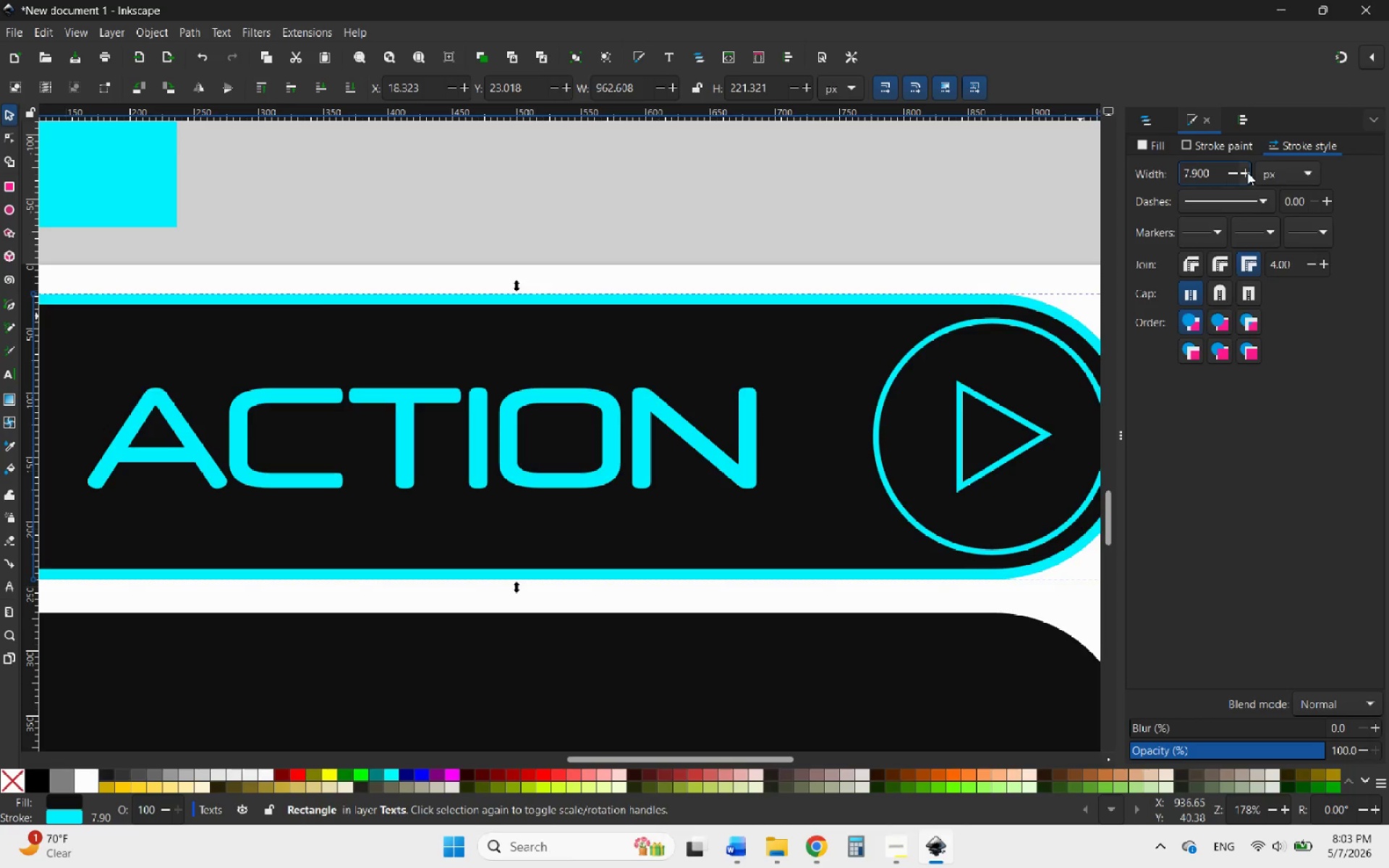 
triple_click([1247, 172])
 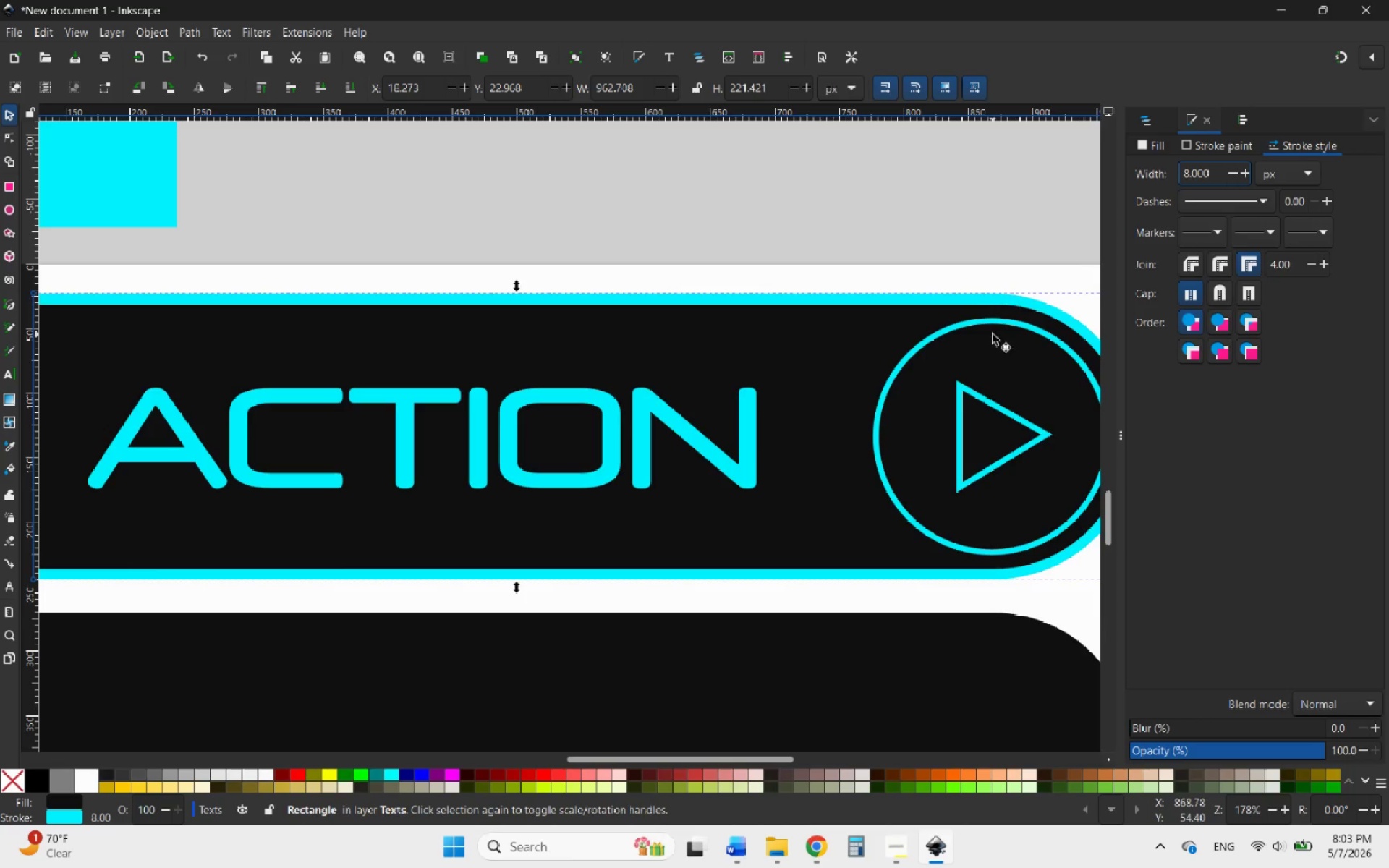 
left_click([964, 325])
 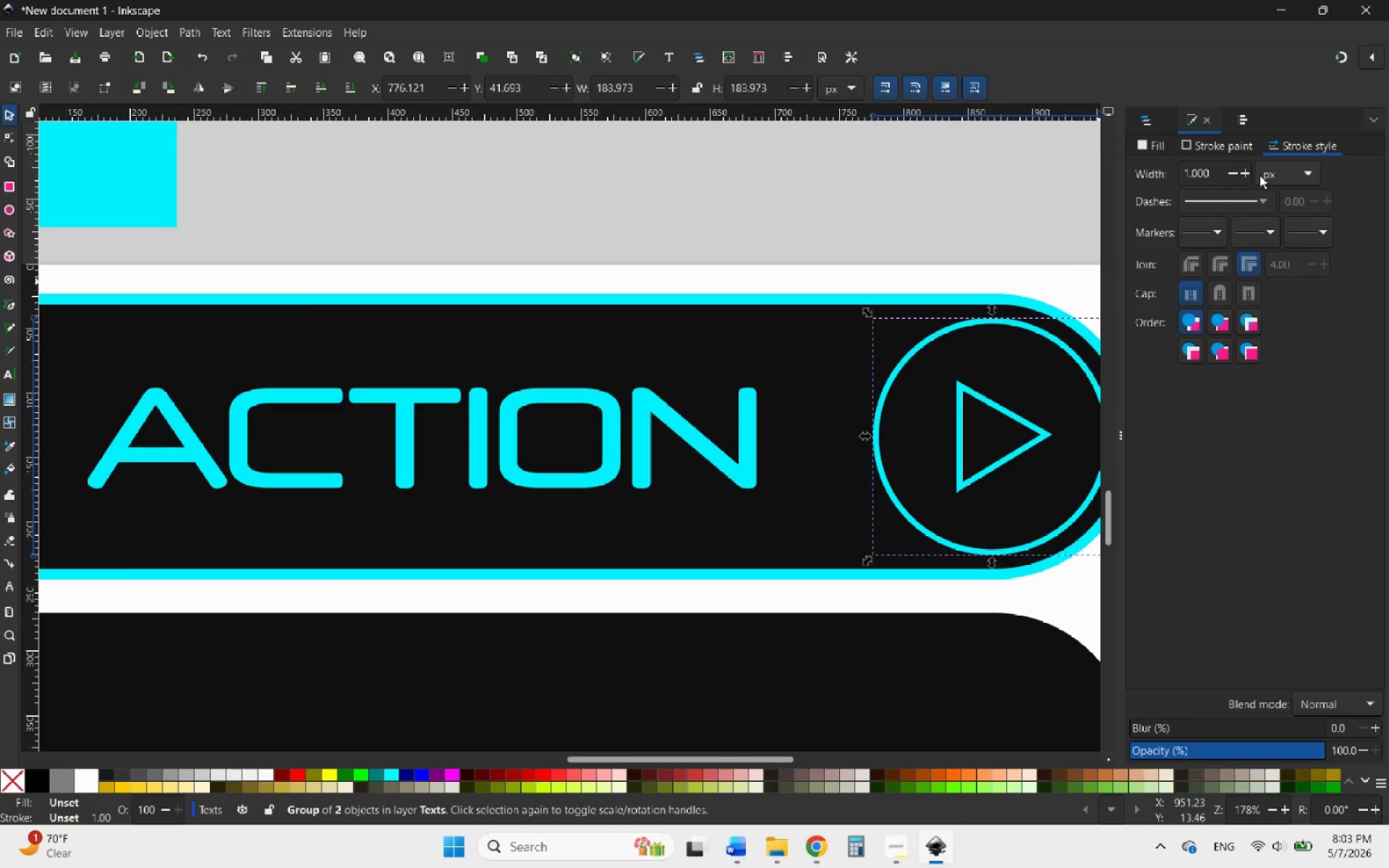 
double_click([1246, 174])
 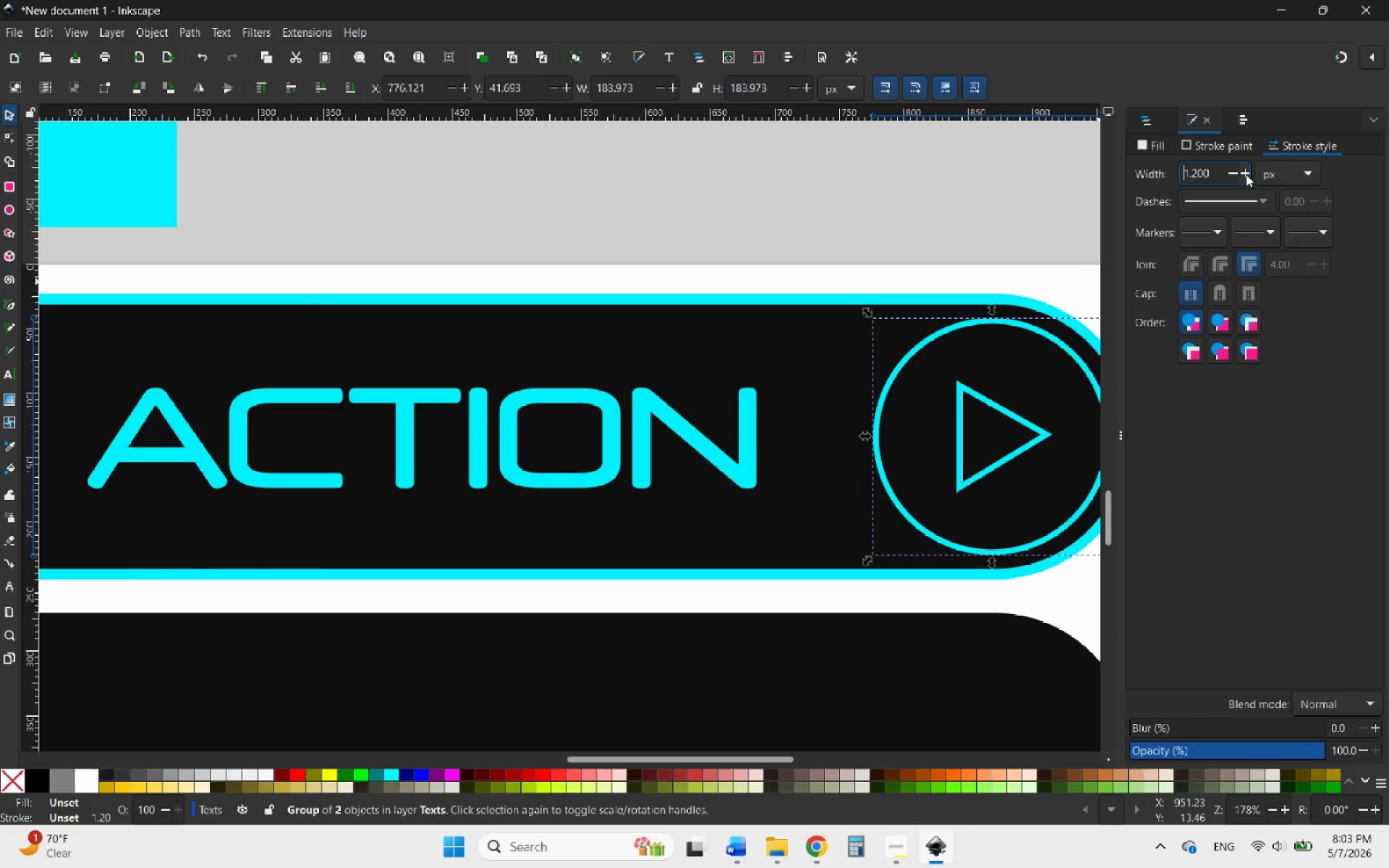 
triple_click([1246, 174])
 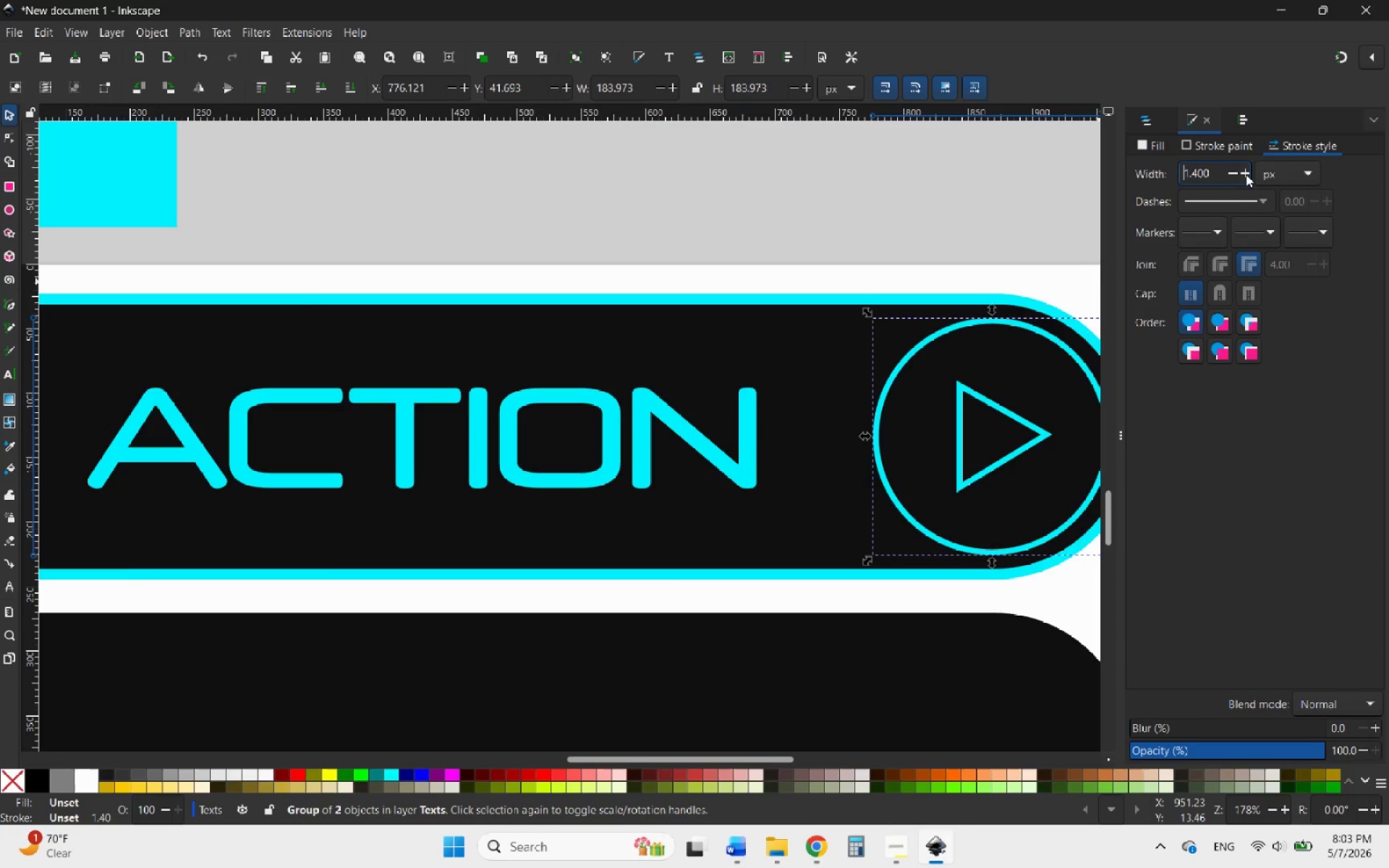 
triple_click([1246, 174])
 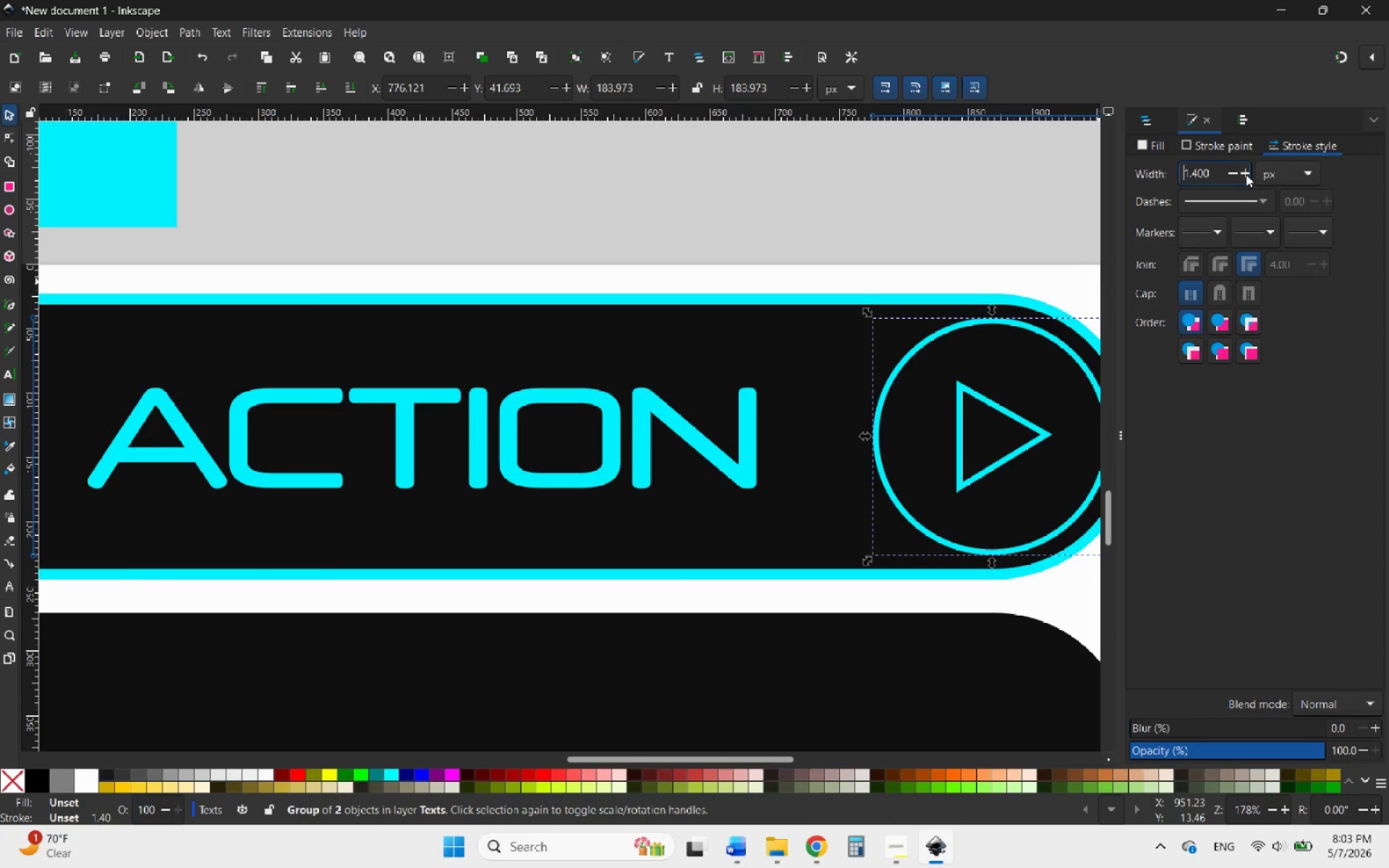 
triple_click([1246, 174])
 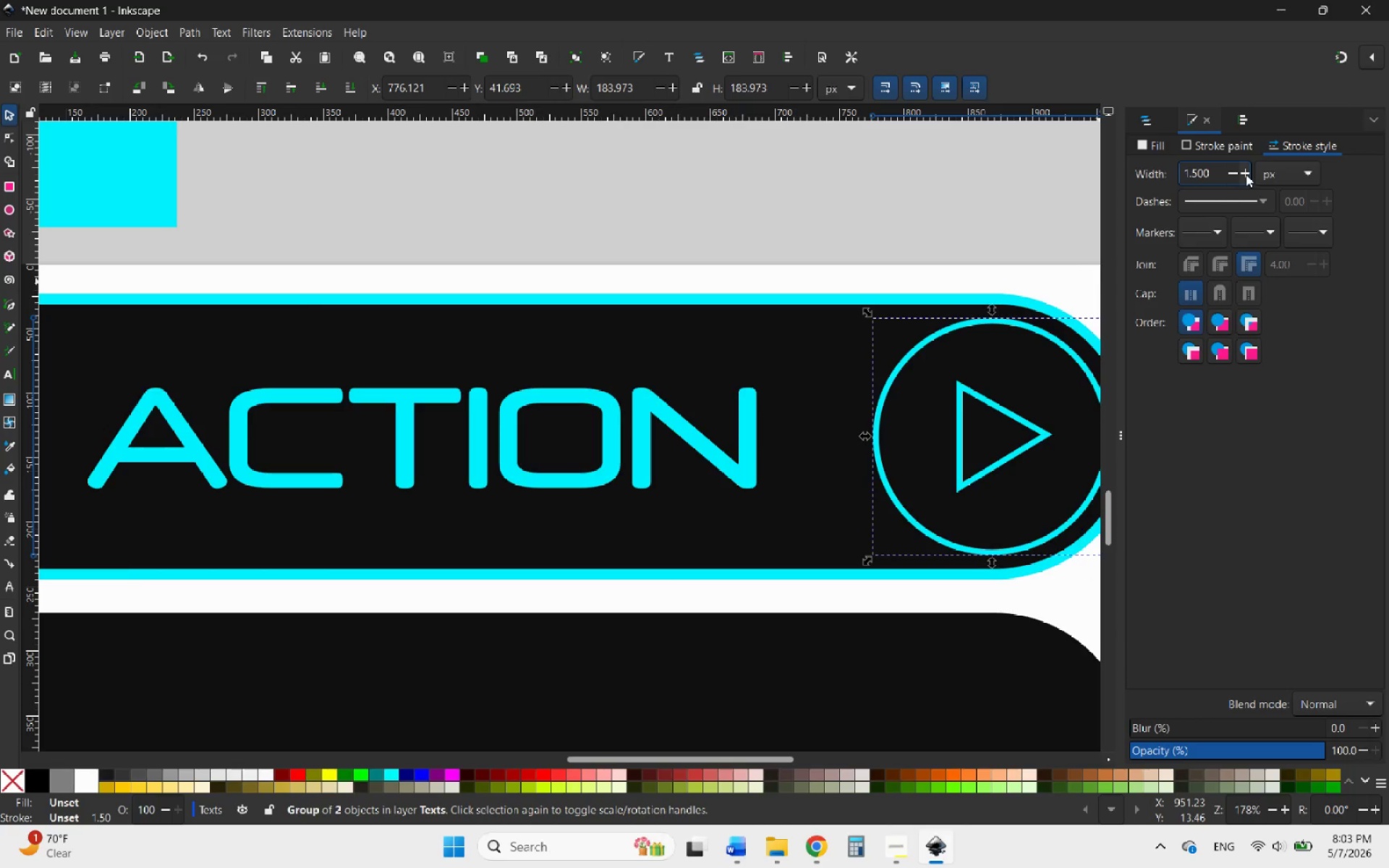 
triple_click([1246, 174])
 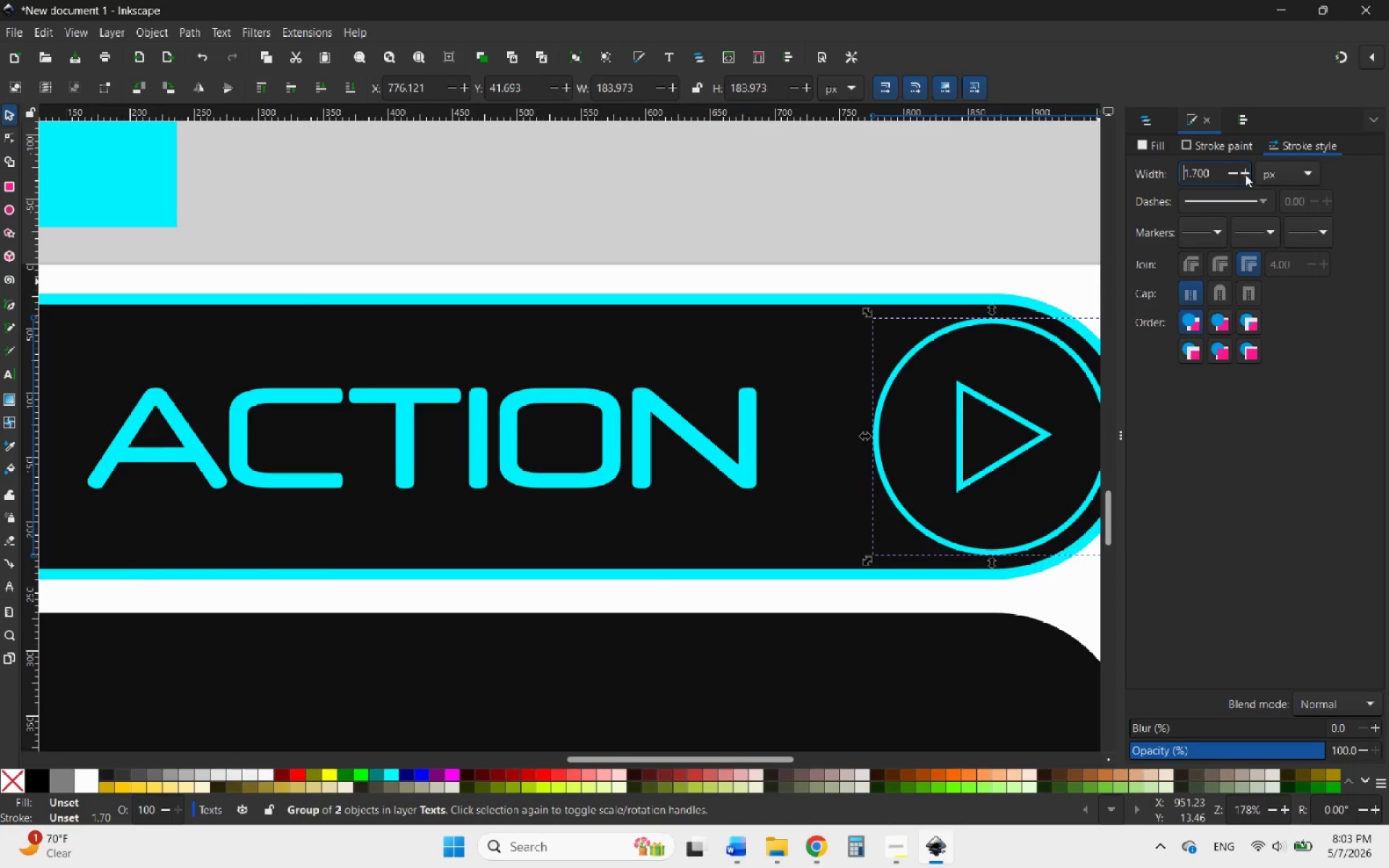 
triple_click([1245, 174])
 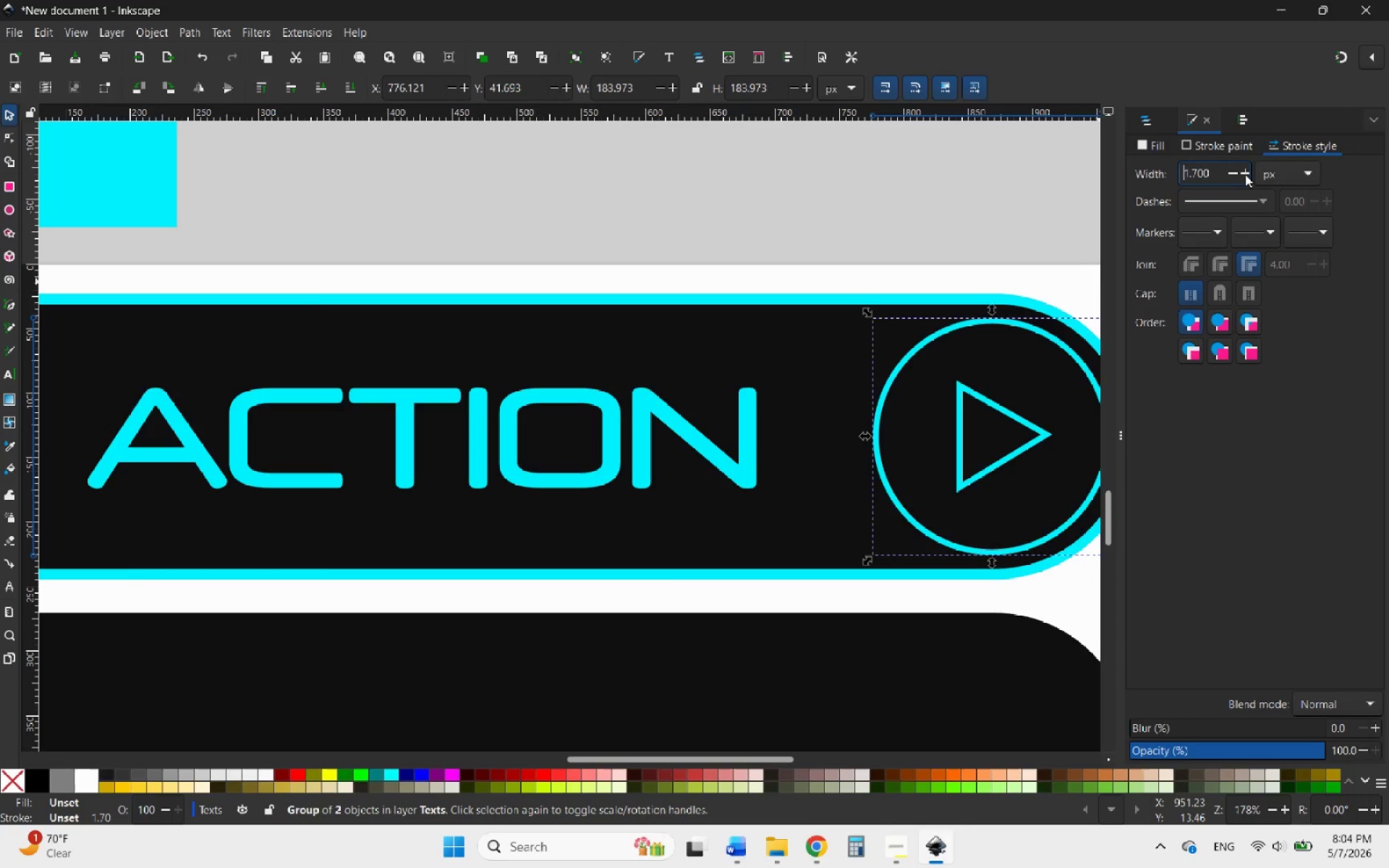 
triple_click([1245, 174])
 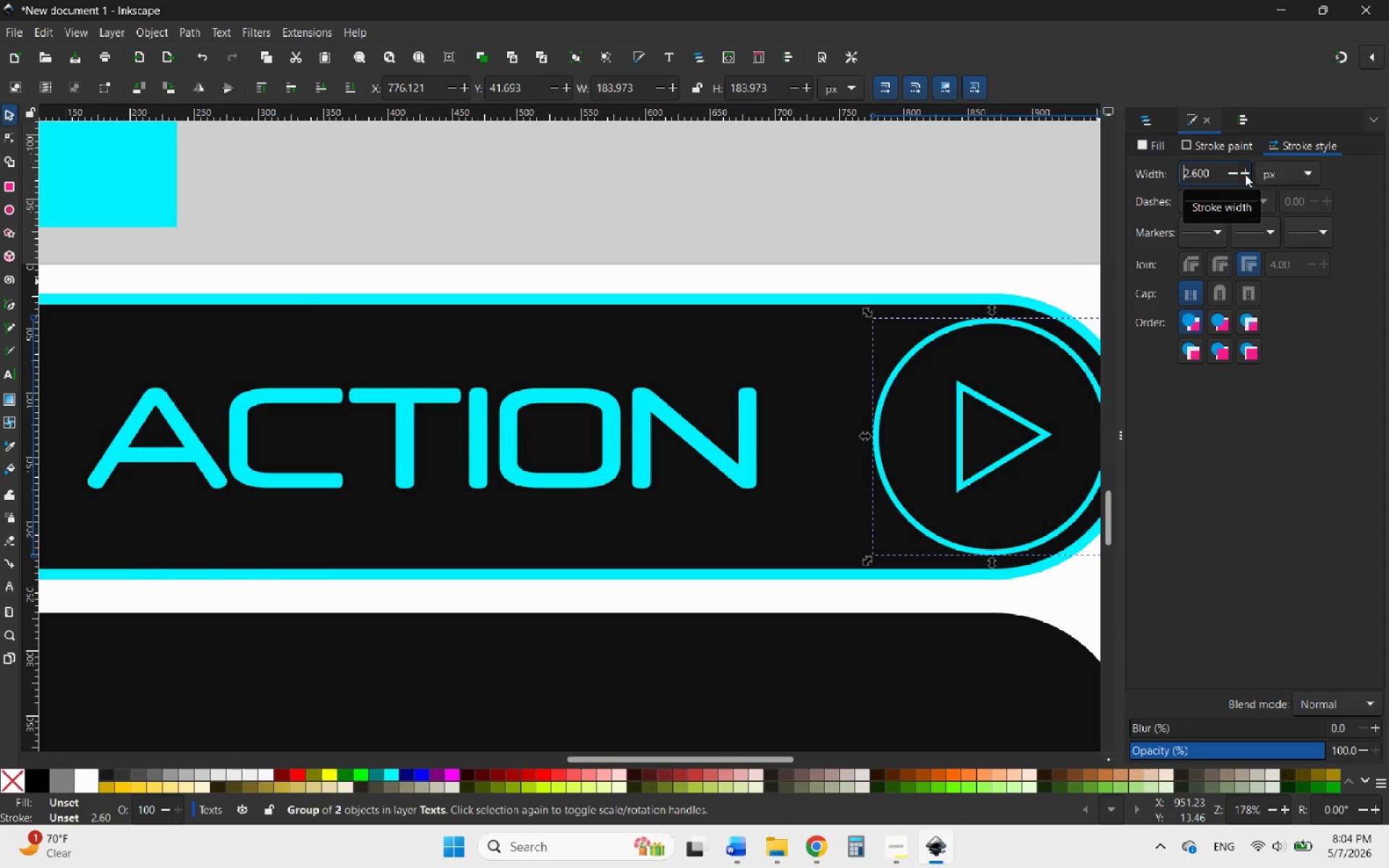 
triple_click([1245, 174])
 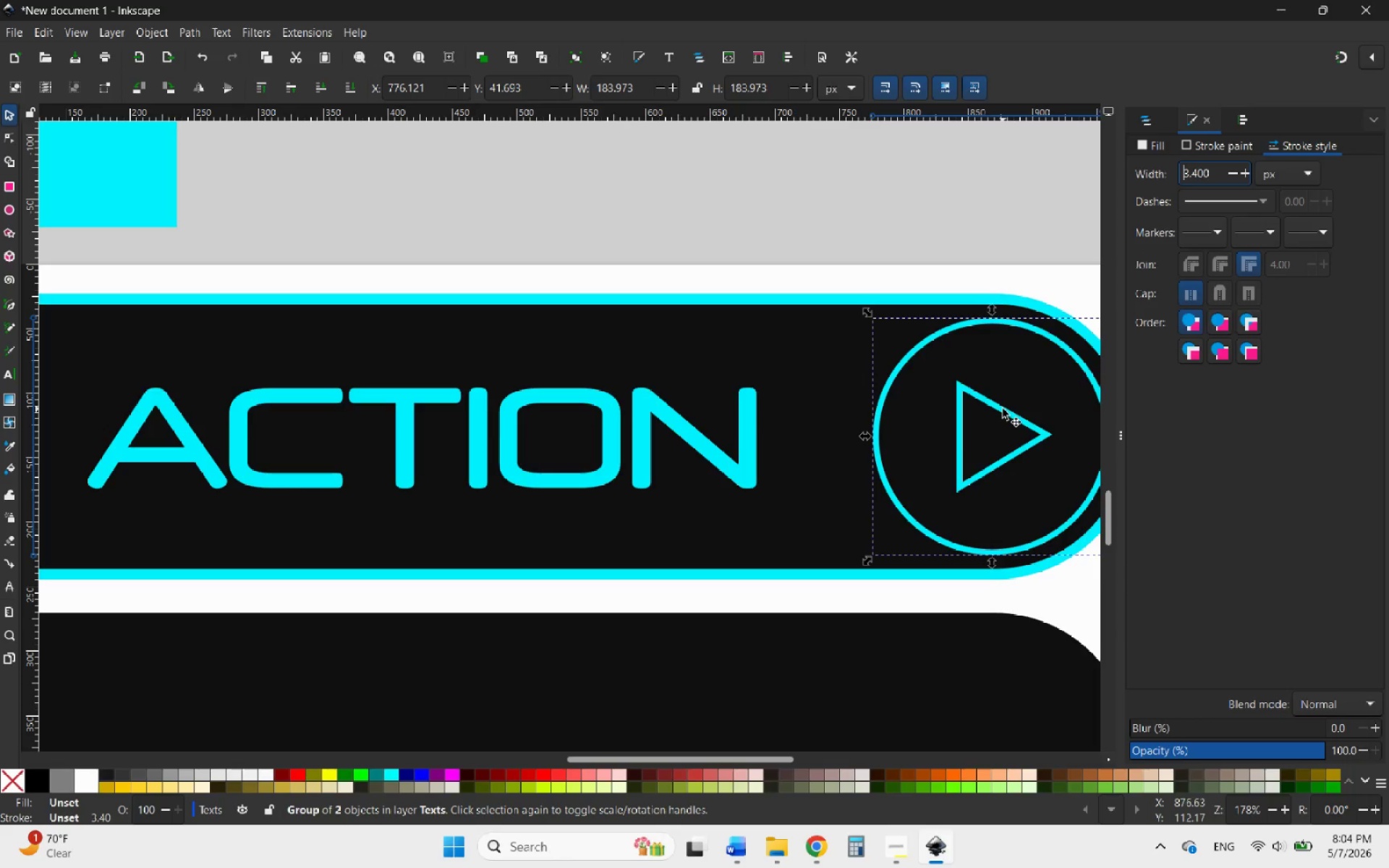 
left_click_drag(start_coordinate=[998, 409], to_coordinate=[963, 409])
 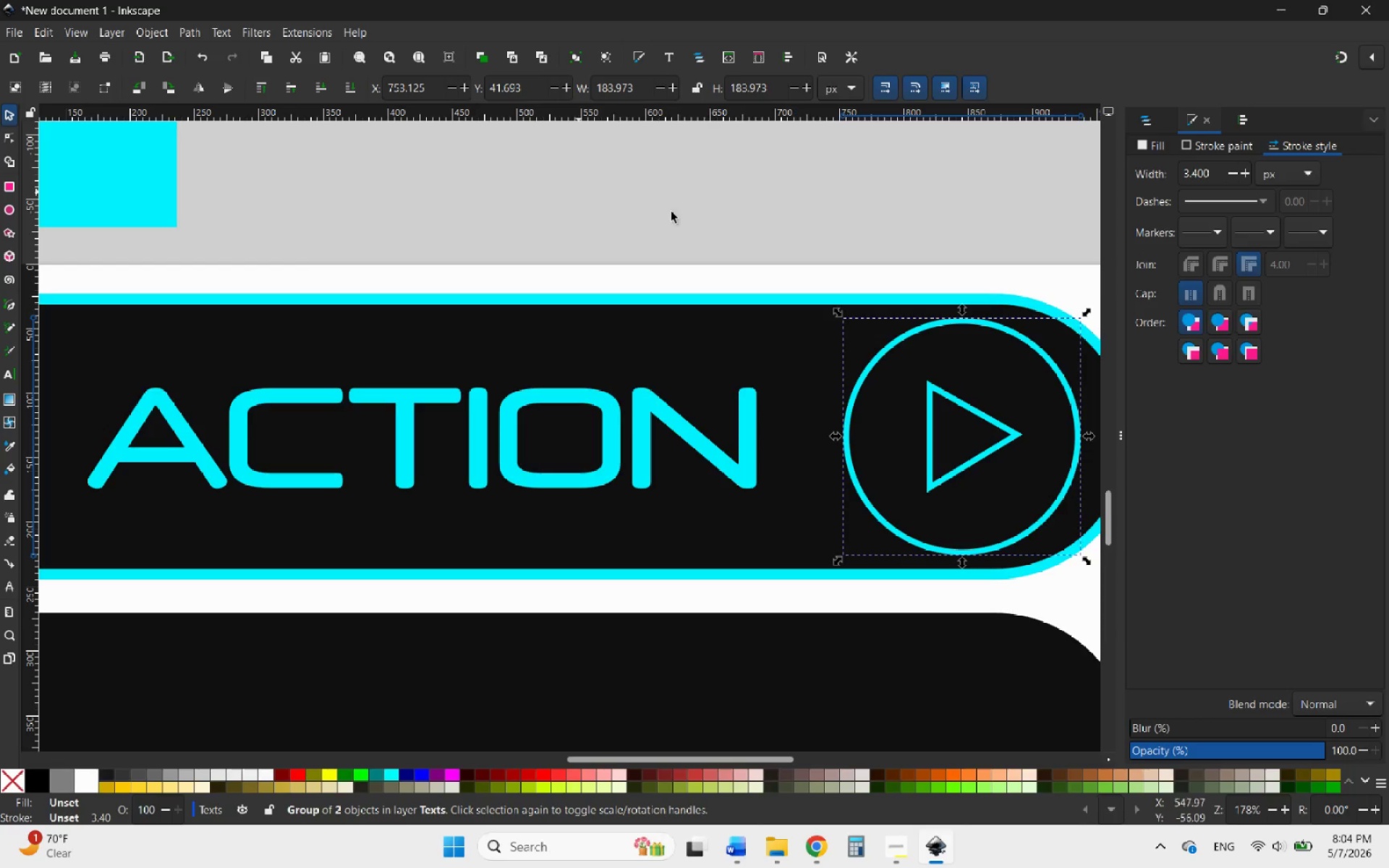 
wait(5.58)
 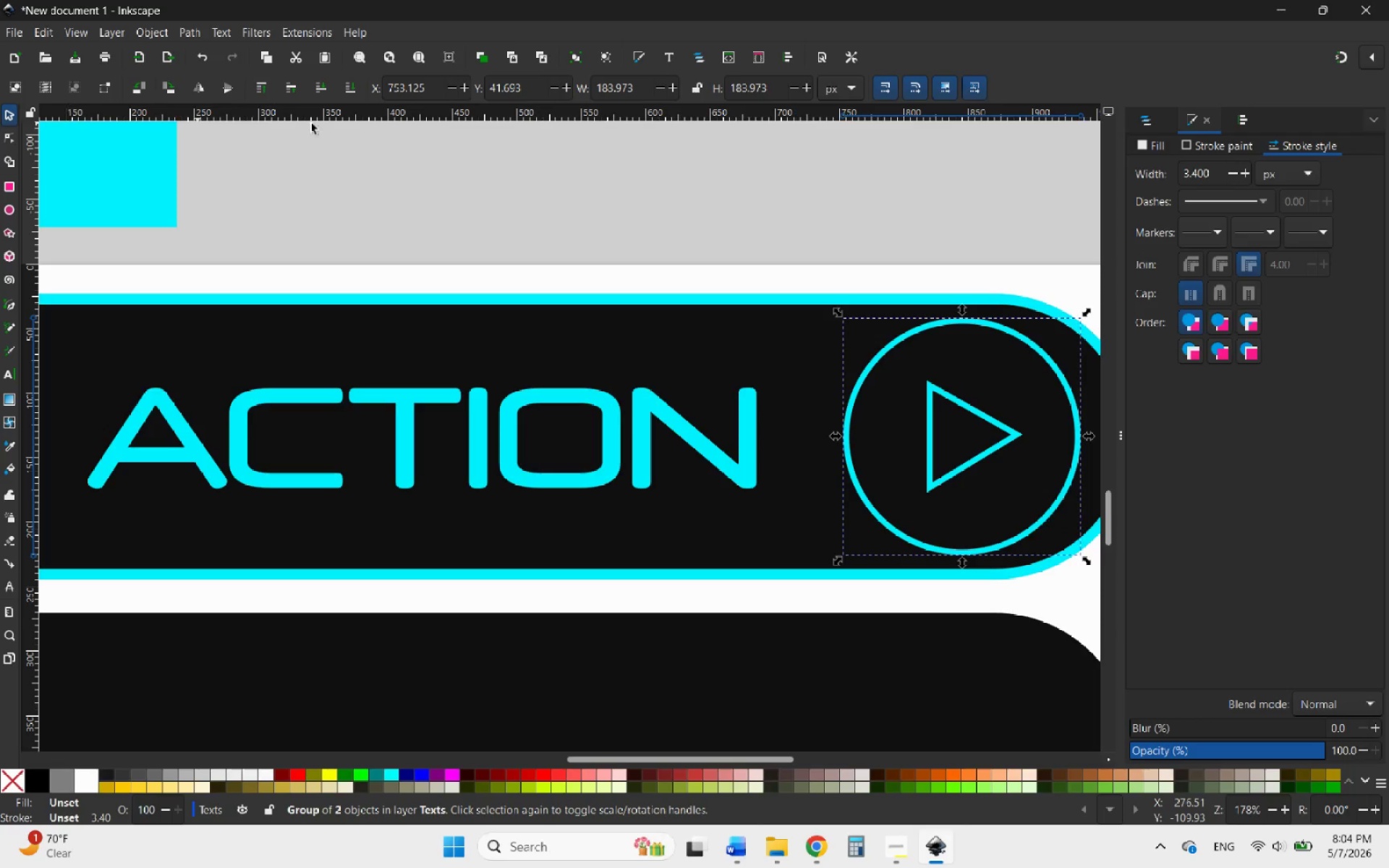 
hold_key(key=ControlLeft, duration=1.26)
left_click_drag(start_coordinate=[963, 313], to_coordinate=[950, 327])
 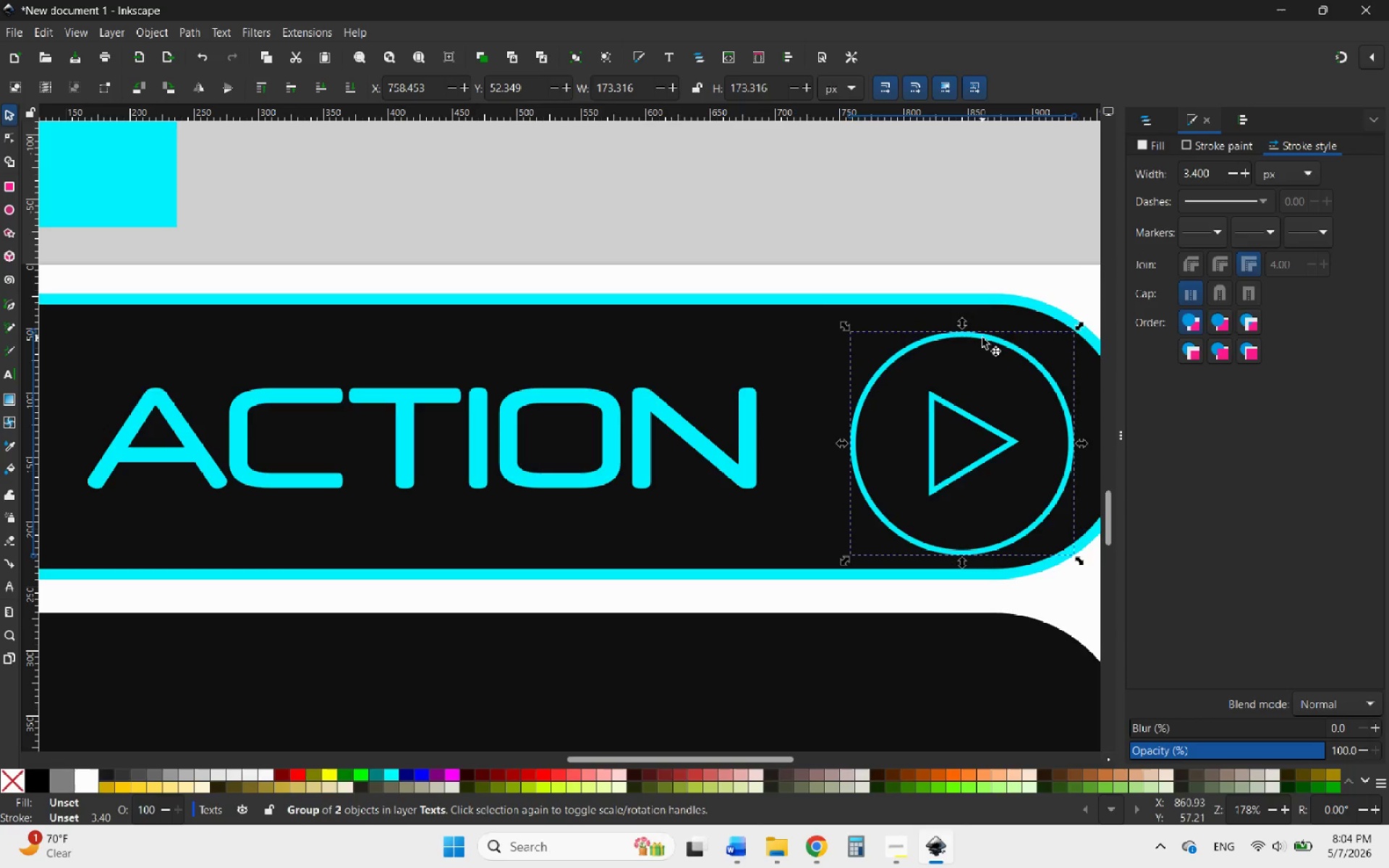 
left_click_drag(start_coordinate=[982, 338], to_coordinate=[993, 329])
 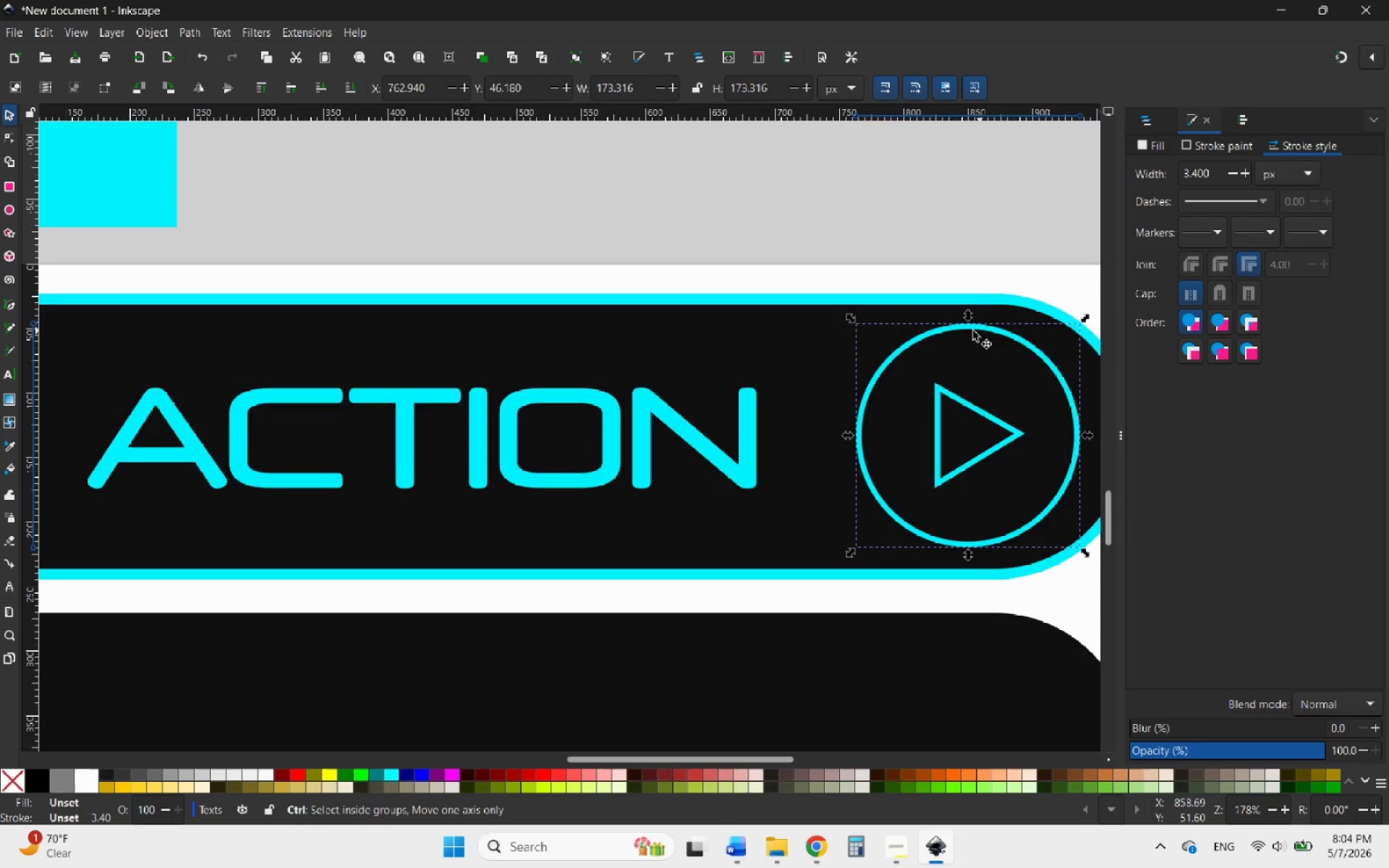 
hold_key(key=ControlLeft, duration=1.67)
scroll: coordinate [706, 310], scroll_direction: down, amount: 1.0
 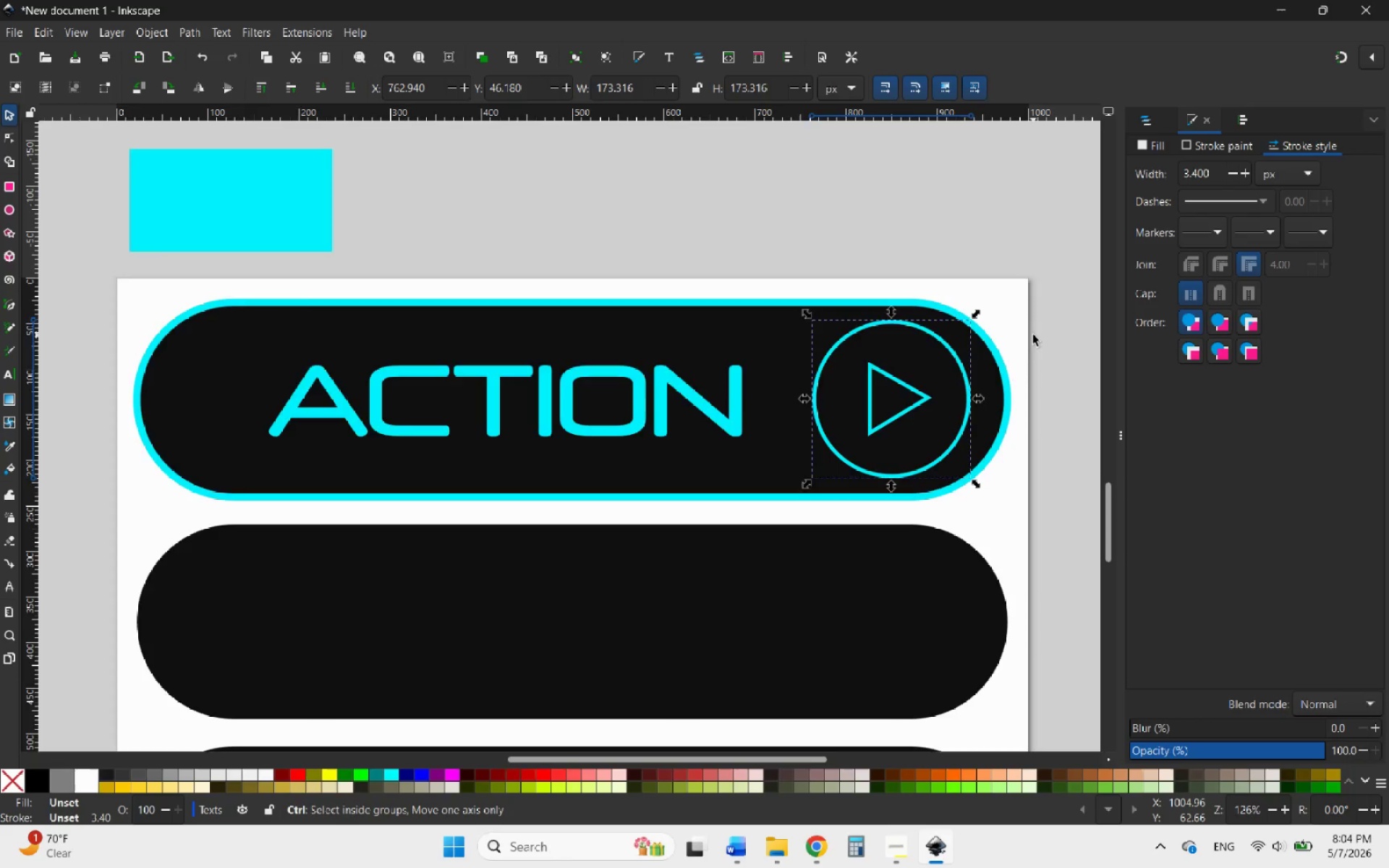 
scroll: coordinate [1033, 335], scroll_direction: up, amount: 2.0
 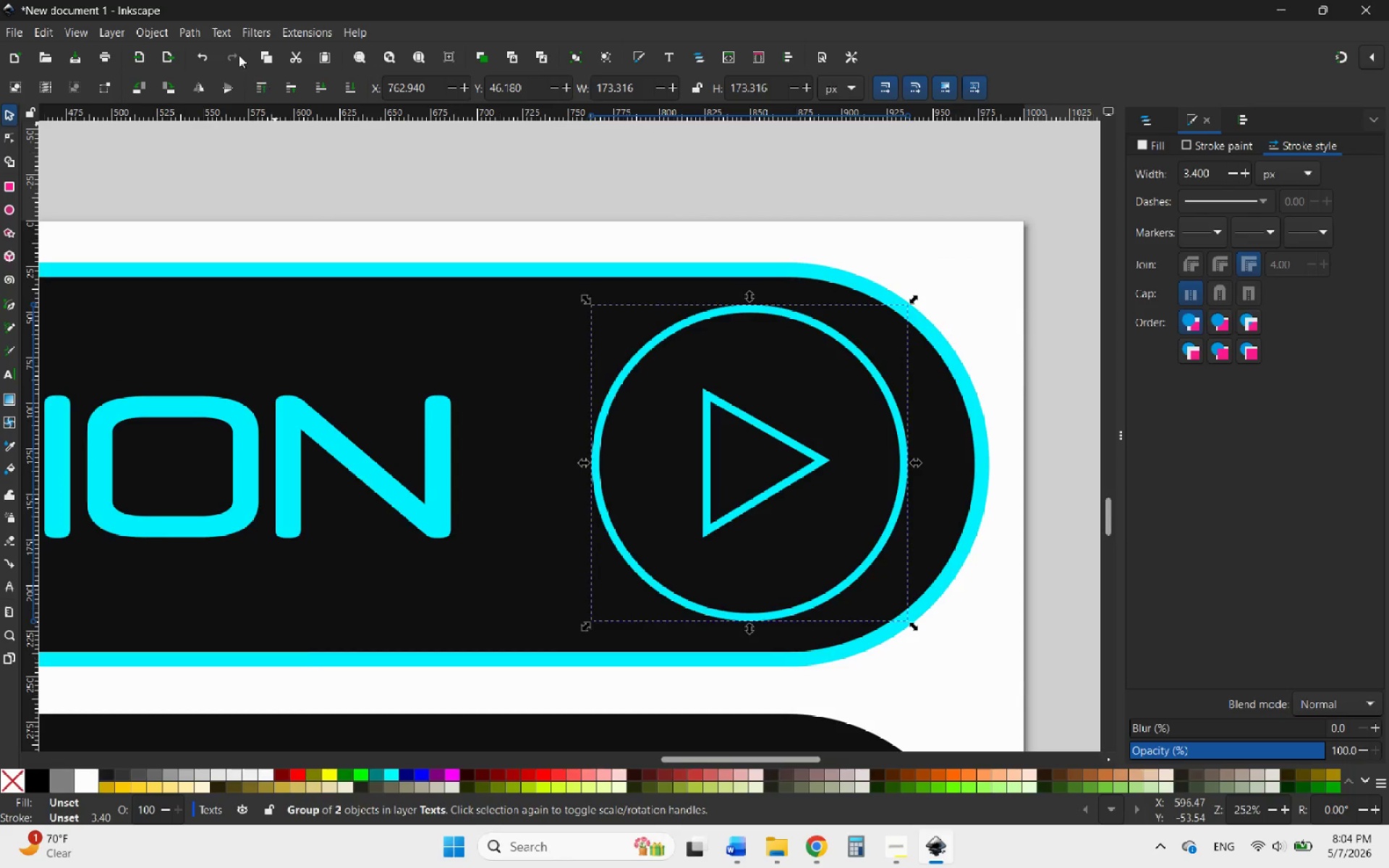 
mouse_move([226, 35])
 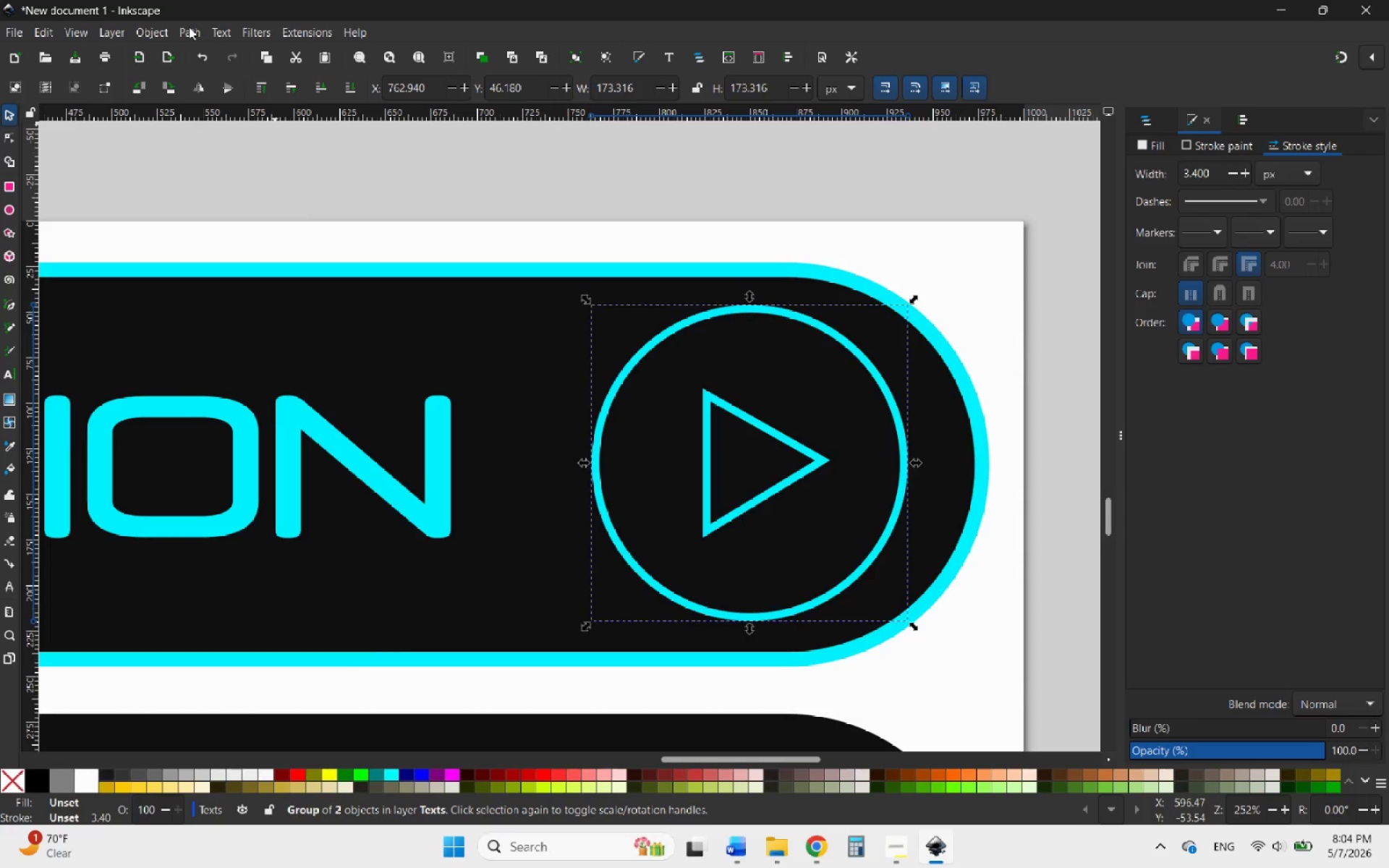 
left_click([189, 27])
 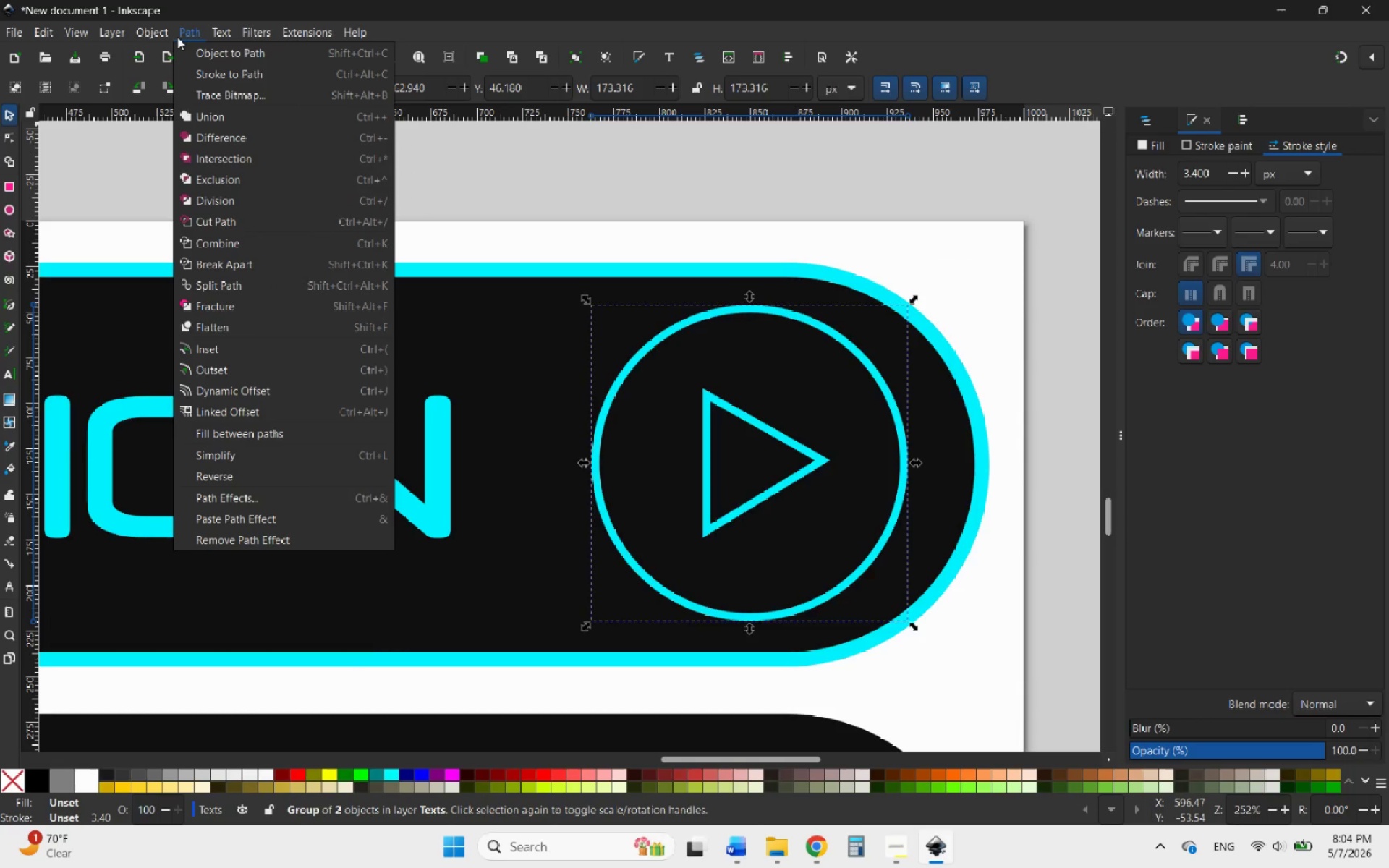 
mouse_move([254, 403])
 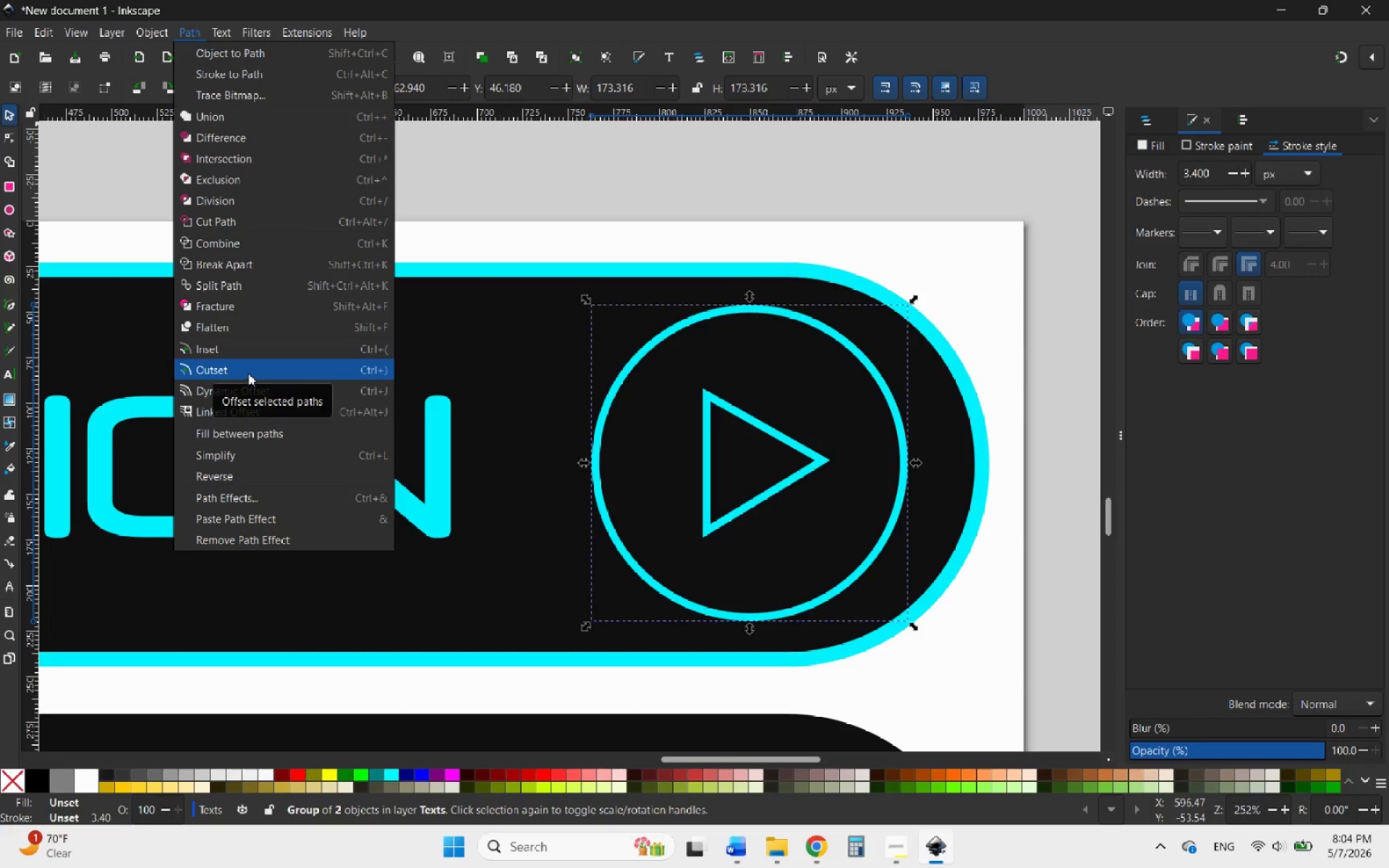 
left_click([247, 373])
 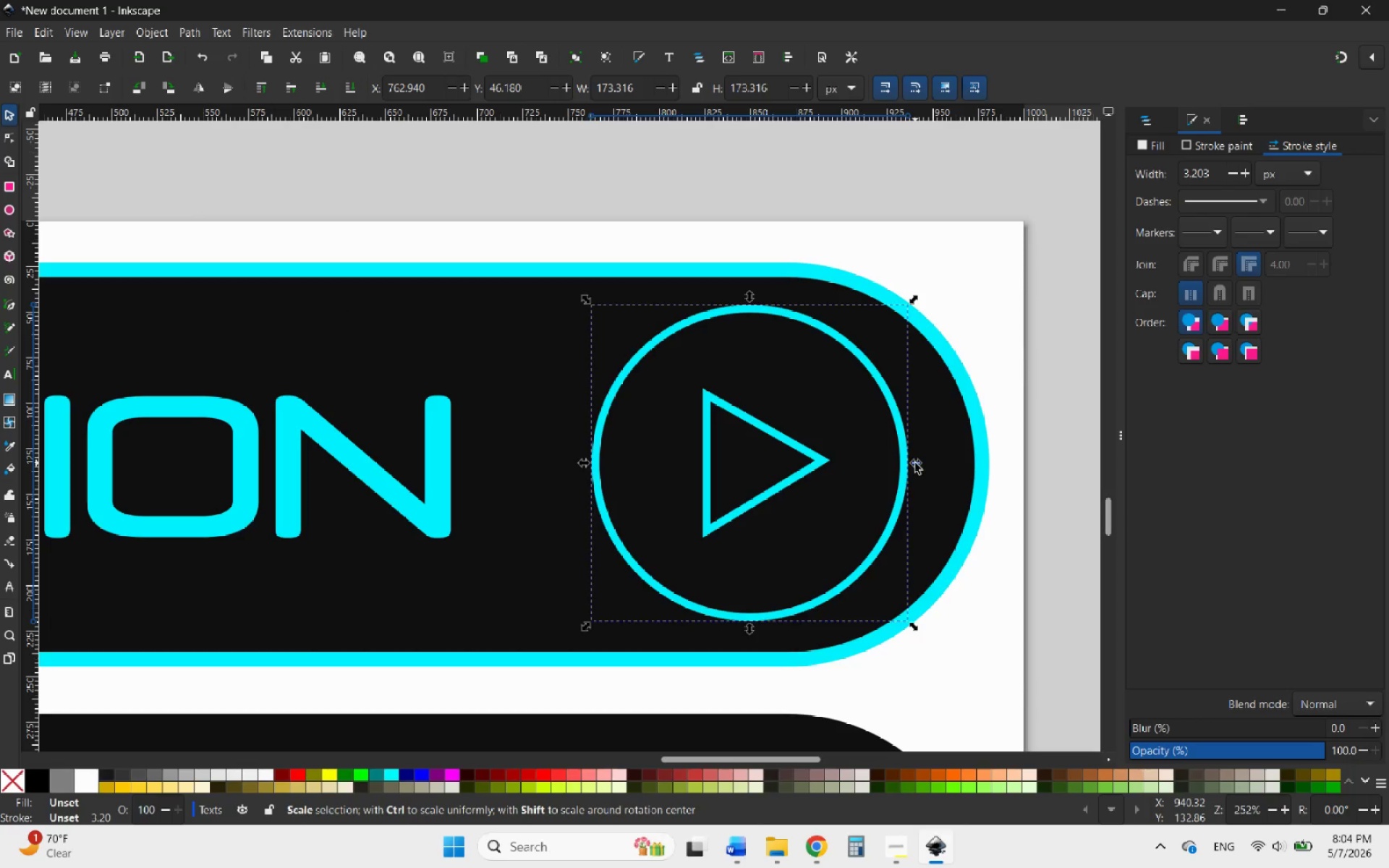 
left_click_drag(start_coordinate=[919, 463], to_coordinate=[927, 469])
 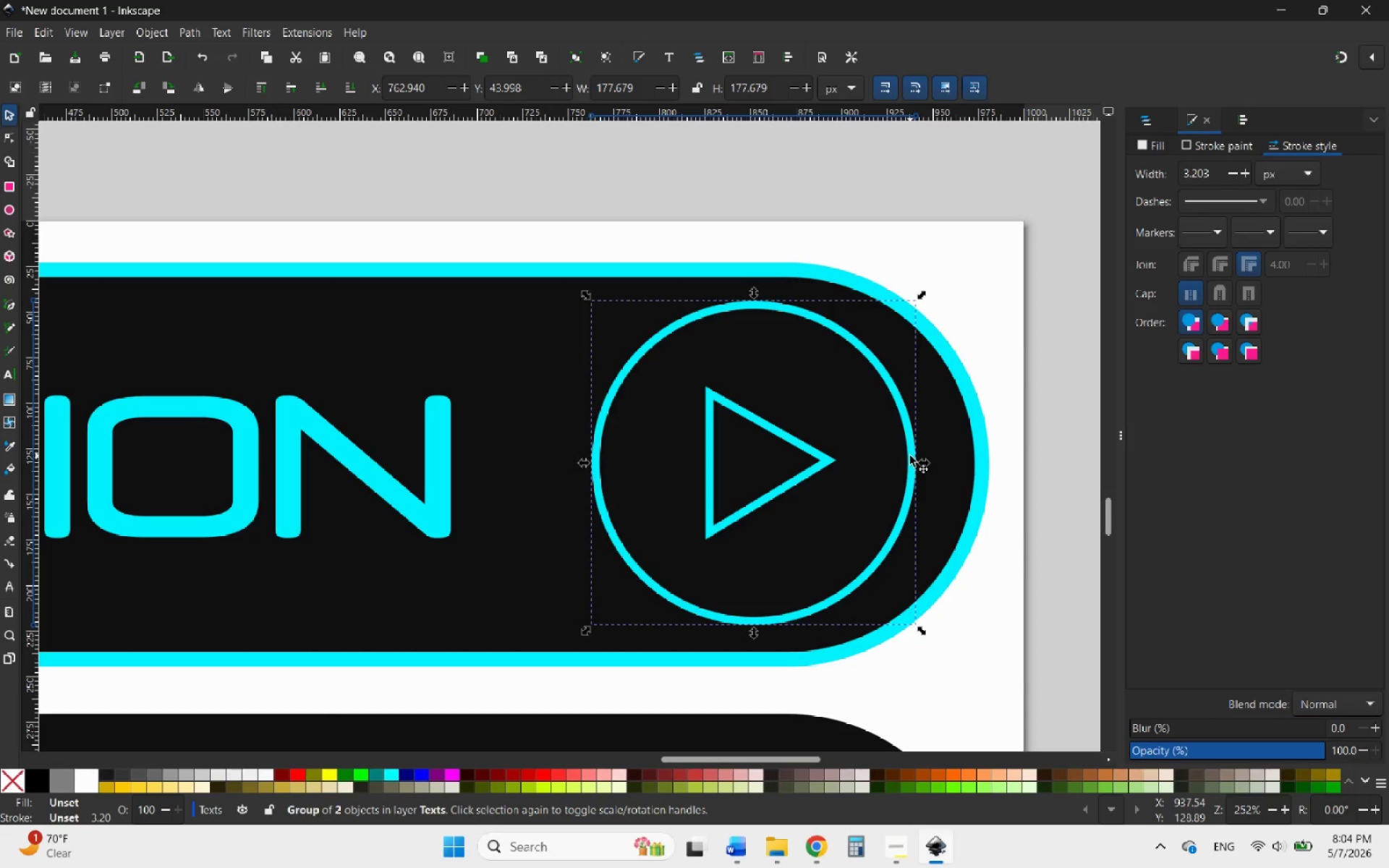 
hold_key(key=ControlLeft, duration=2.88)
 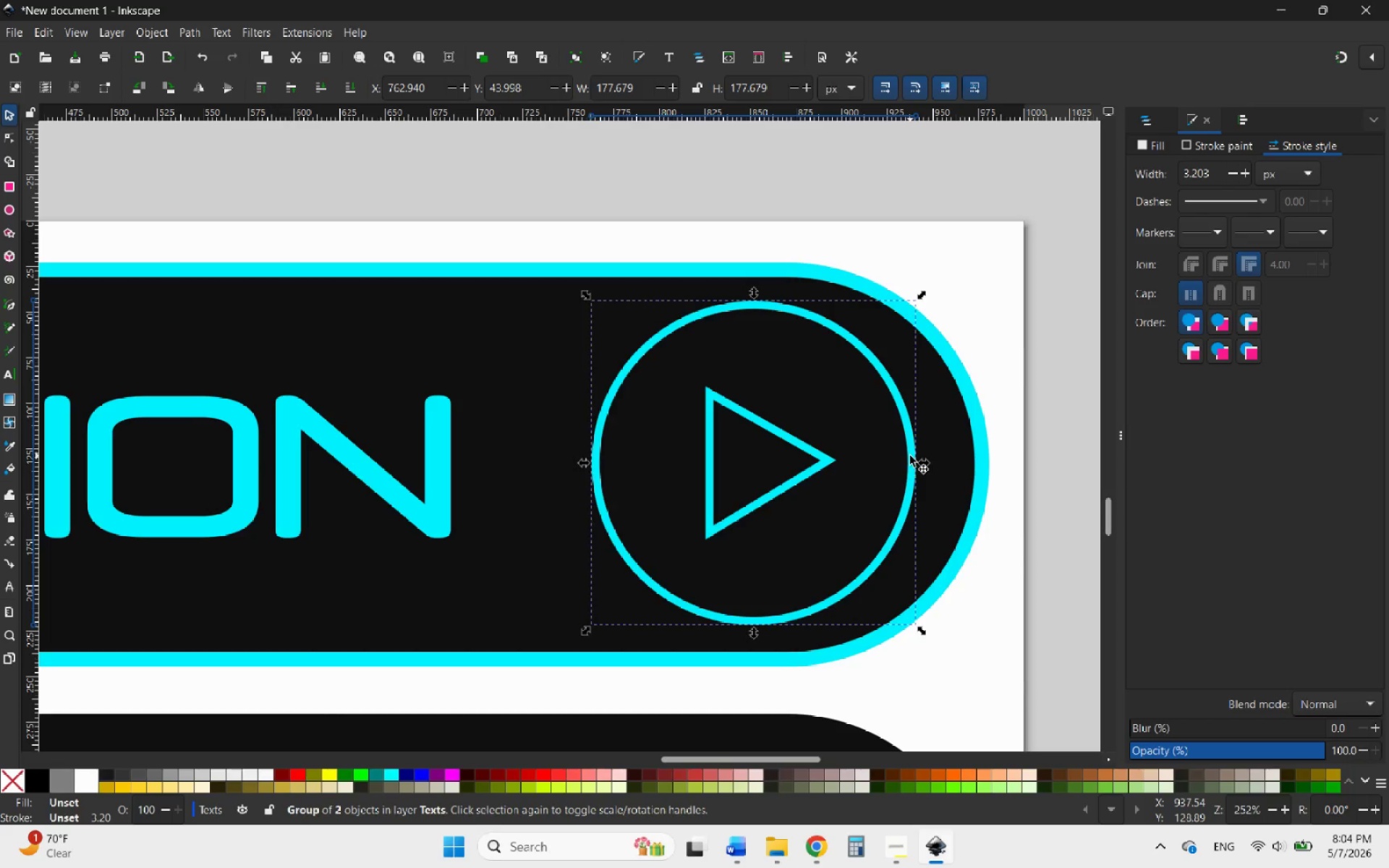 
left_click_drag(start_coordinate=[910, 456], to_coordinate=[904, 454])
 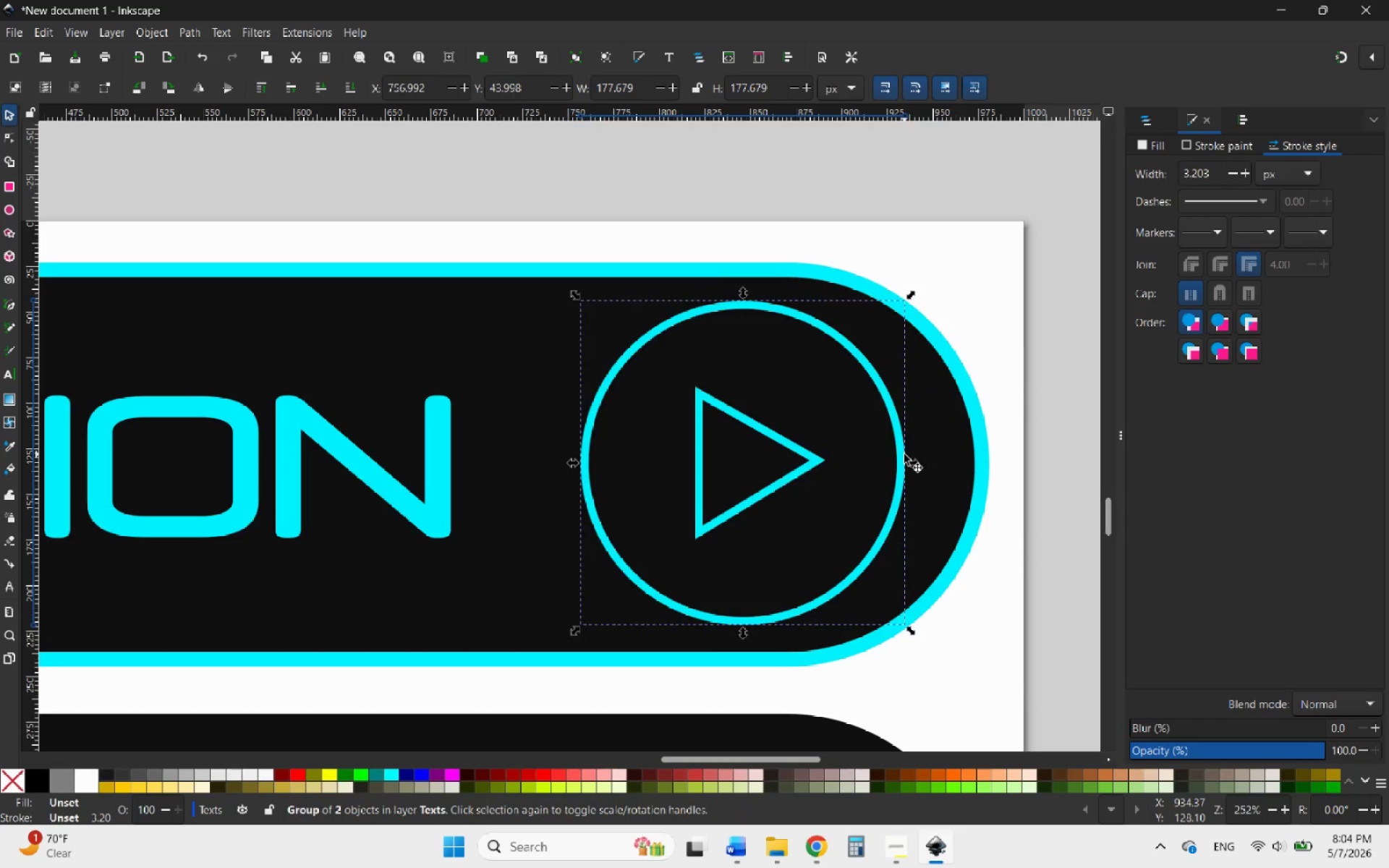 
hold_key(key=ControlLeft, duration=8.86)
 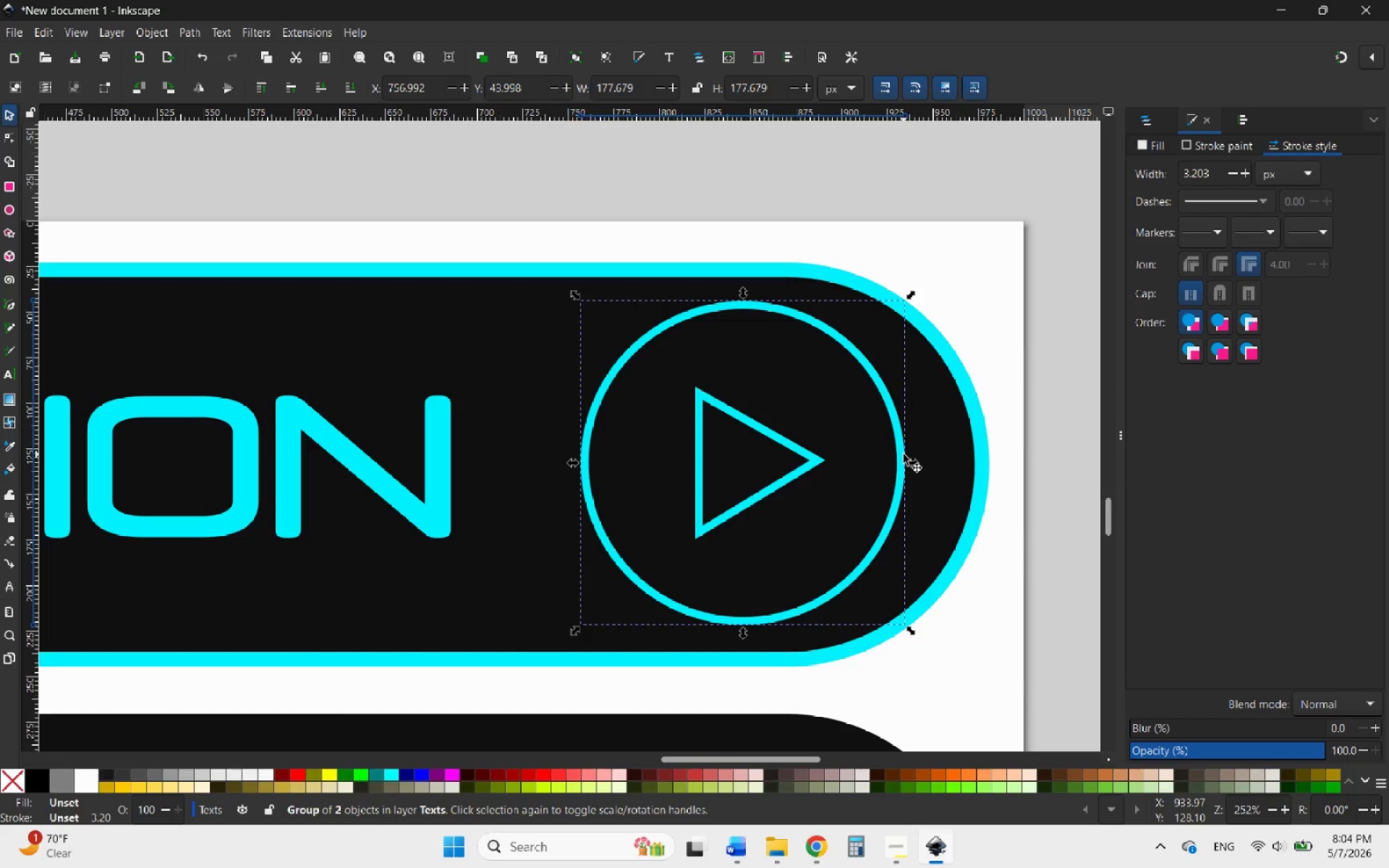 
wait(11.81)
 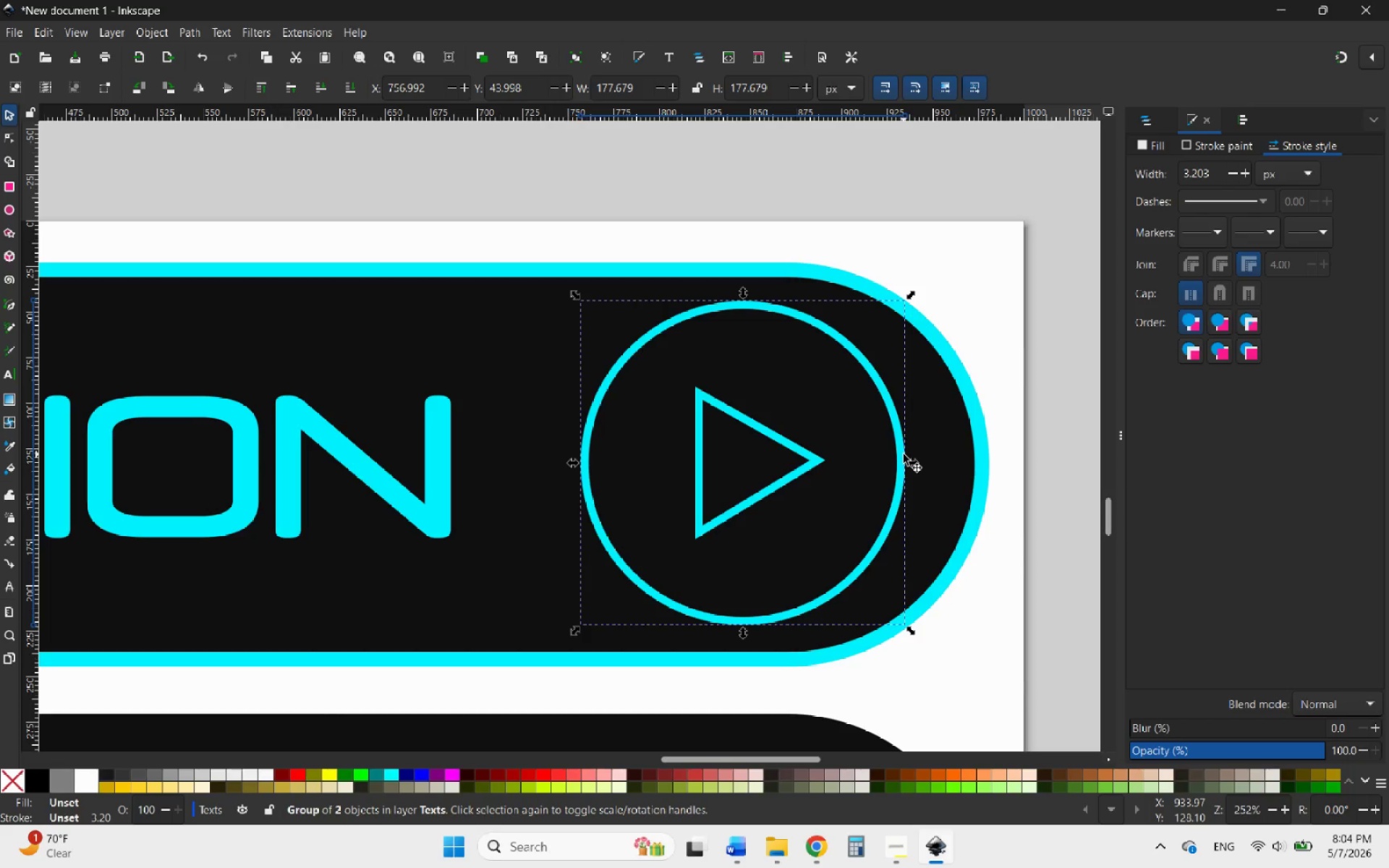 
left_click([152, 27])
 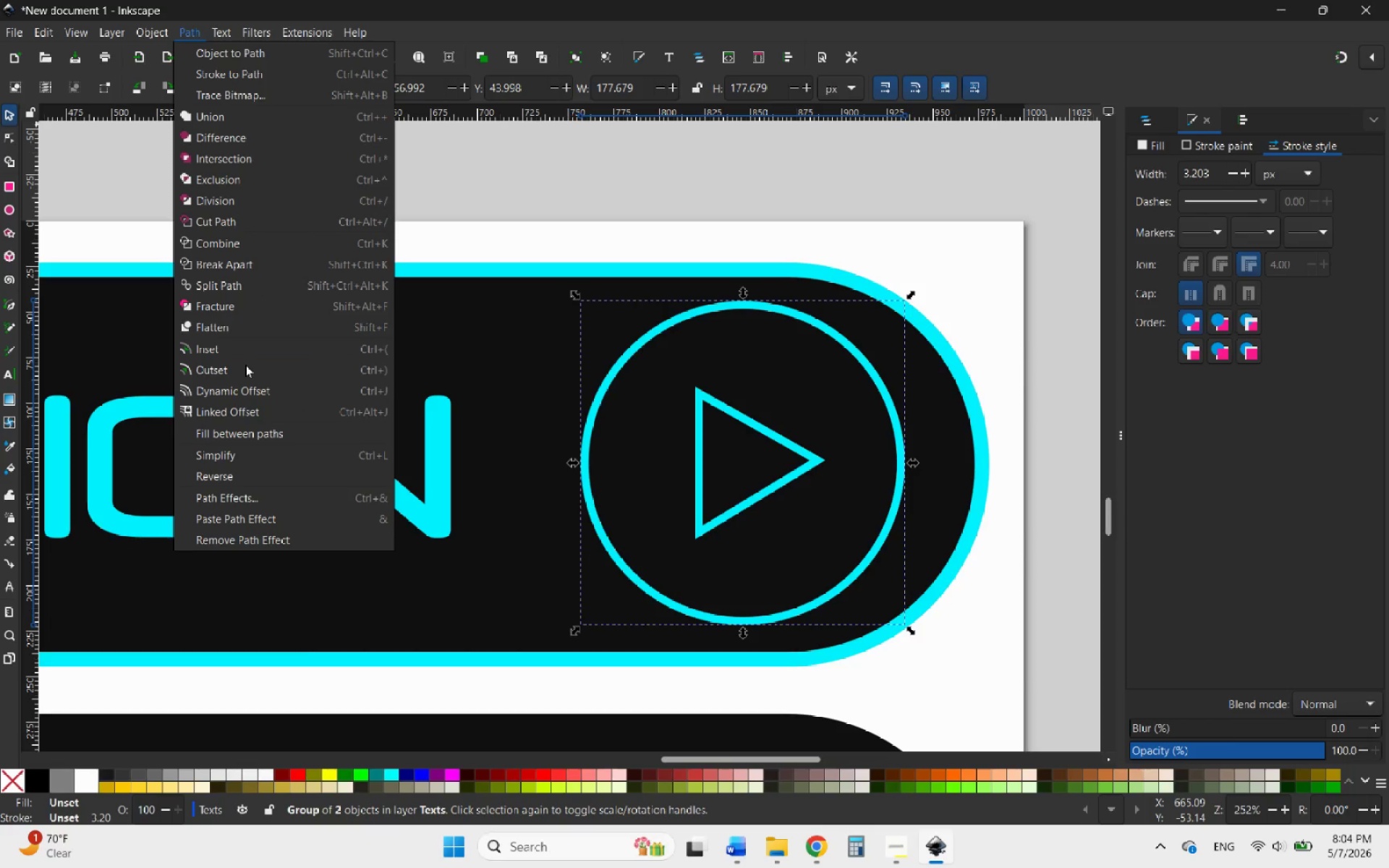 
wait(5.09)
 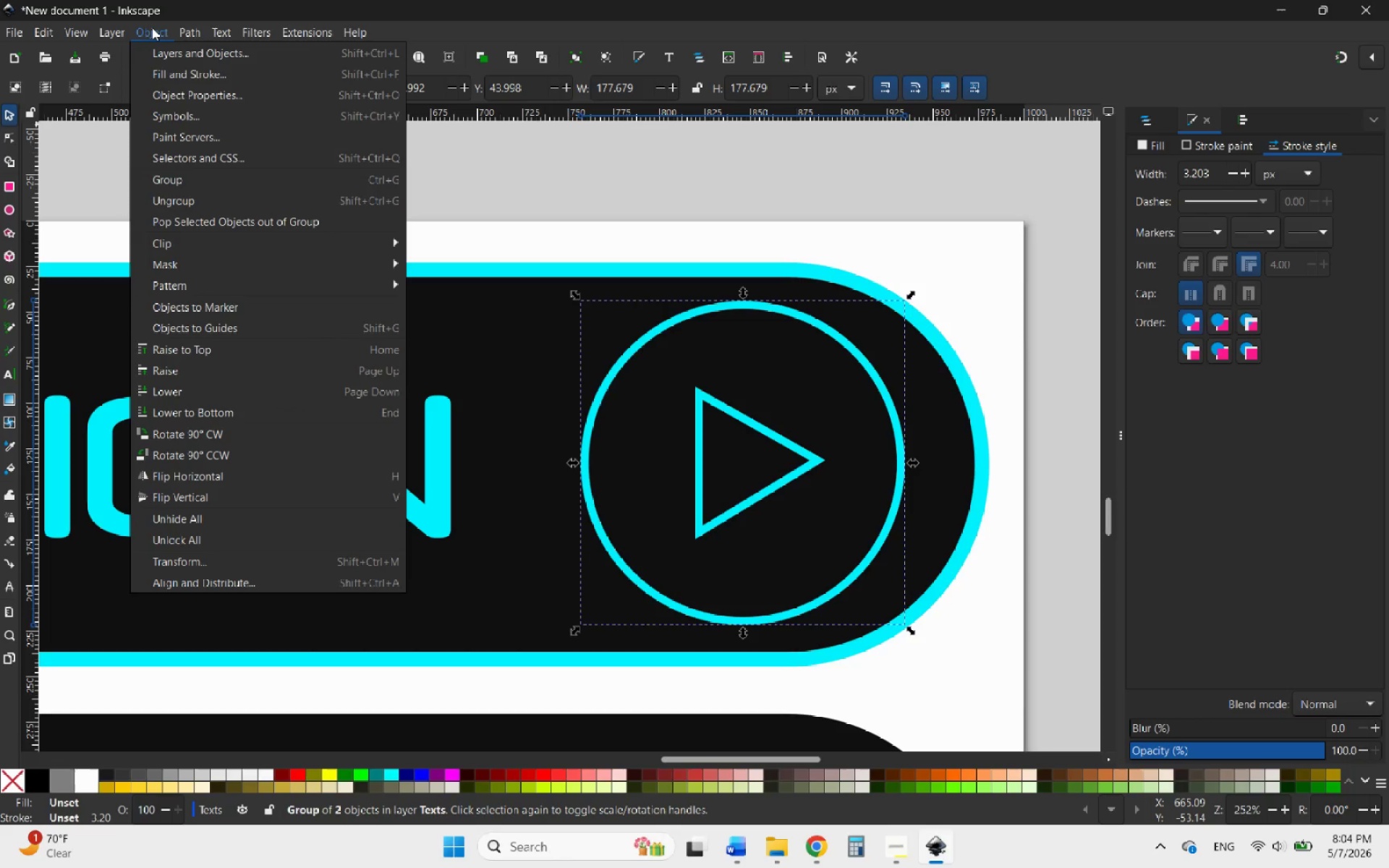 
left_click([245, 367])
 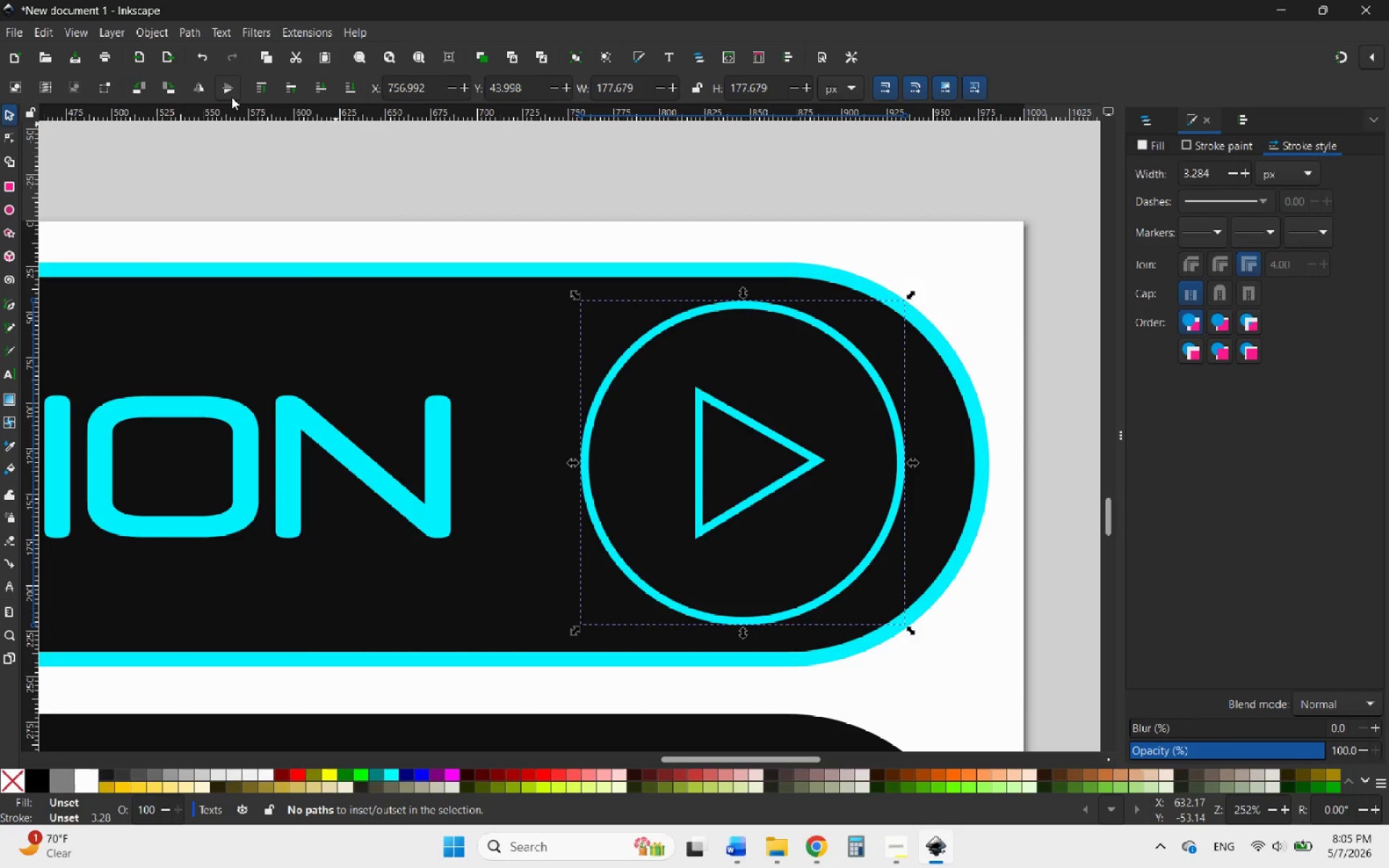 
left_click([158, 30])
 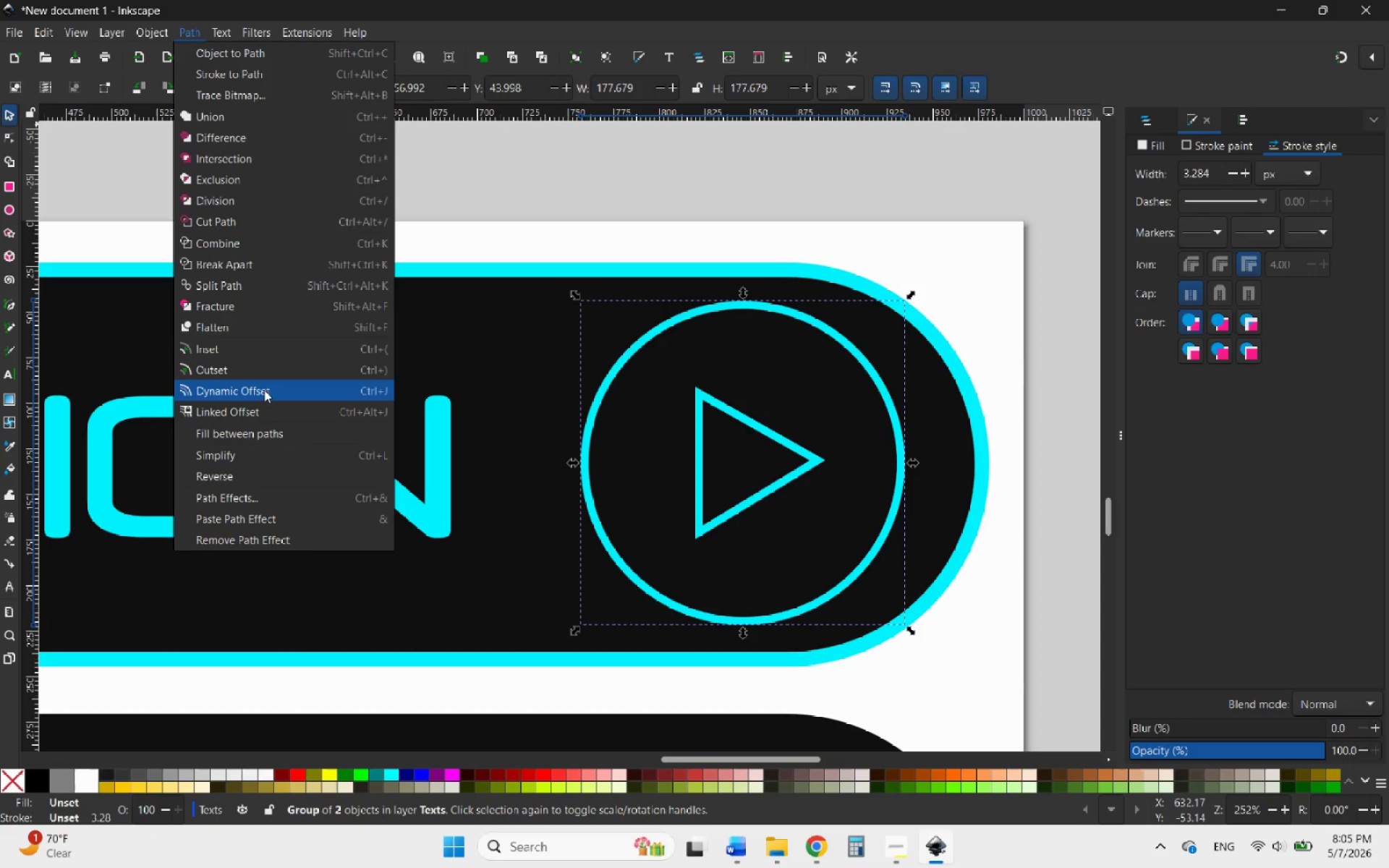 
left_click([239, 417])
 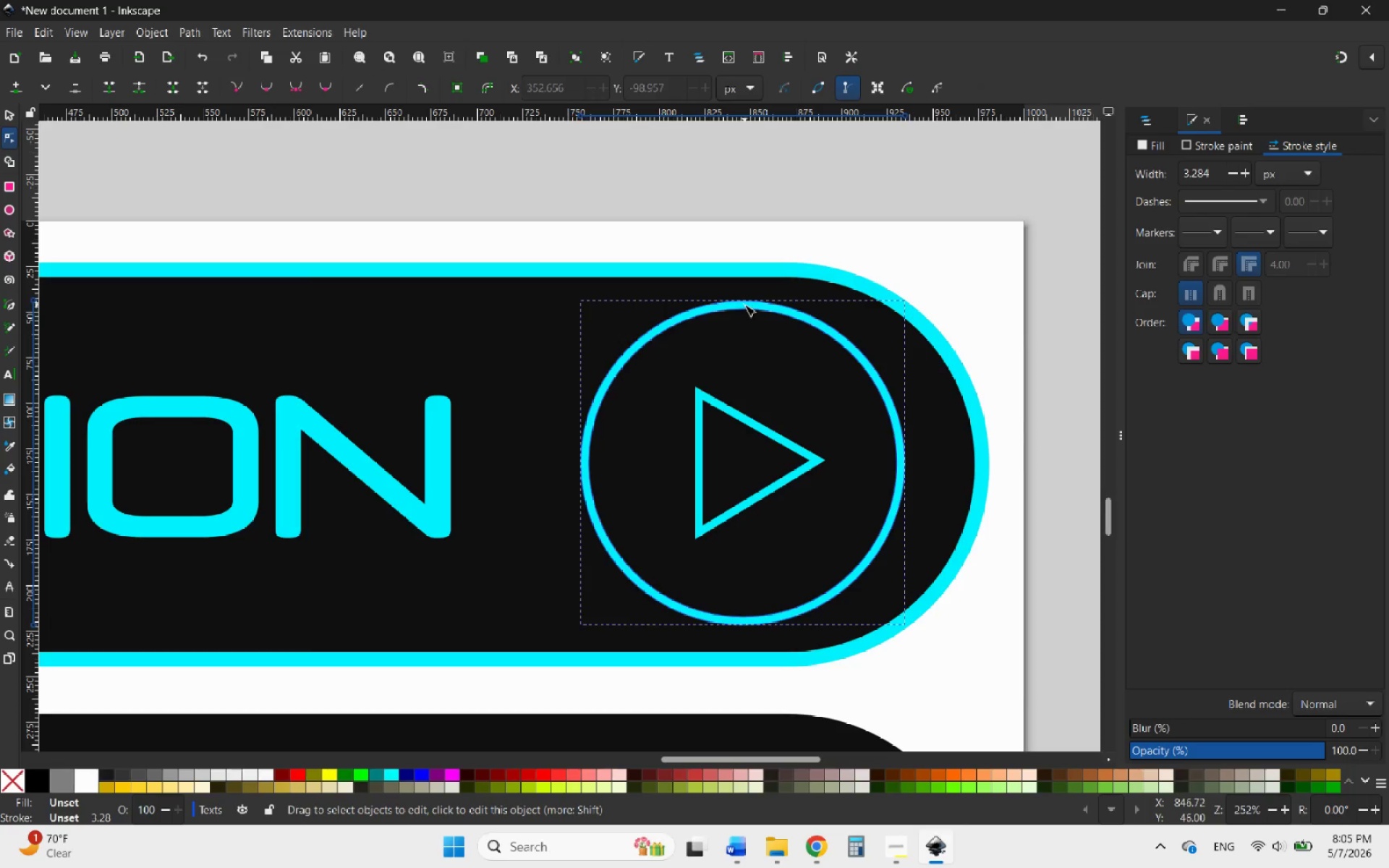 
left_click_drag(start_coordinate=[738, 300], to_coordinate=[737, 269])
 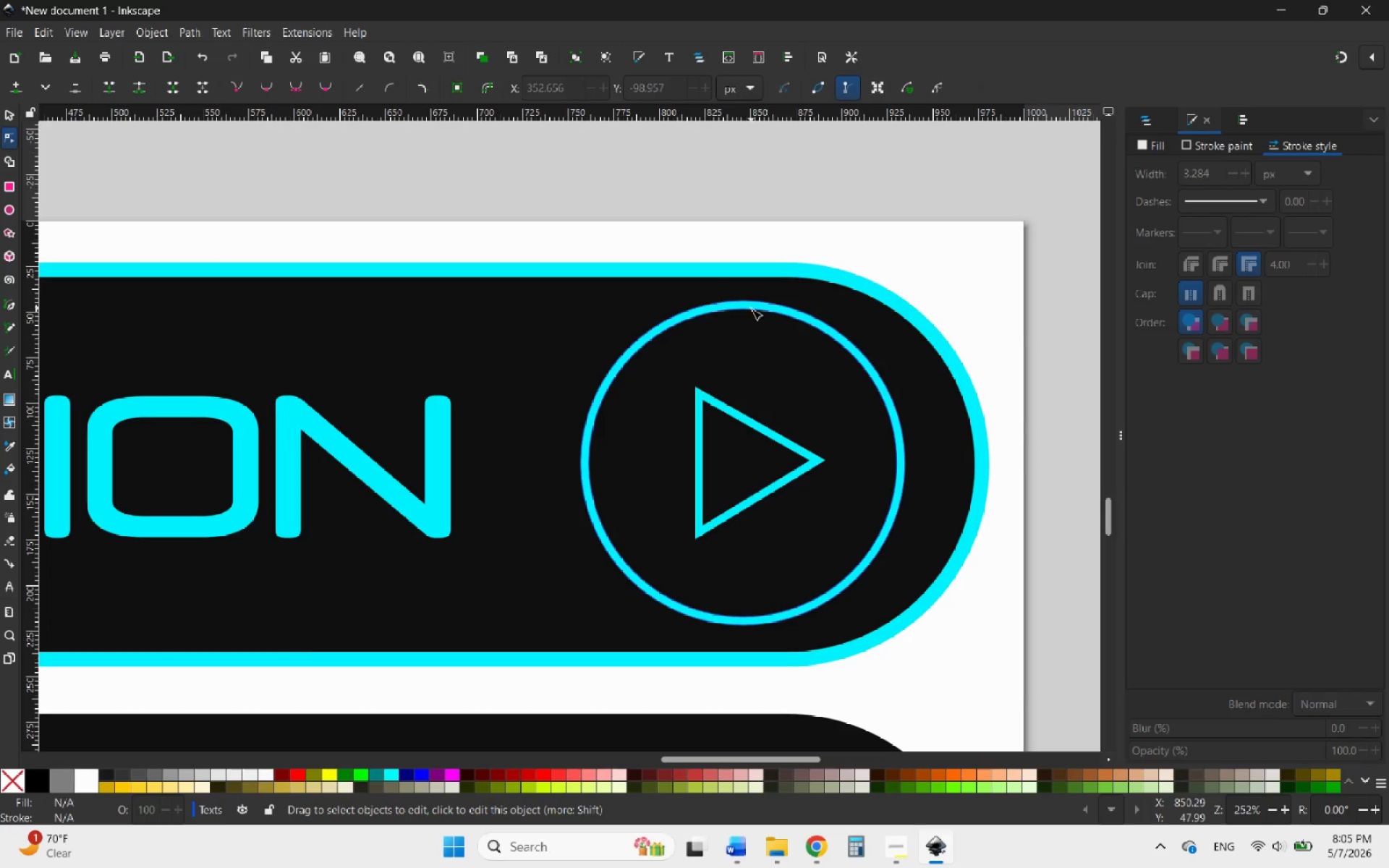 
double_click([751, 308])
 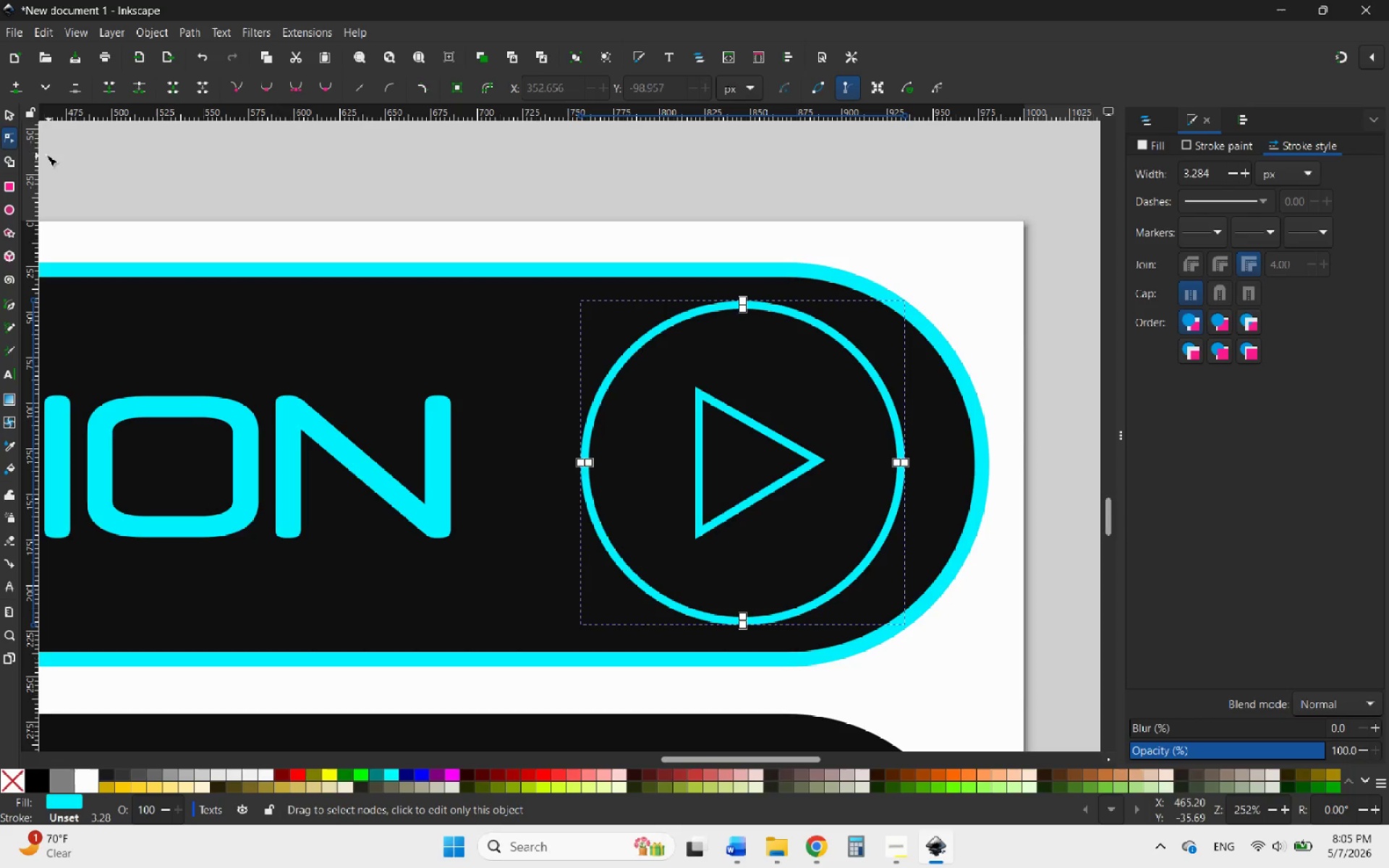 
left_click([8, 114])
 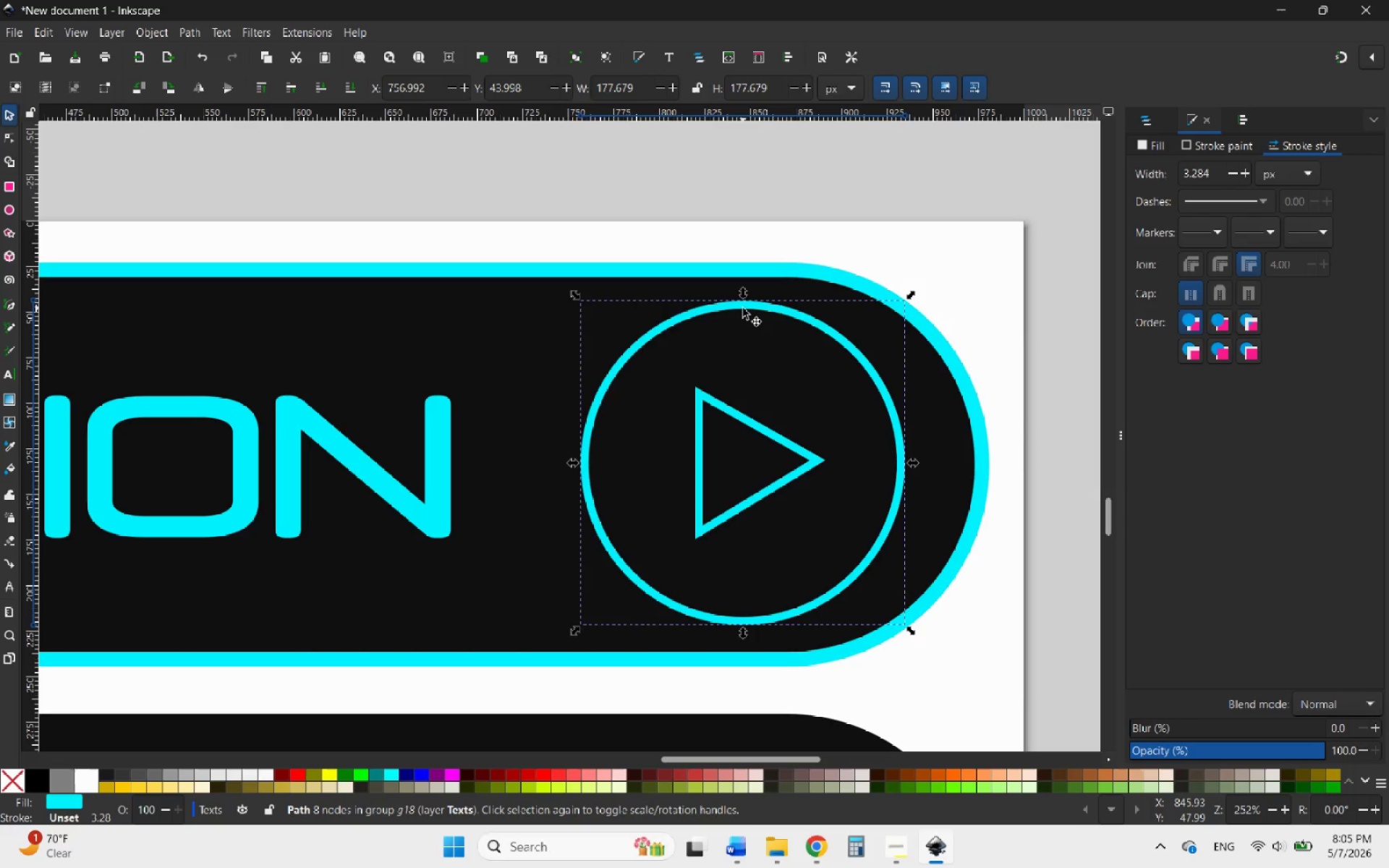 
right_click([743, 308])
 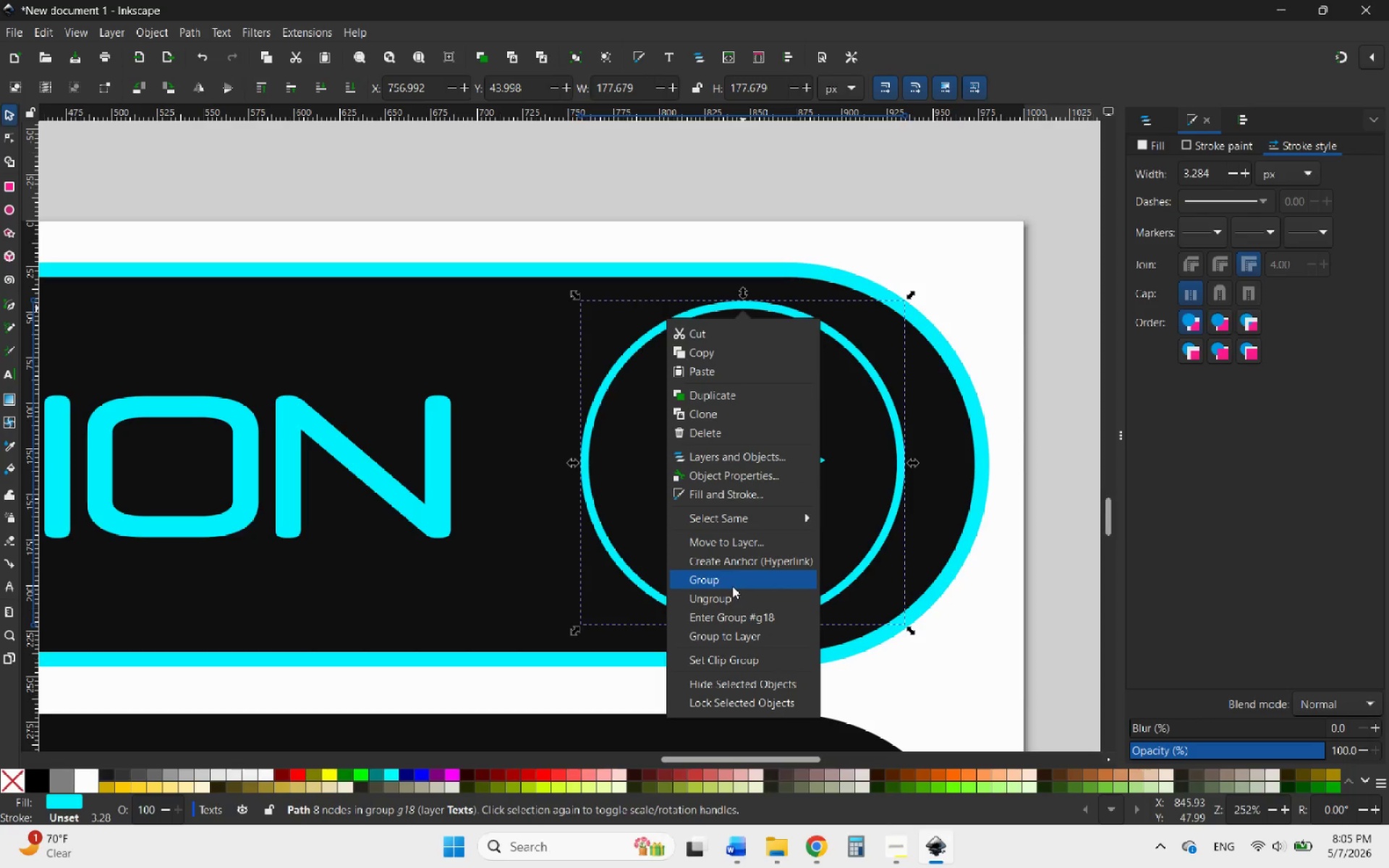 
left_click([700, 600])
 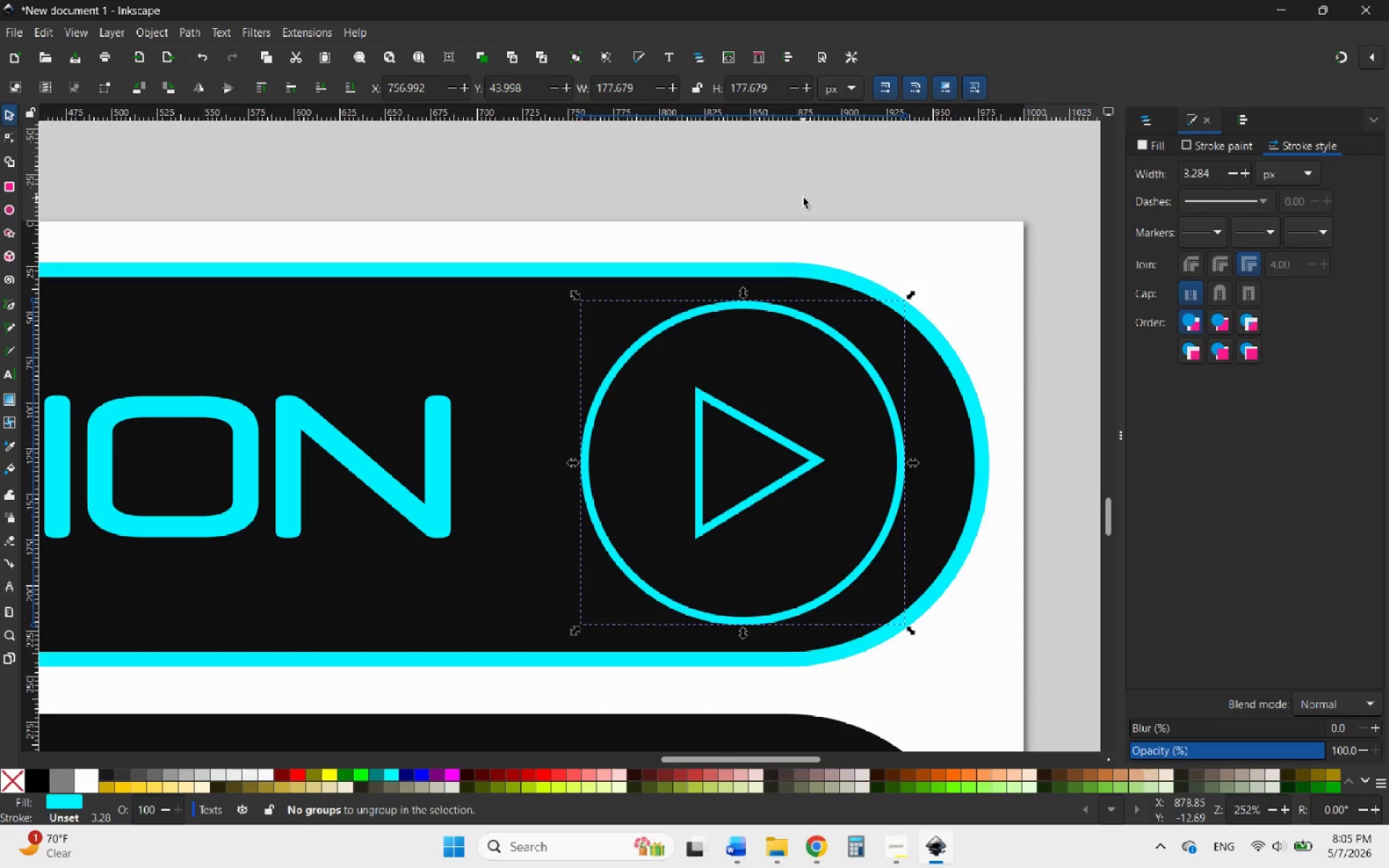 
left_click([803, 197])
 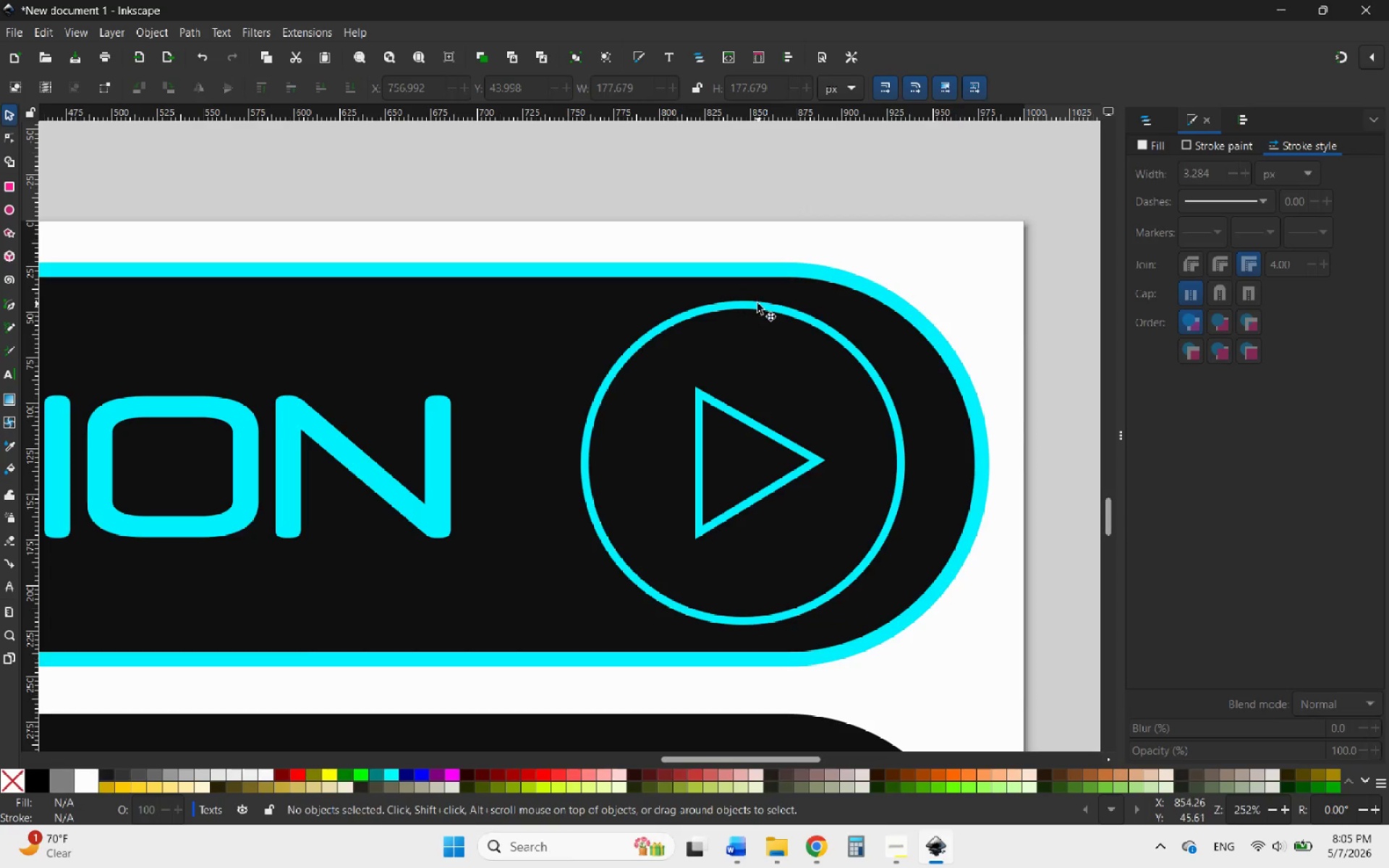 
left_click([757, 302])
 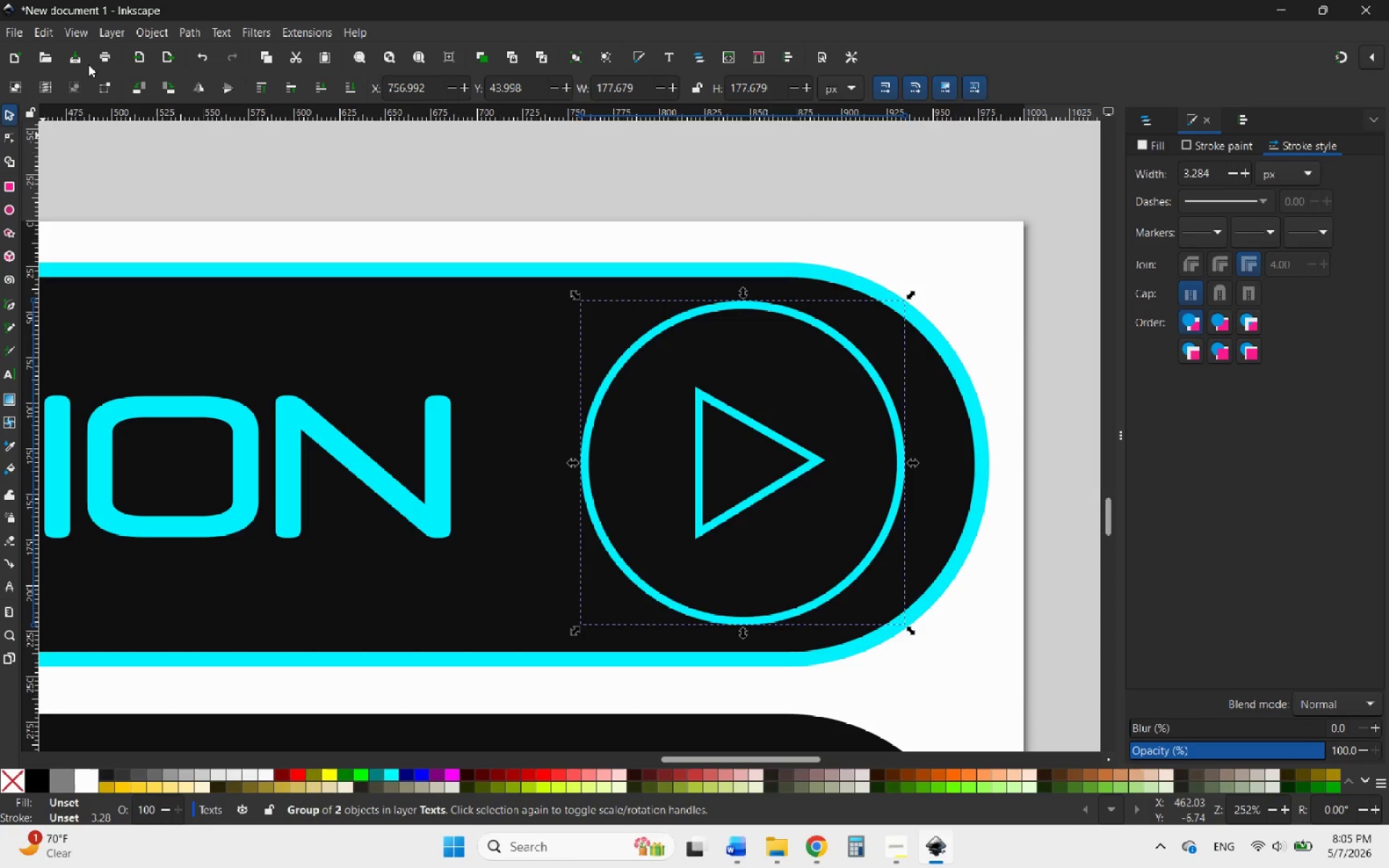 
left_click([163, 30])
 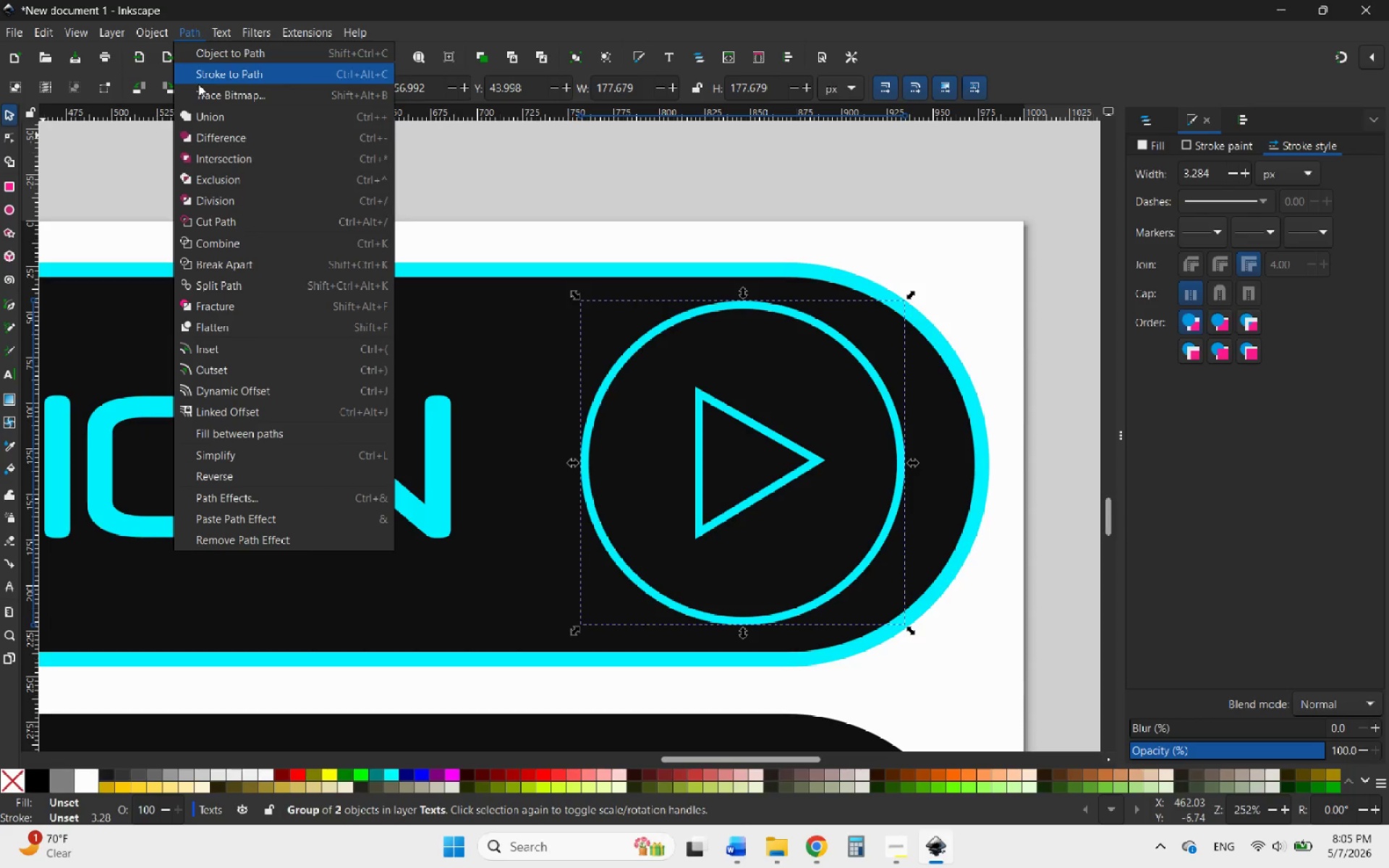 
left_click([247, 409])
 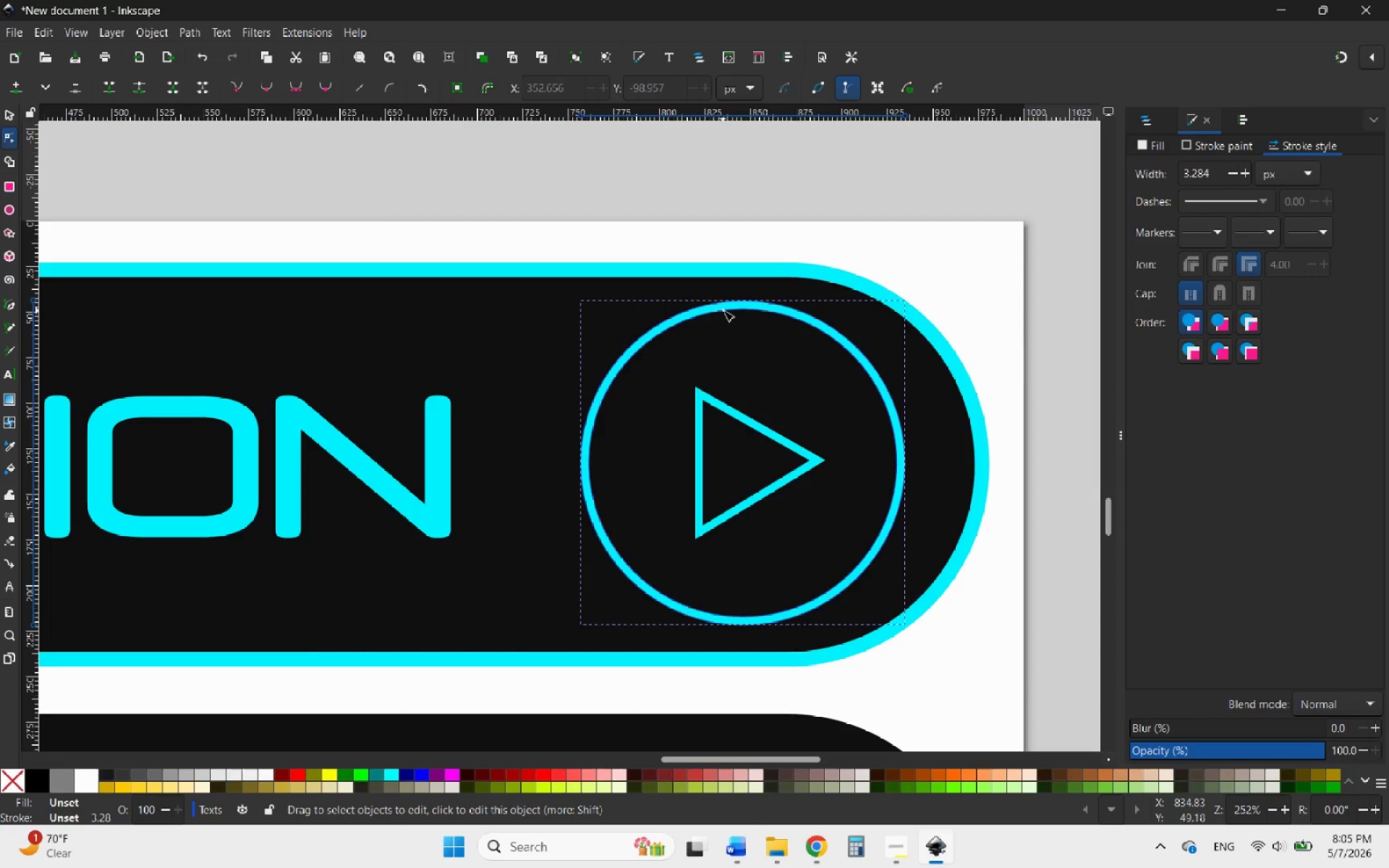 
left_click_drag(start_coordinate=[730, 307], to_coordinate=[737, 278])
 